 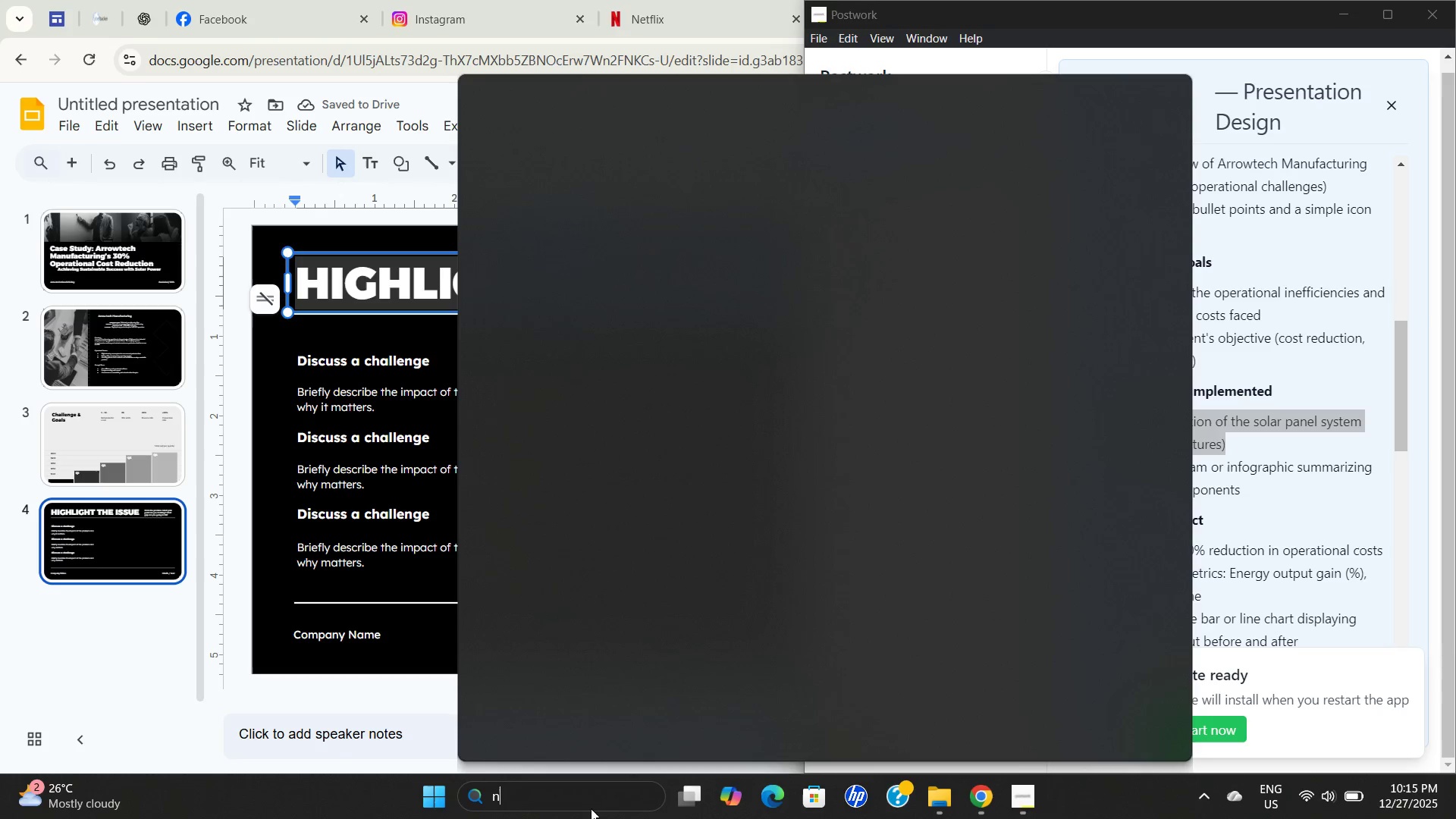 
key(NumpadEnter)
 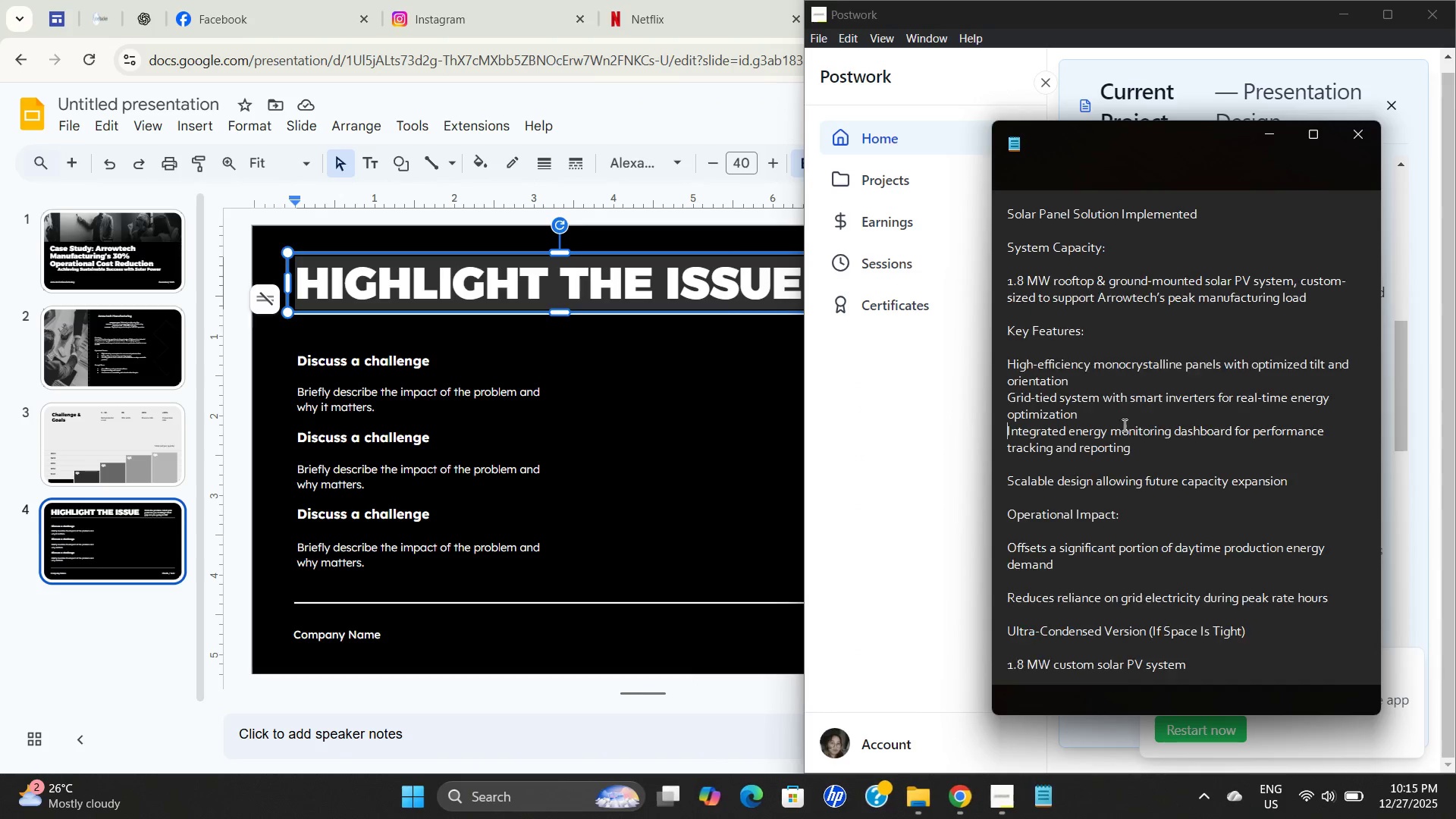 
left_click_drag(start_coordinate=[1173, 406], to_coordinate=[1173, 410])
 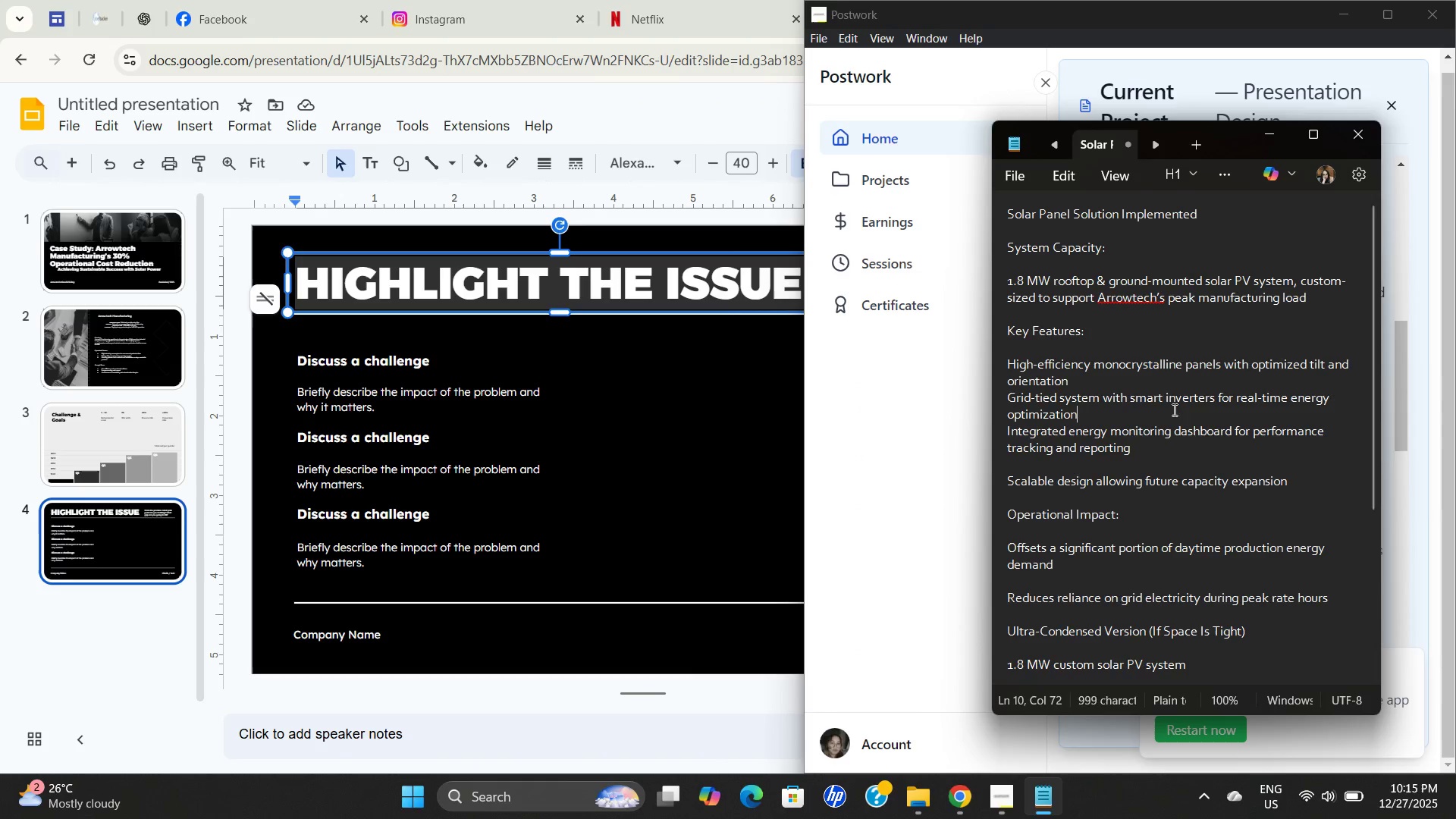 
key(Control+ControlLeft)
 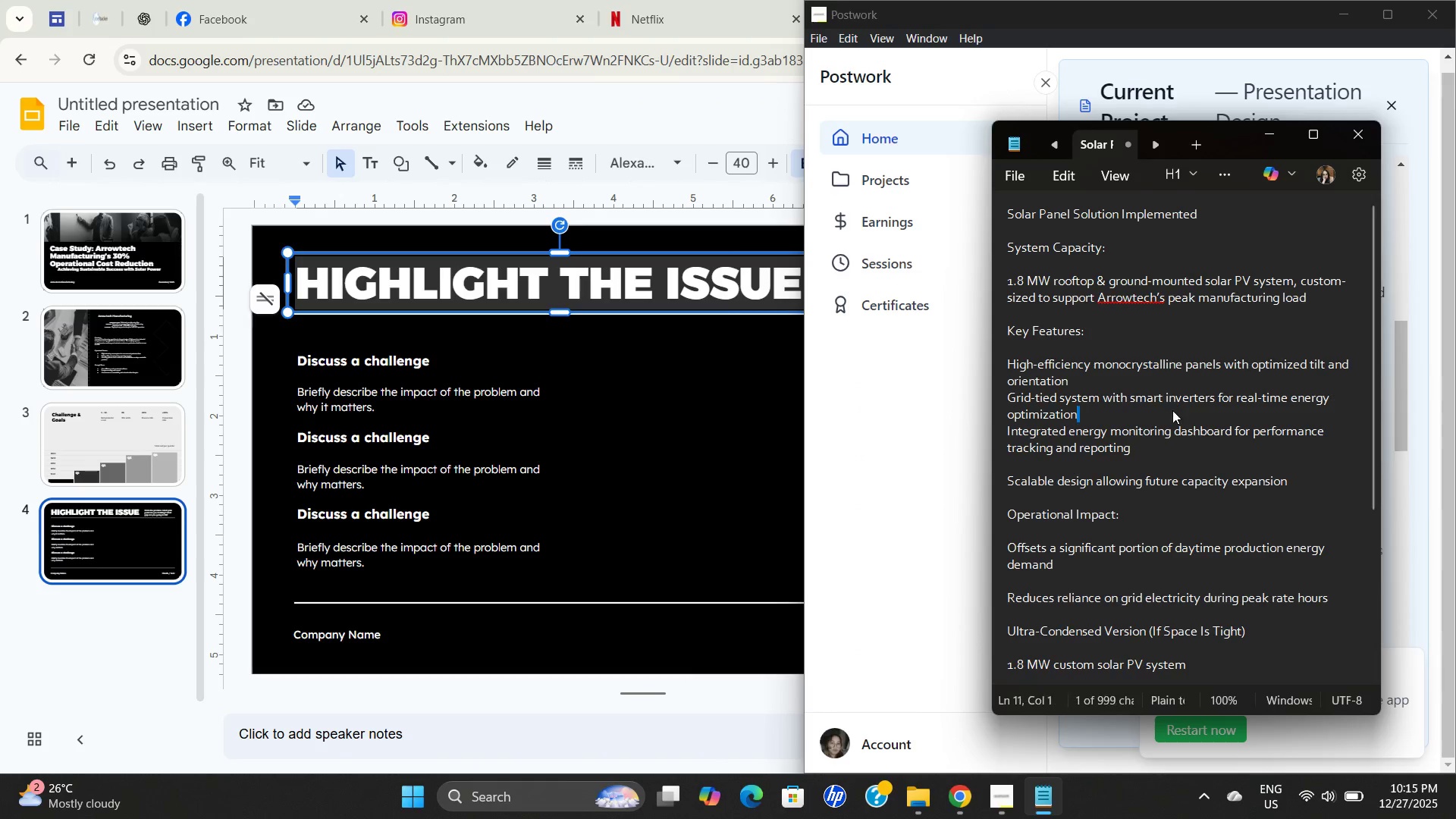 
key(Control+A)
 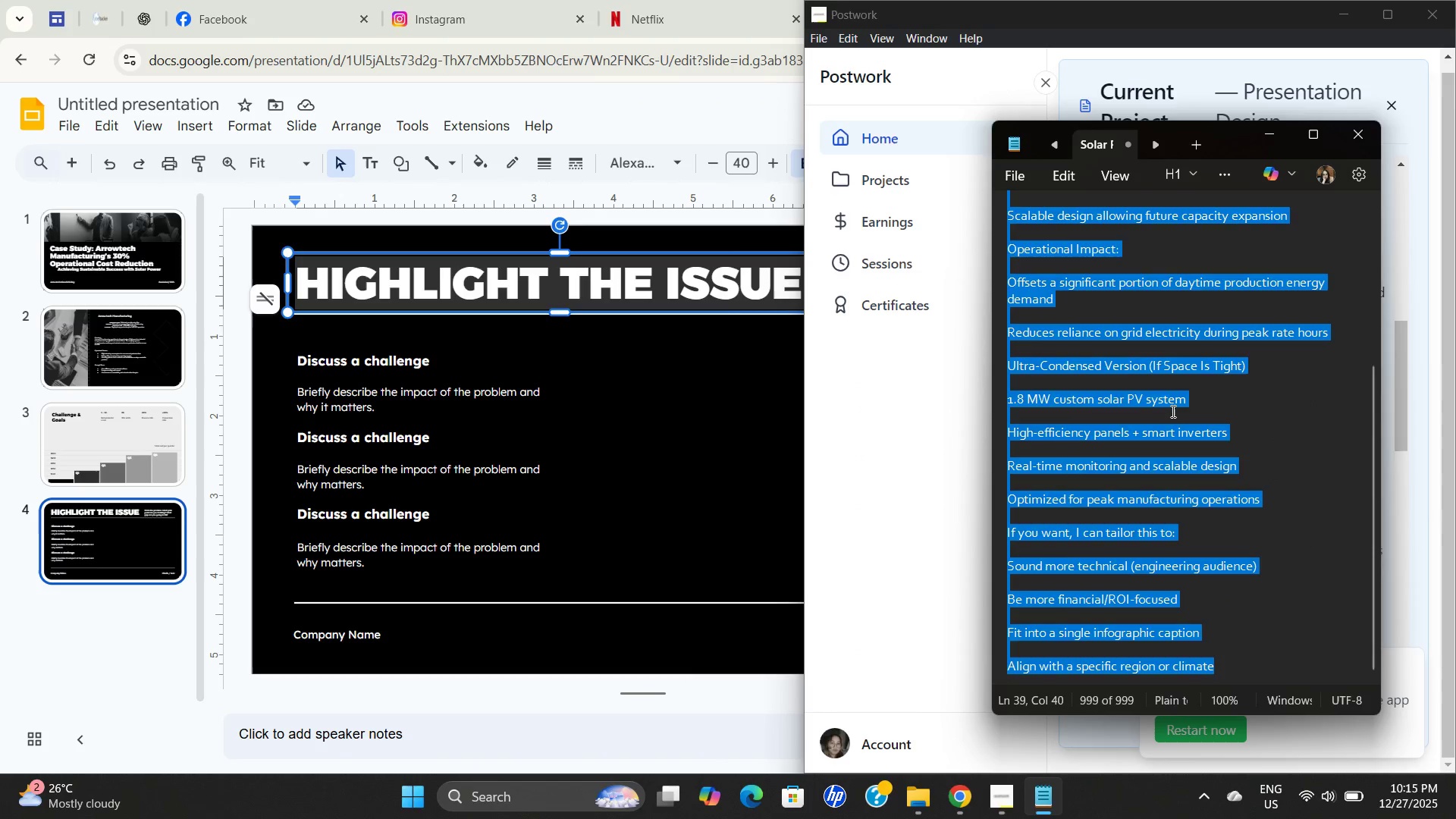 
key(Control+V)
 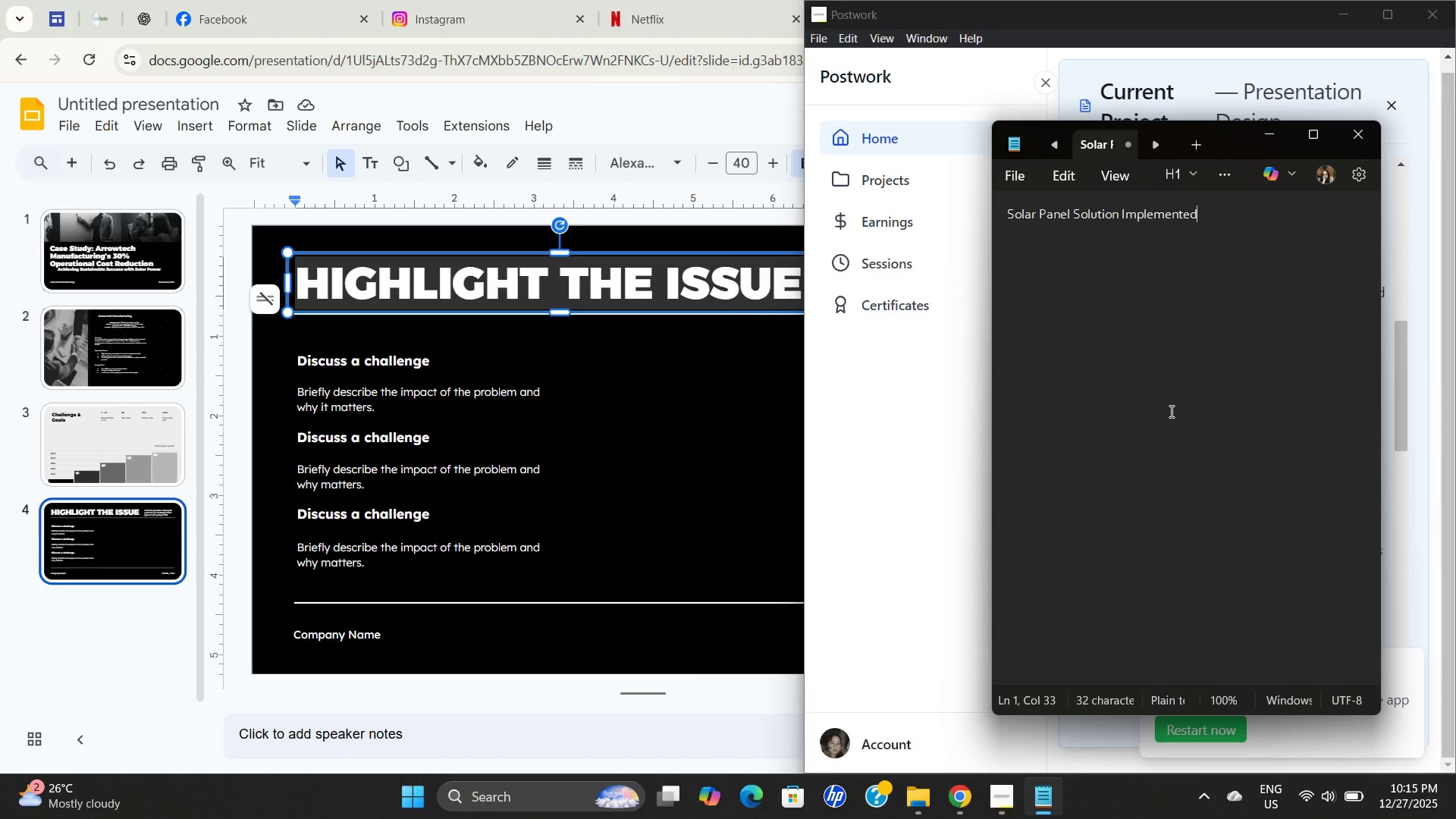 
key(Control+A)
 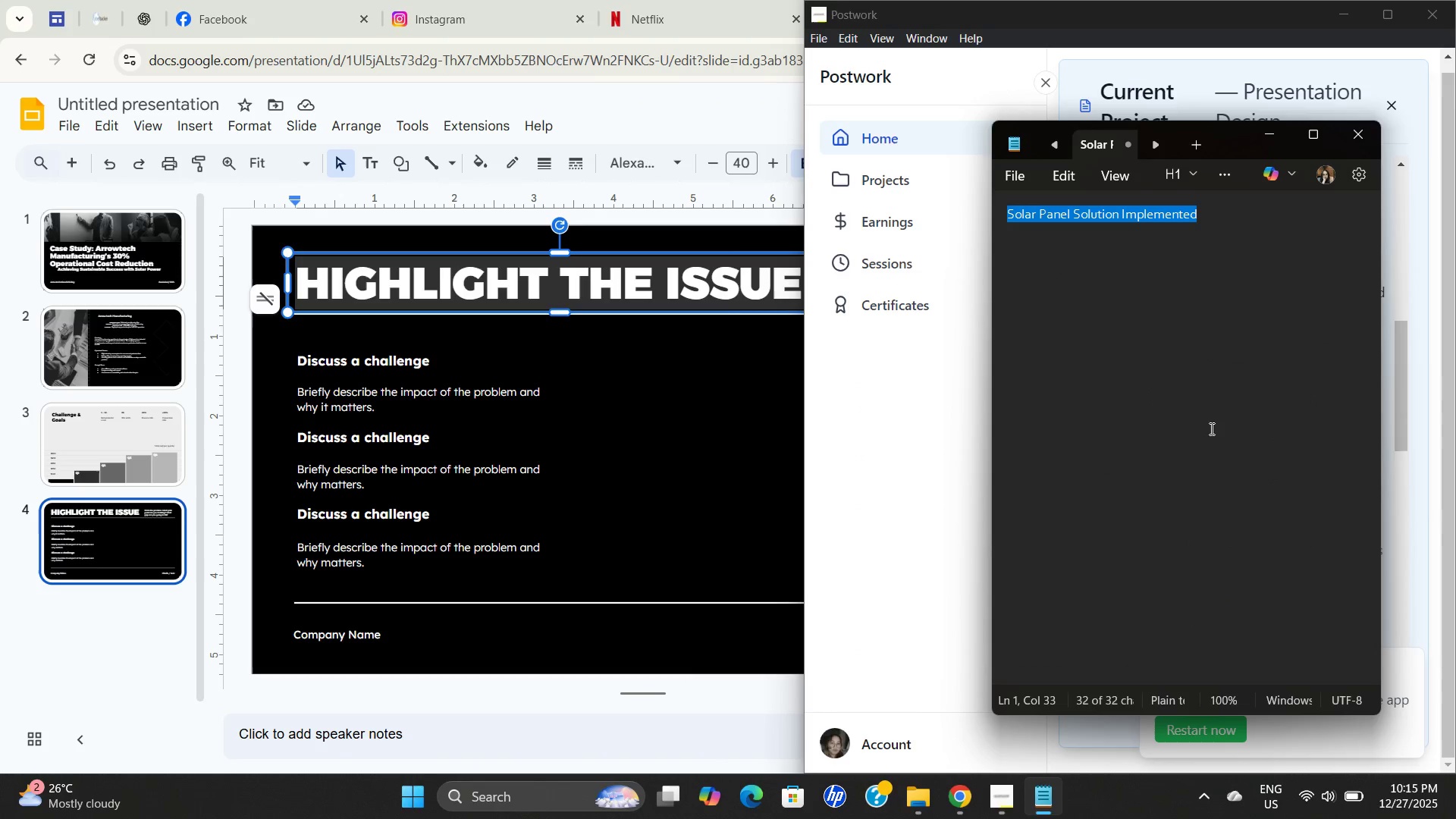 
key(Control+C)
 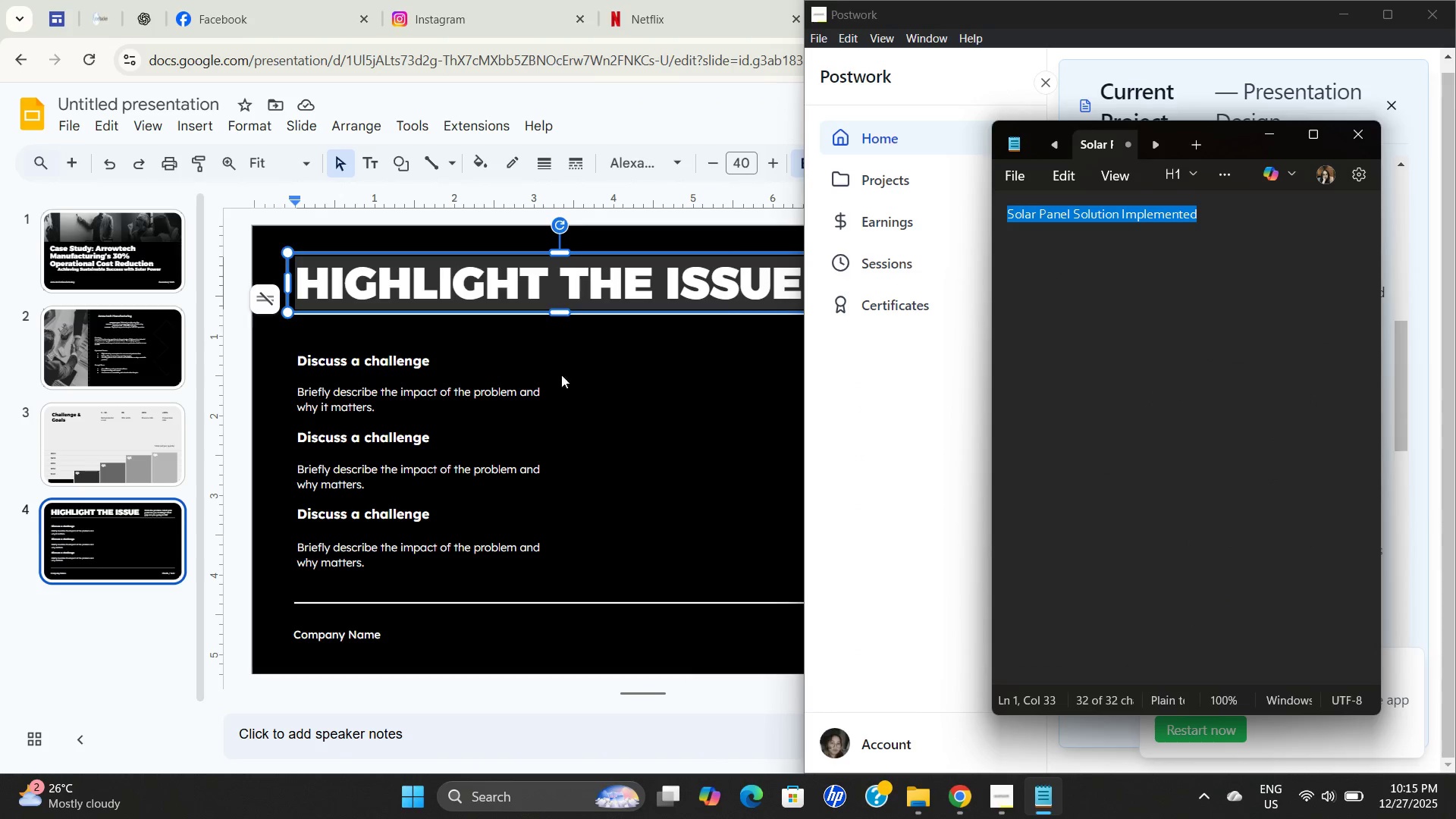 
key(Control+C)
 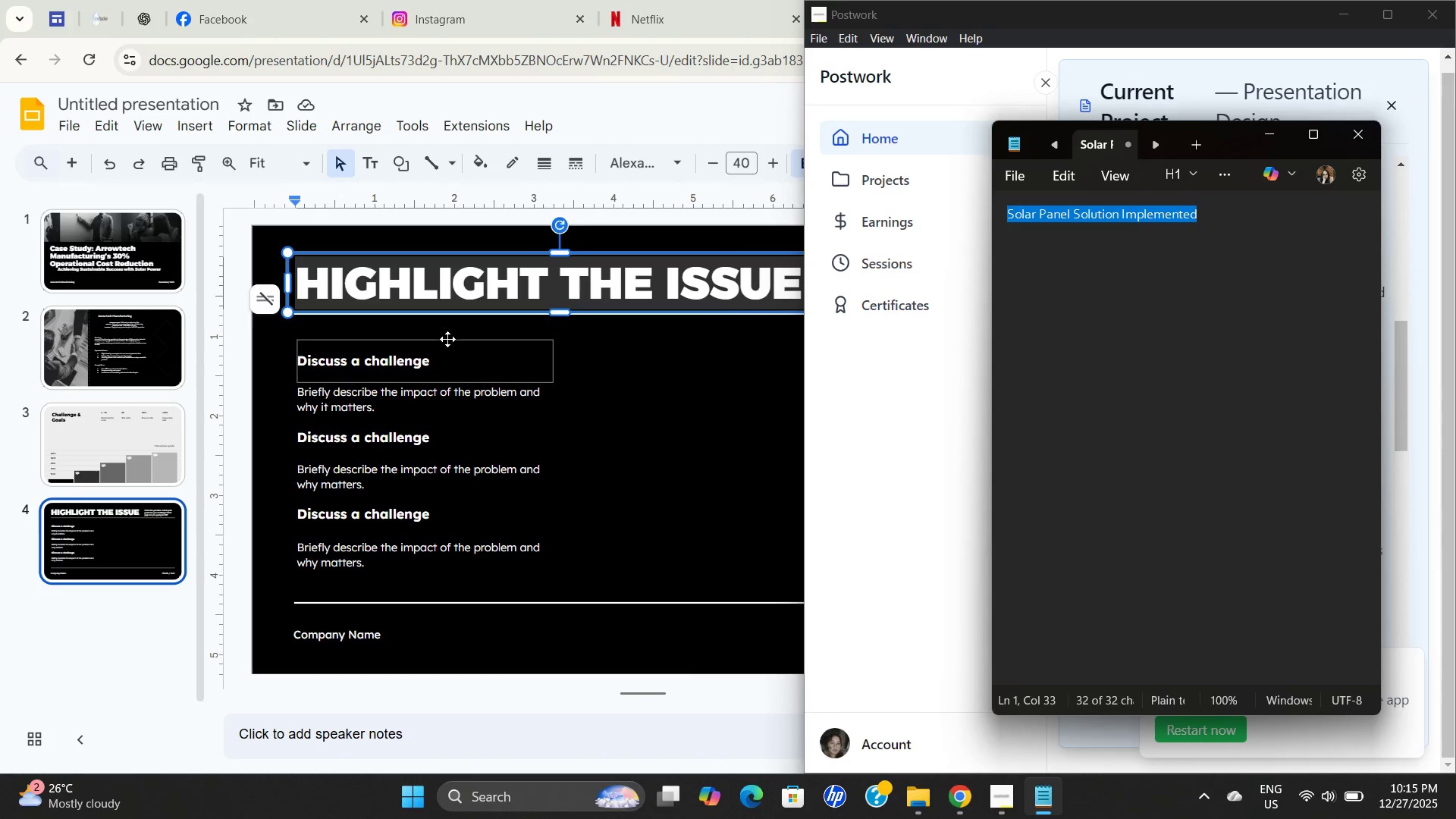 
key(Control+C)
 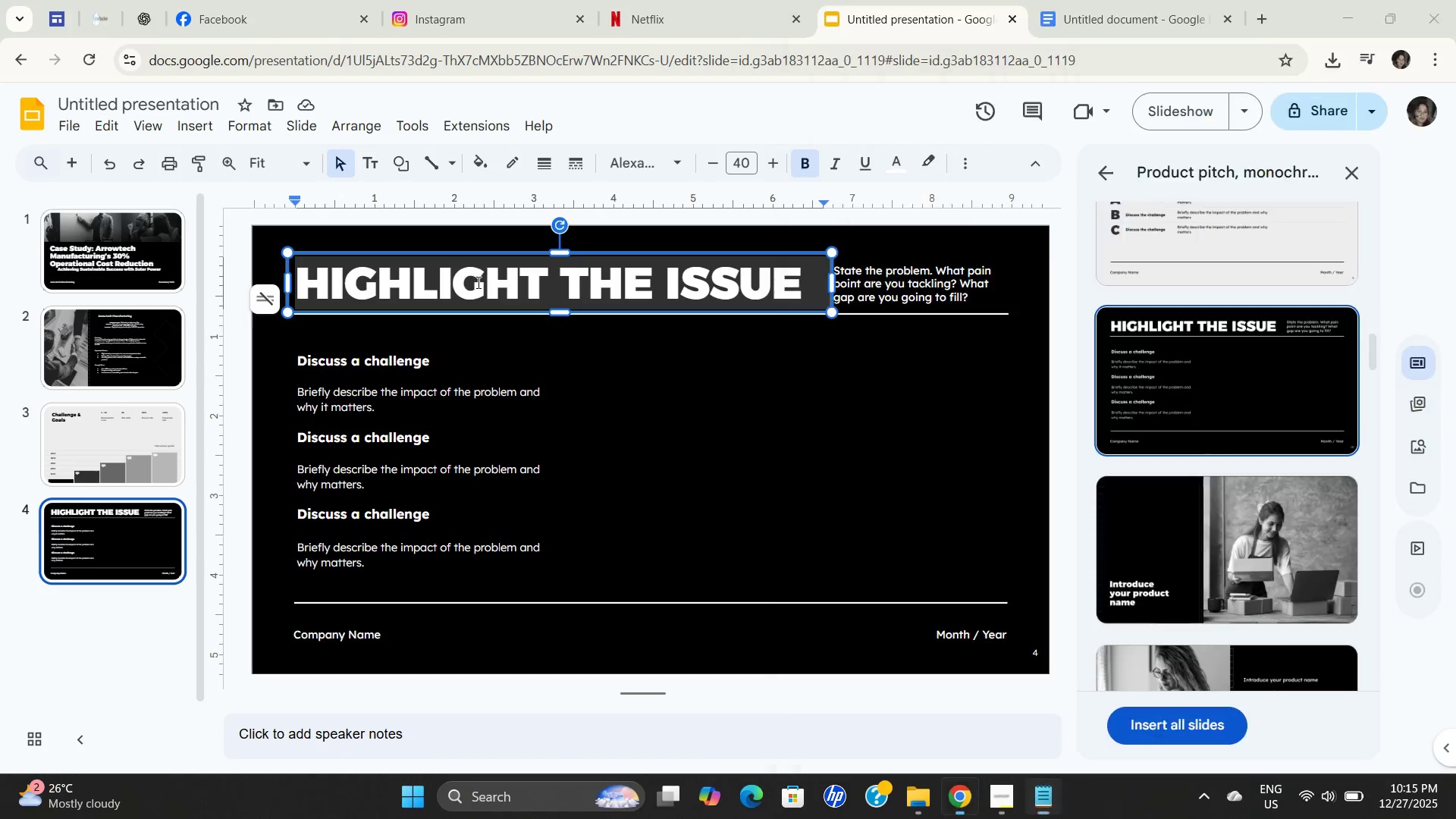 
double_click([477, 282])
 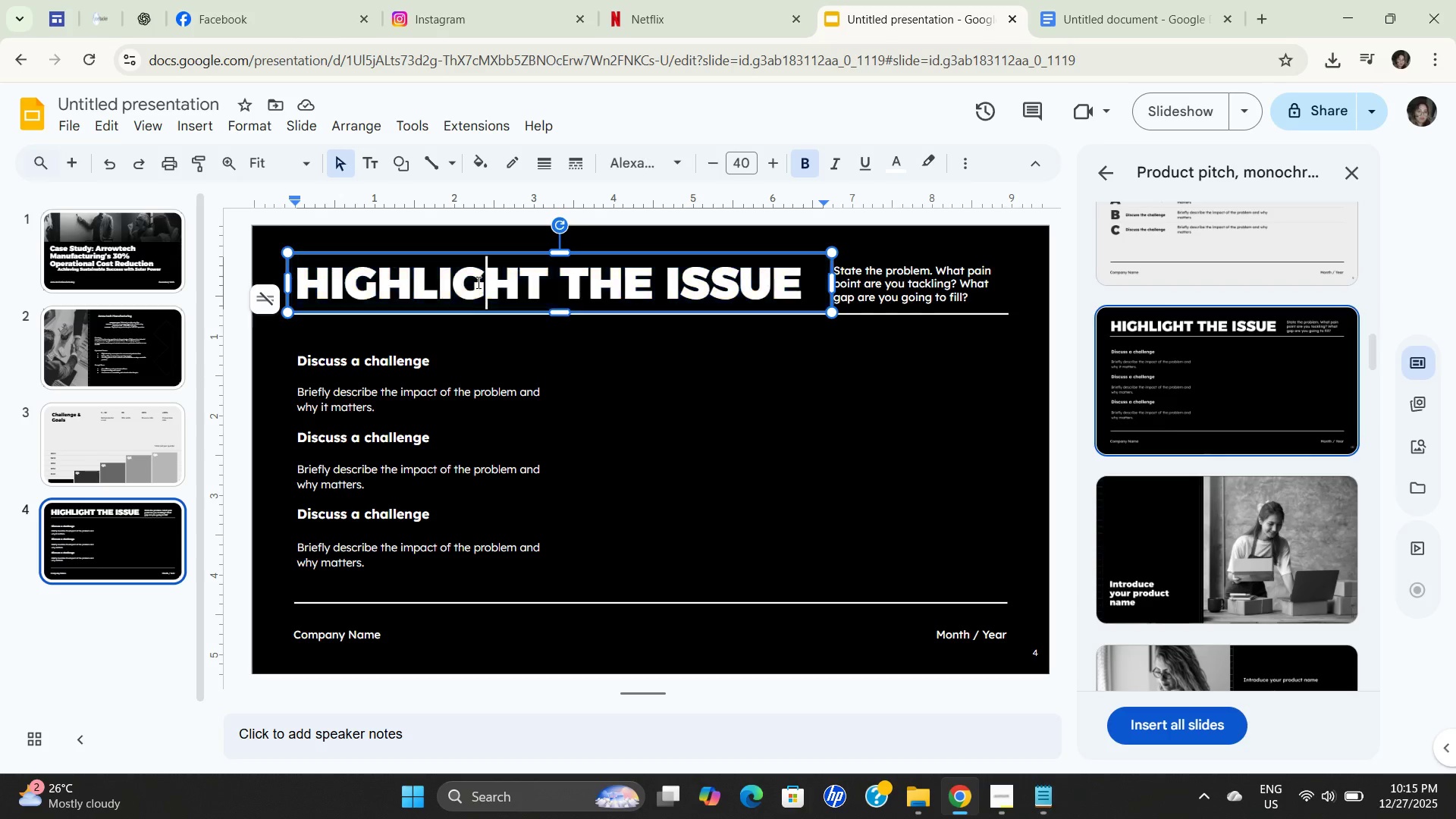 
triple_click([477, 282])
 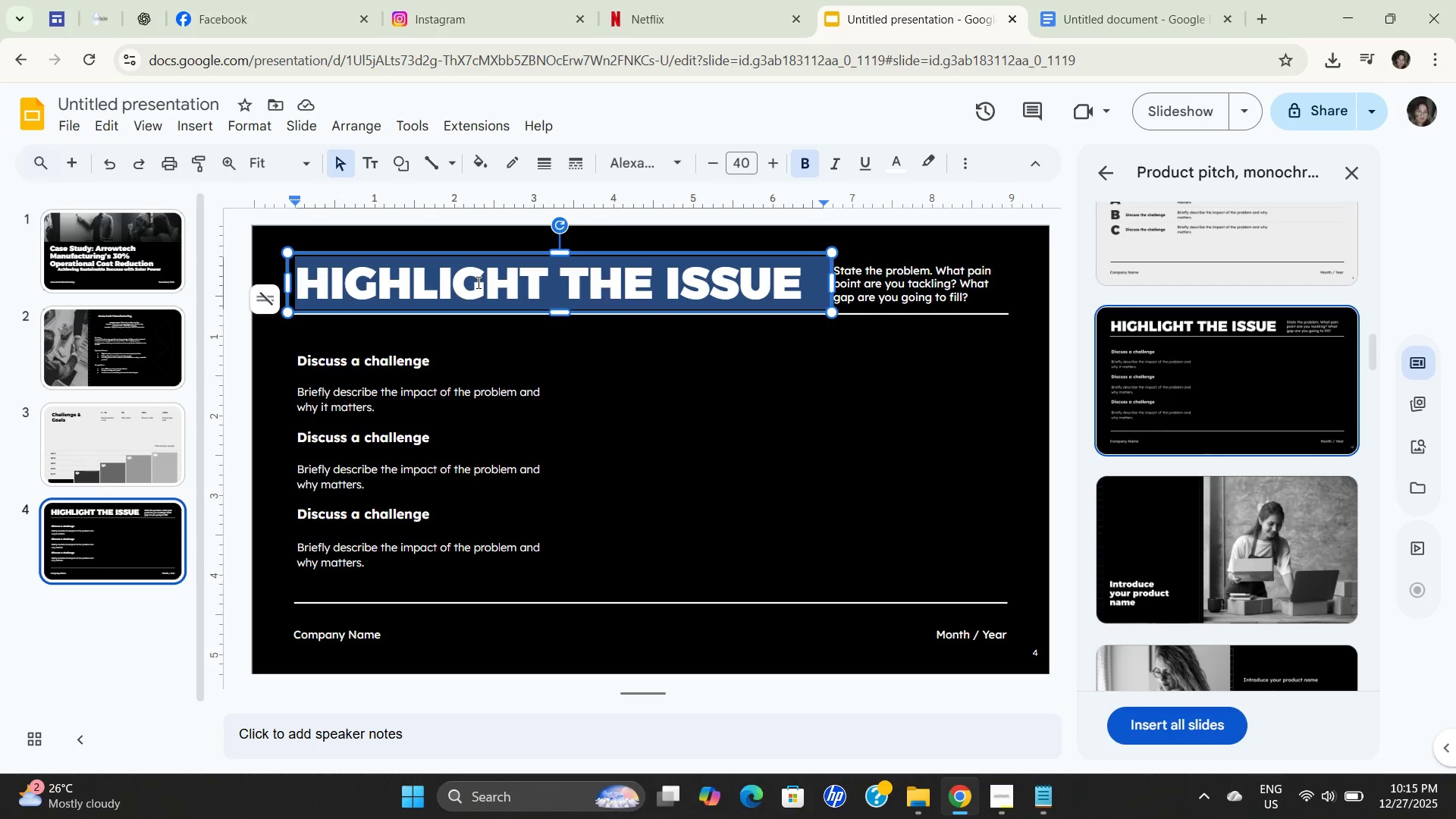 
key(Control+ControlLeft)
 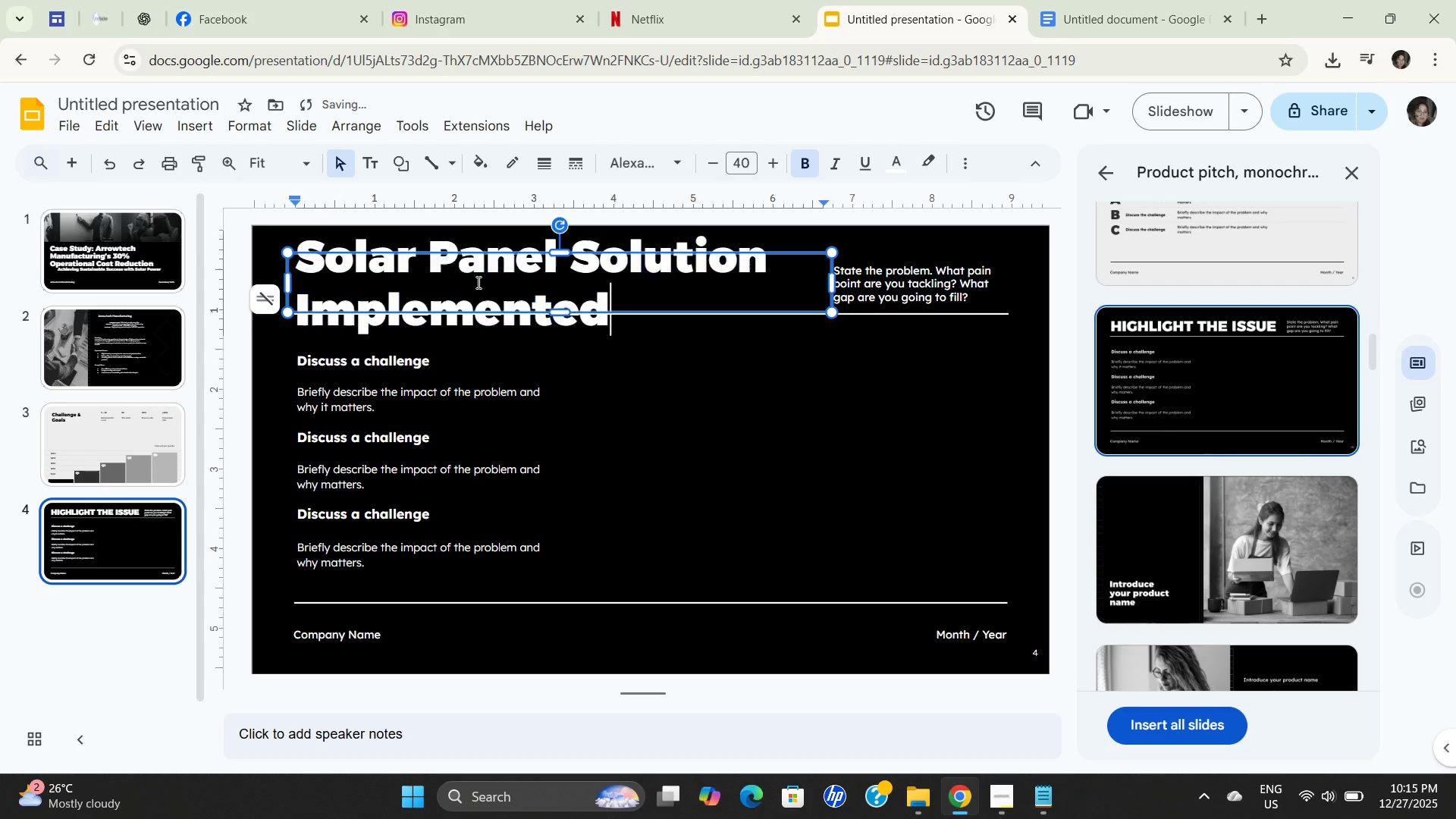 
key(Control+V)
 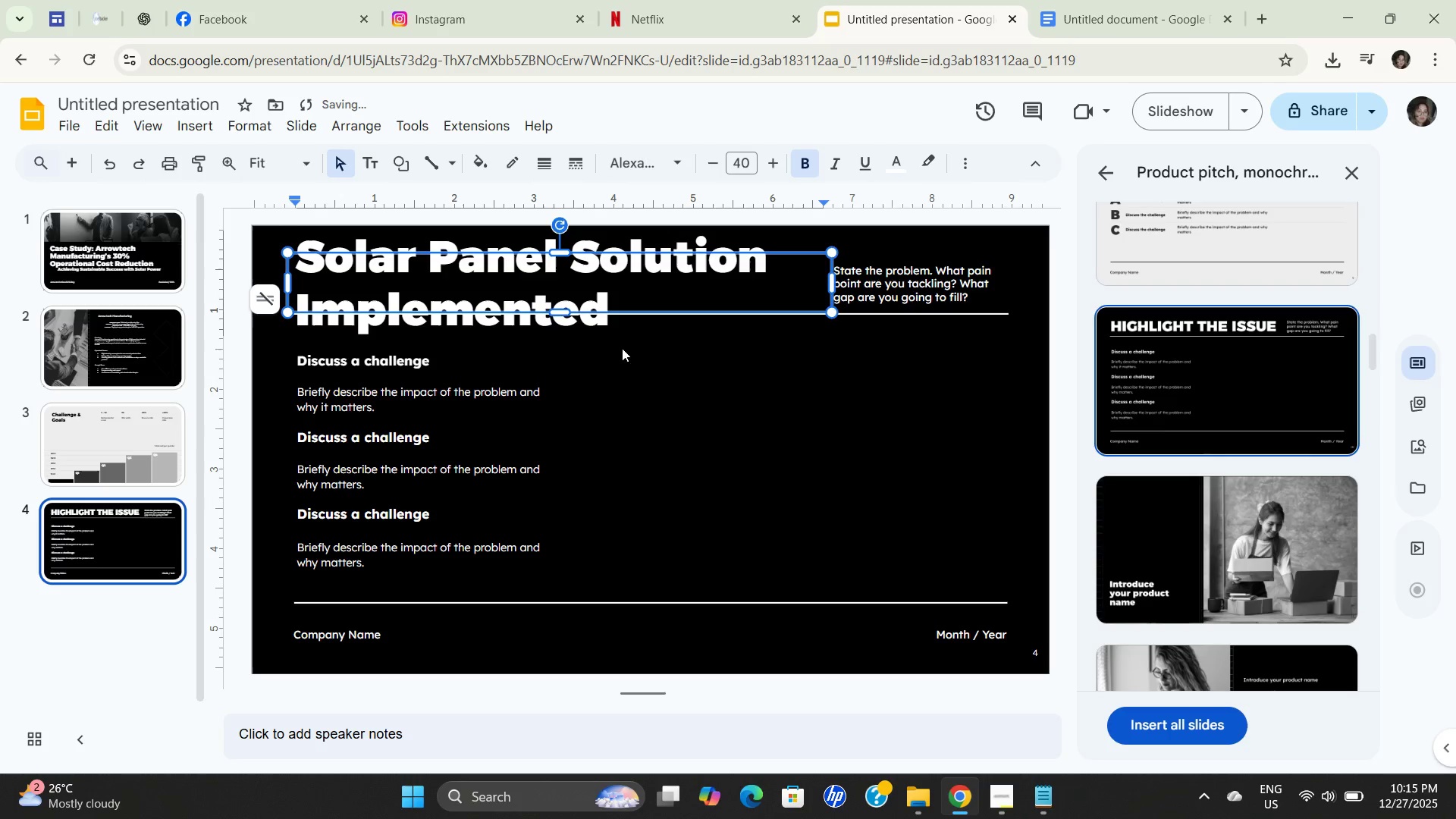 
left_click([777, 358])
 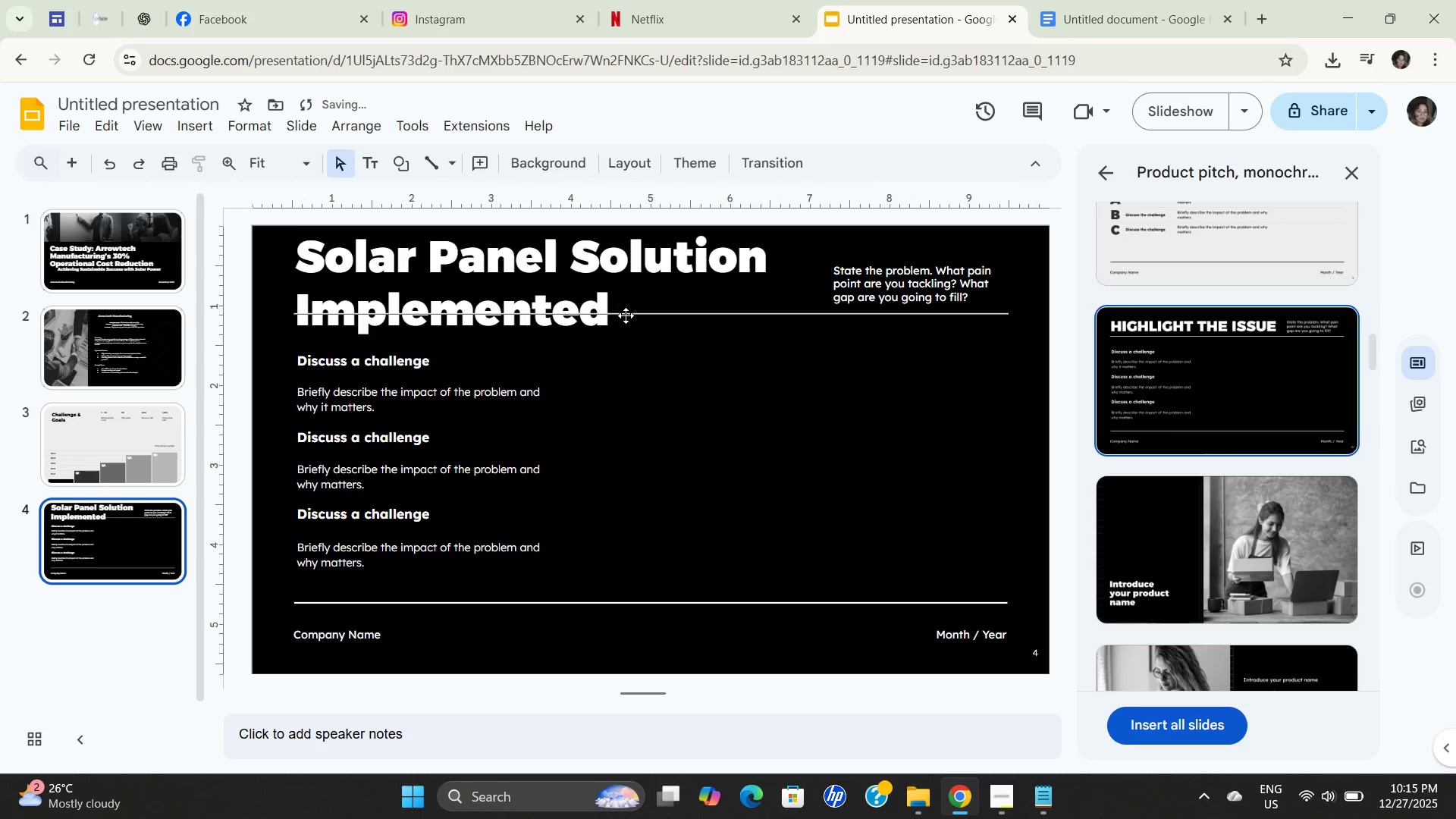 
left_click_drag(start_coordinate=[626, 315], to_coordinate=[627, 329])
 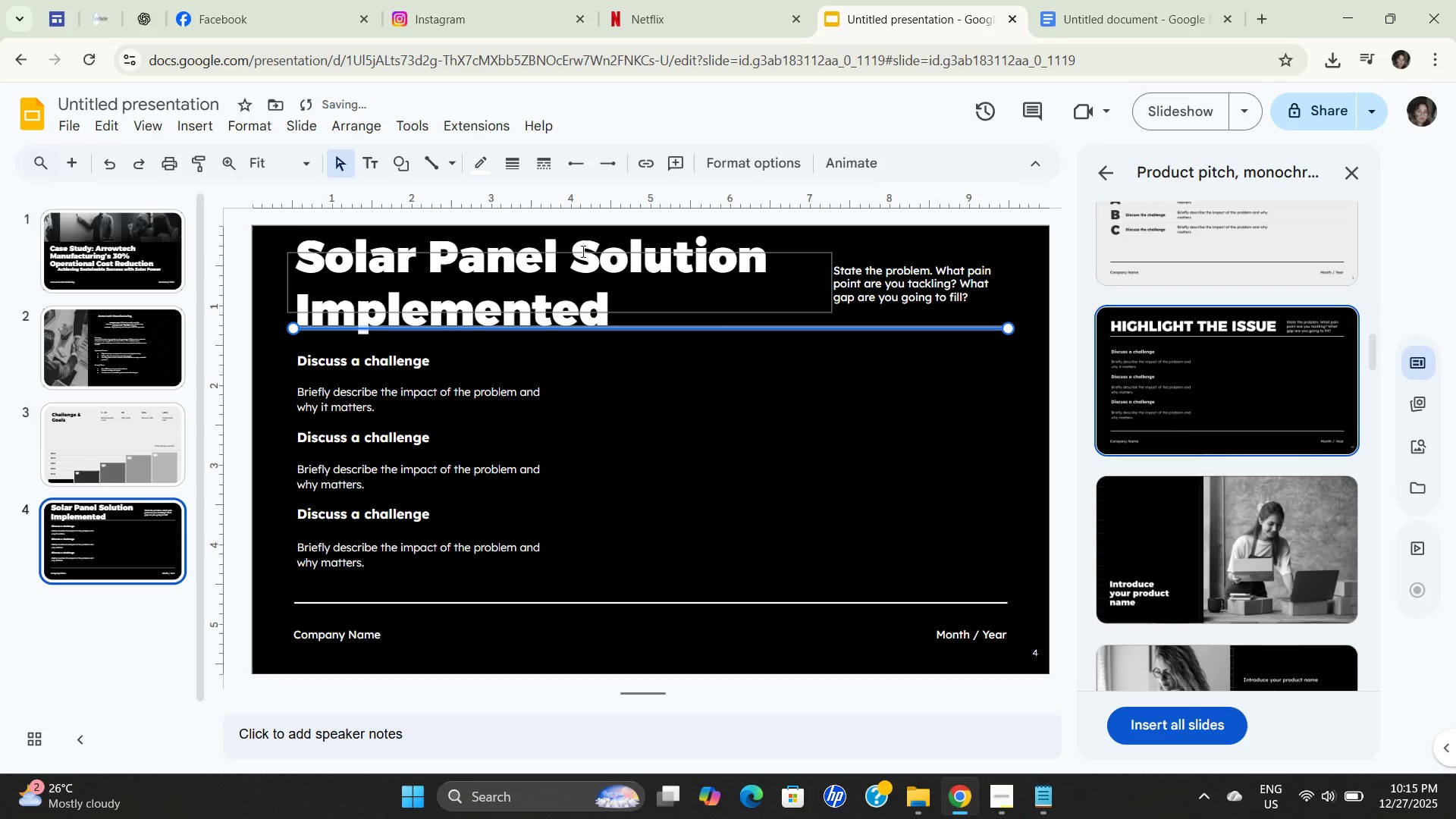 
left_click([582, 249])
 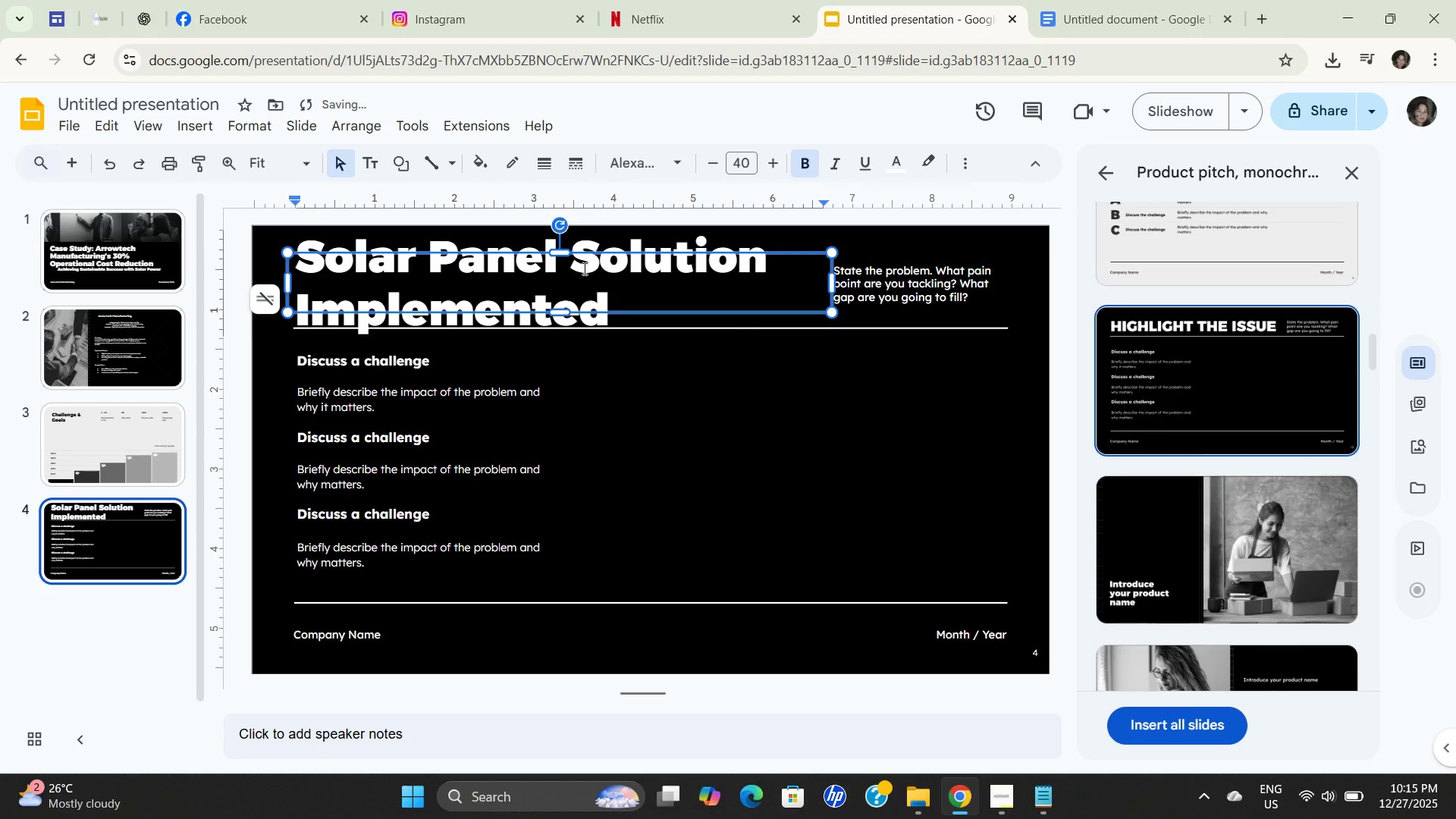 
left_click([584, 269])
 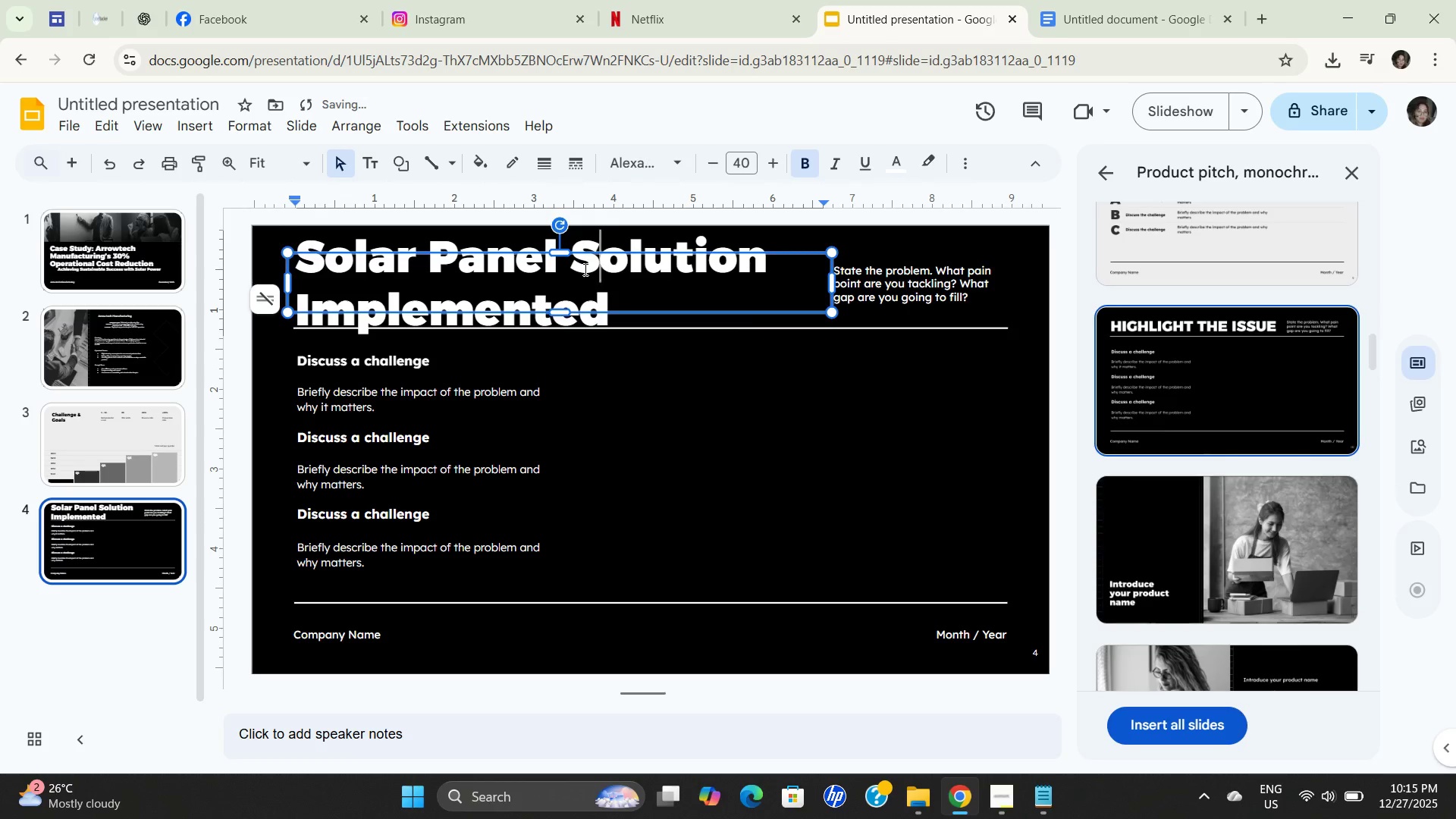 
key(Control+A)
 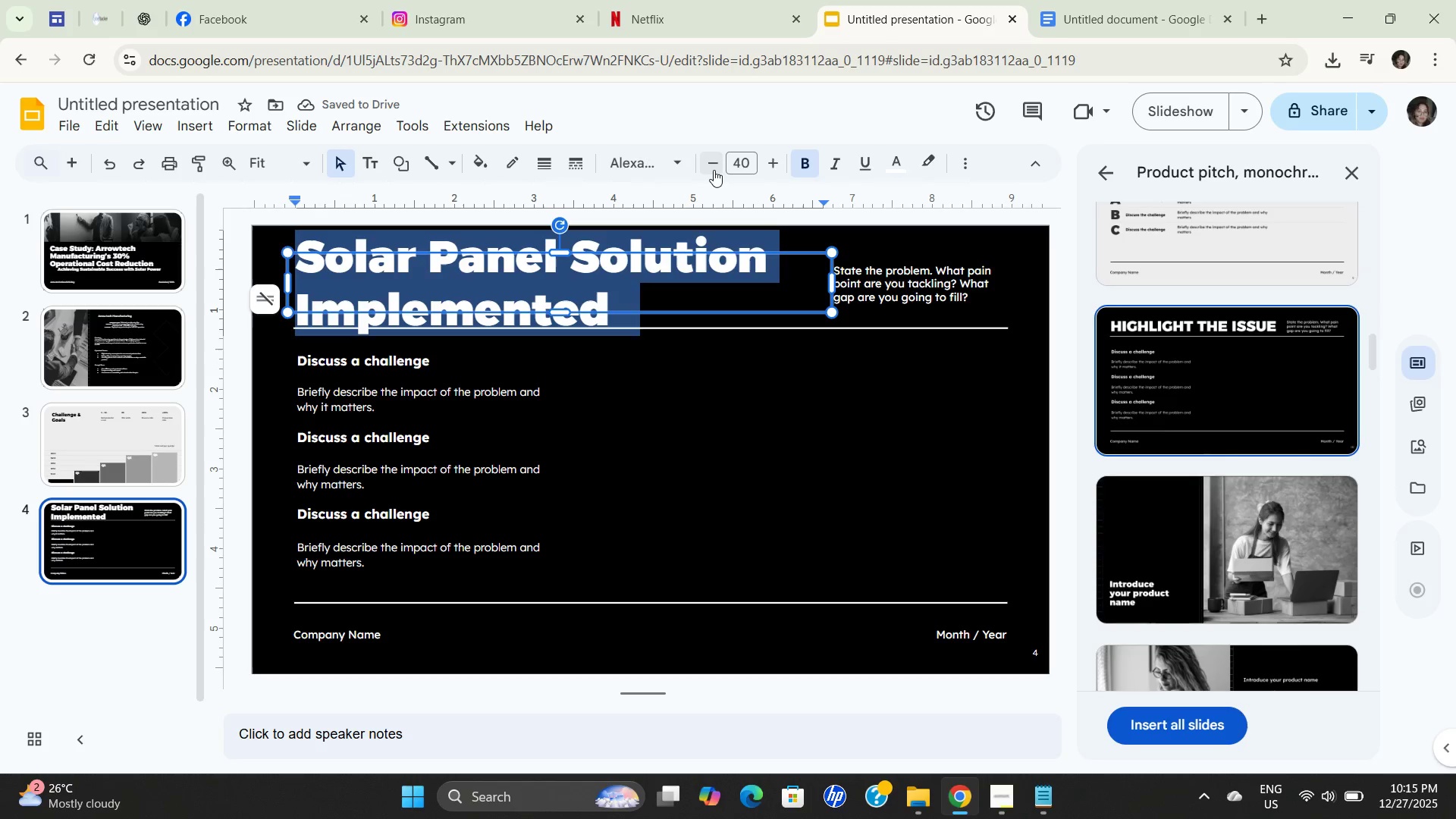 
double_click([714, 170])
 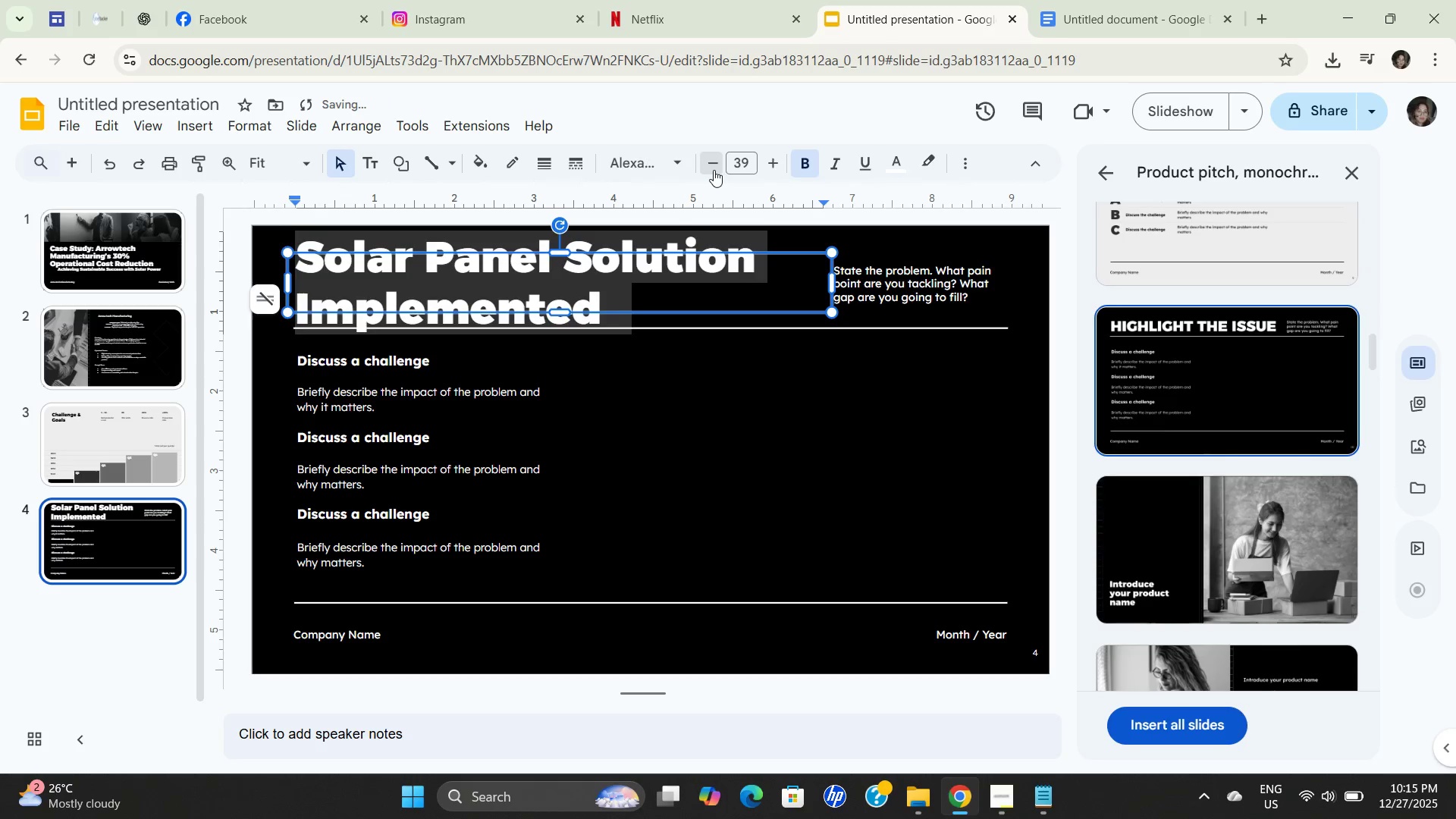 
triple_click([714, 170])
 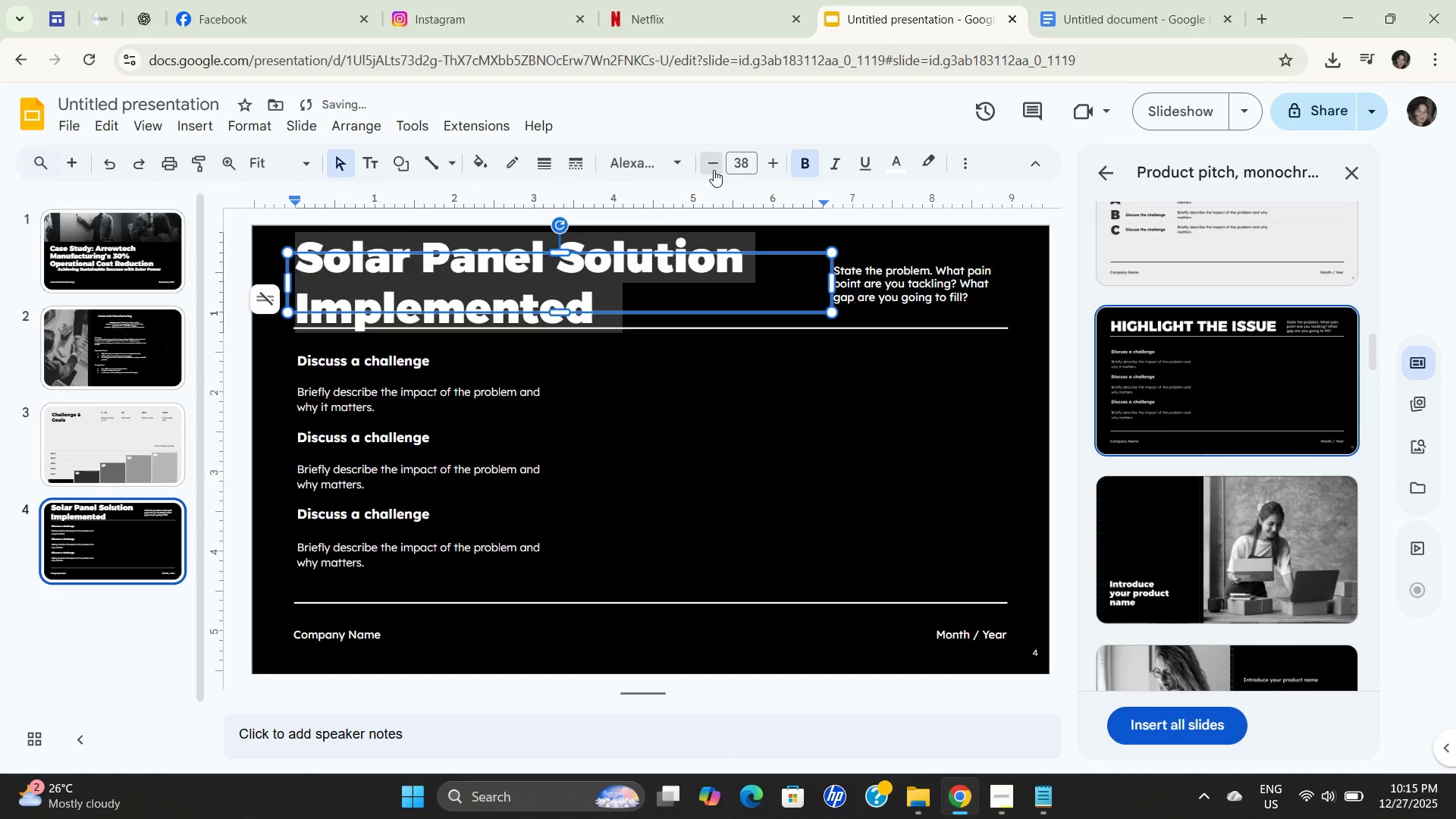 
triple_click([714, 170])
 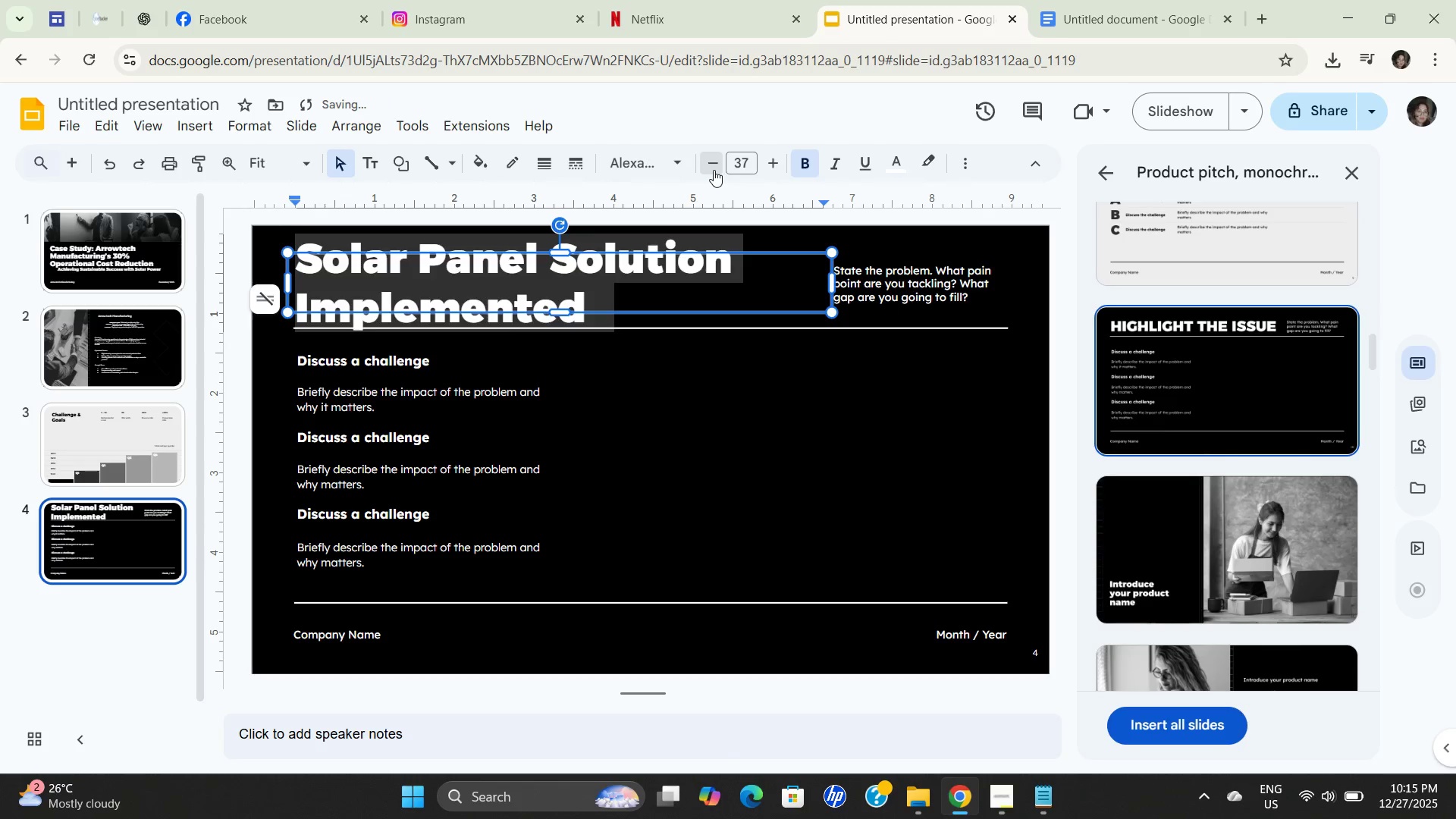 
triple_click([714, 170])
 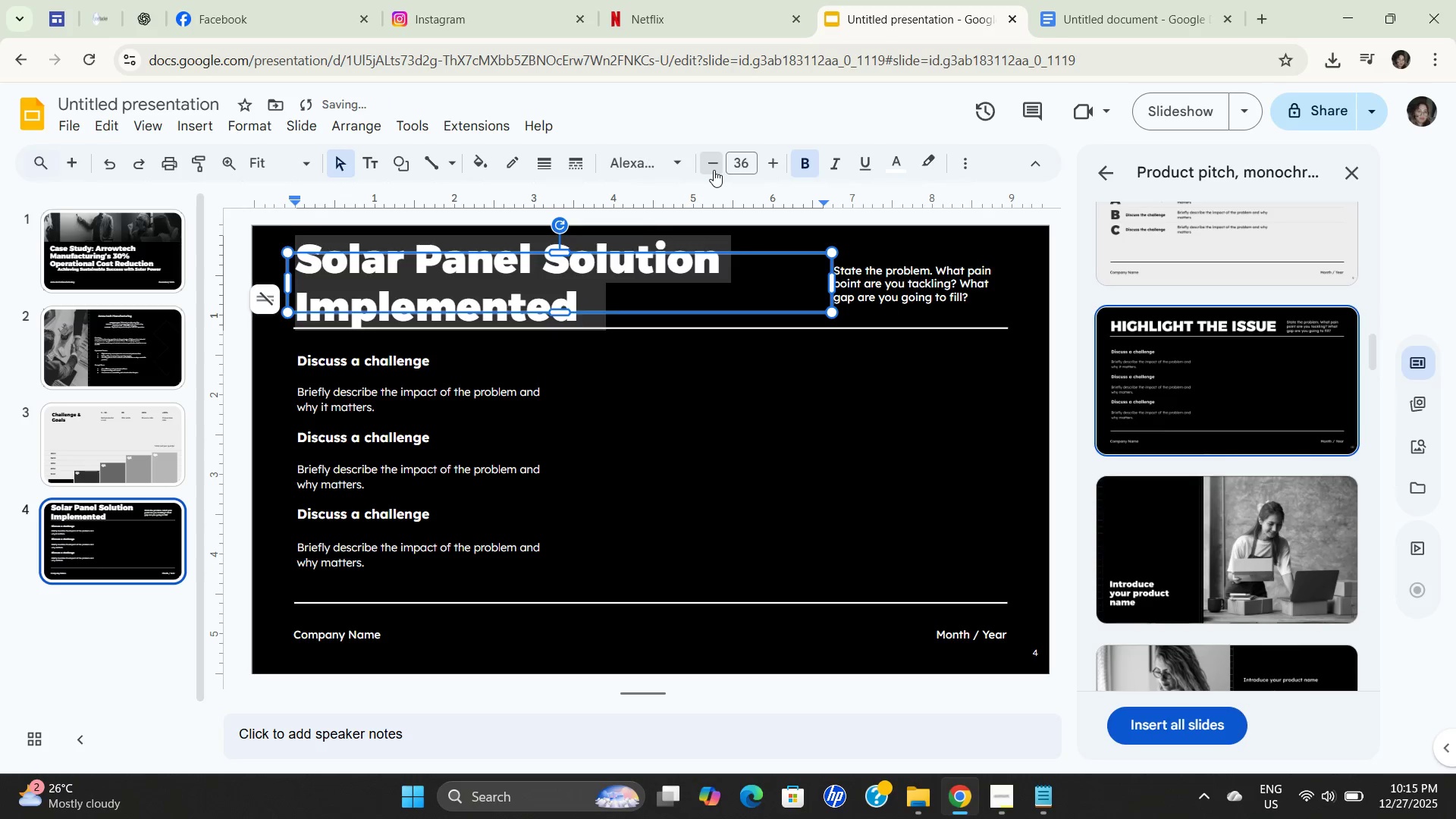 
triple_click([714, 170])
 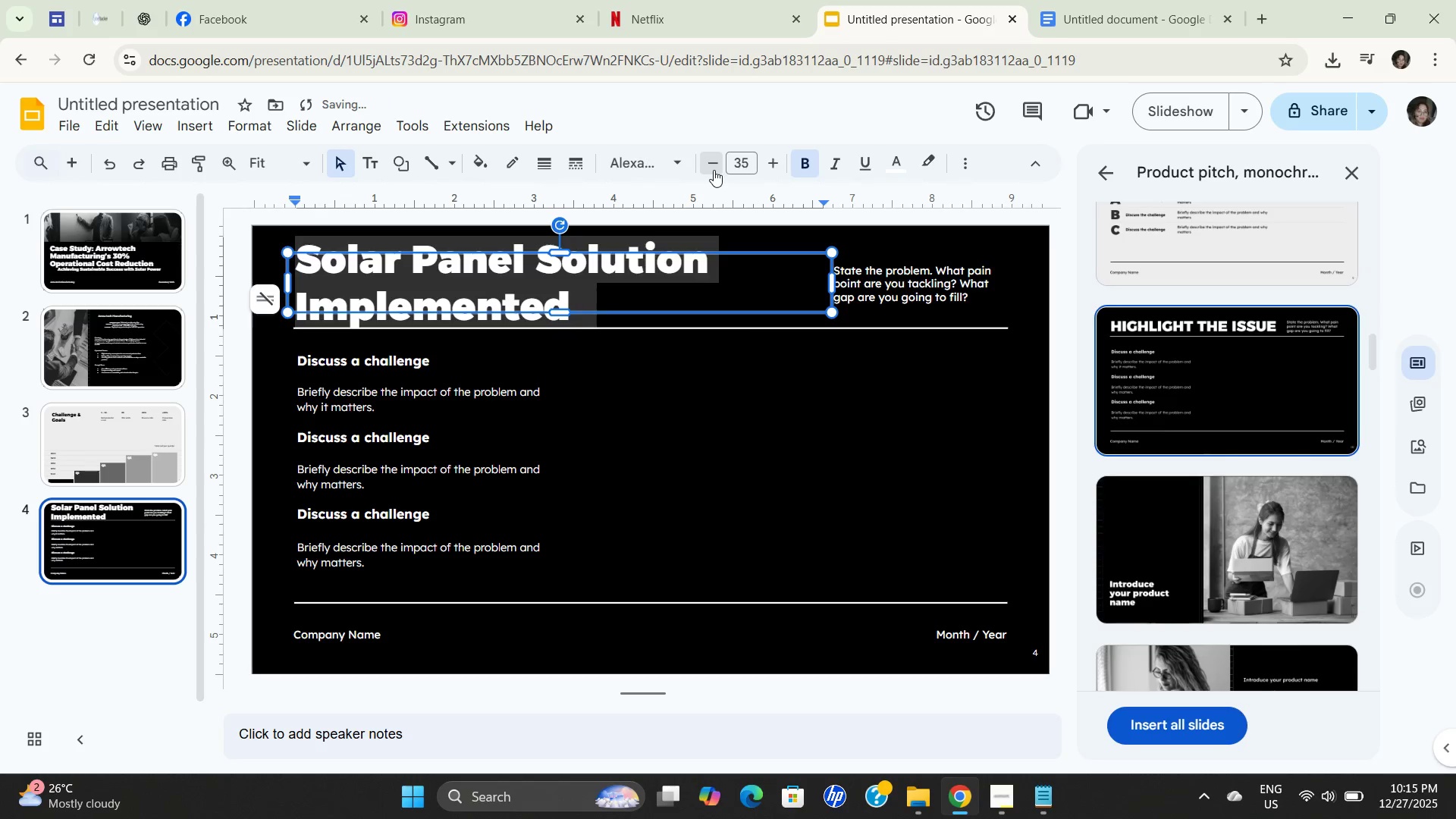 
triple_click([714, 170])
 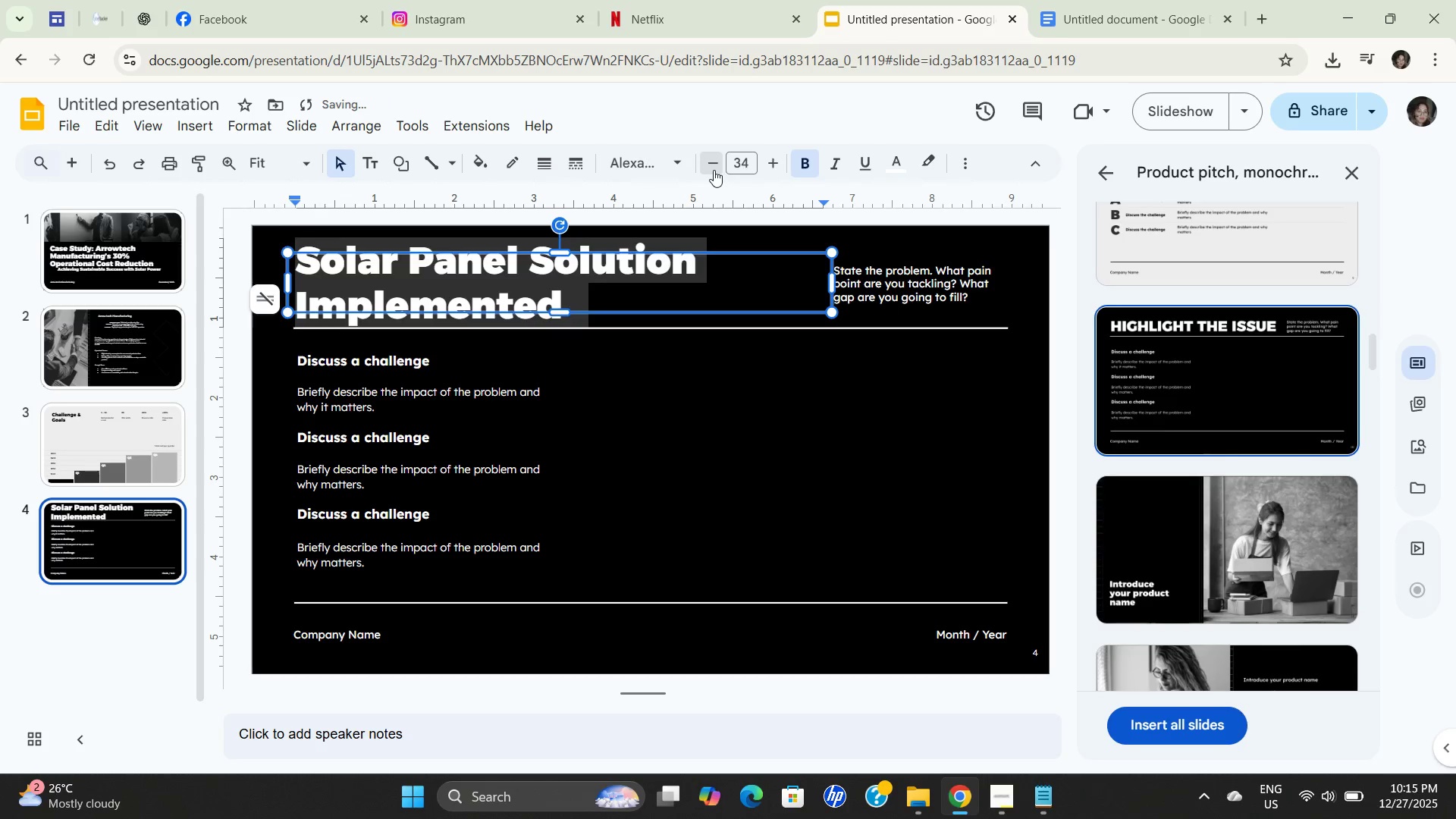 
triple_click([714, 170])
 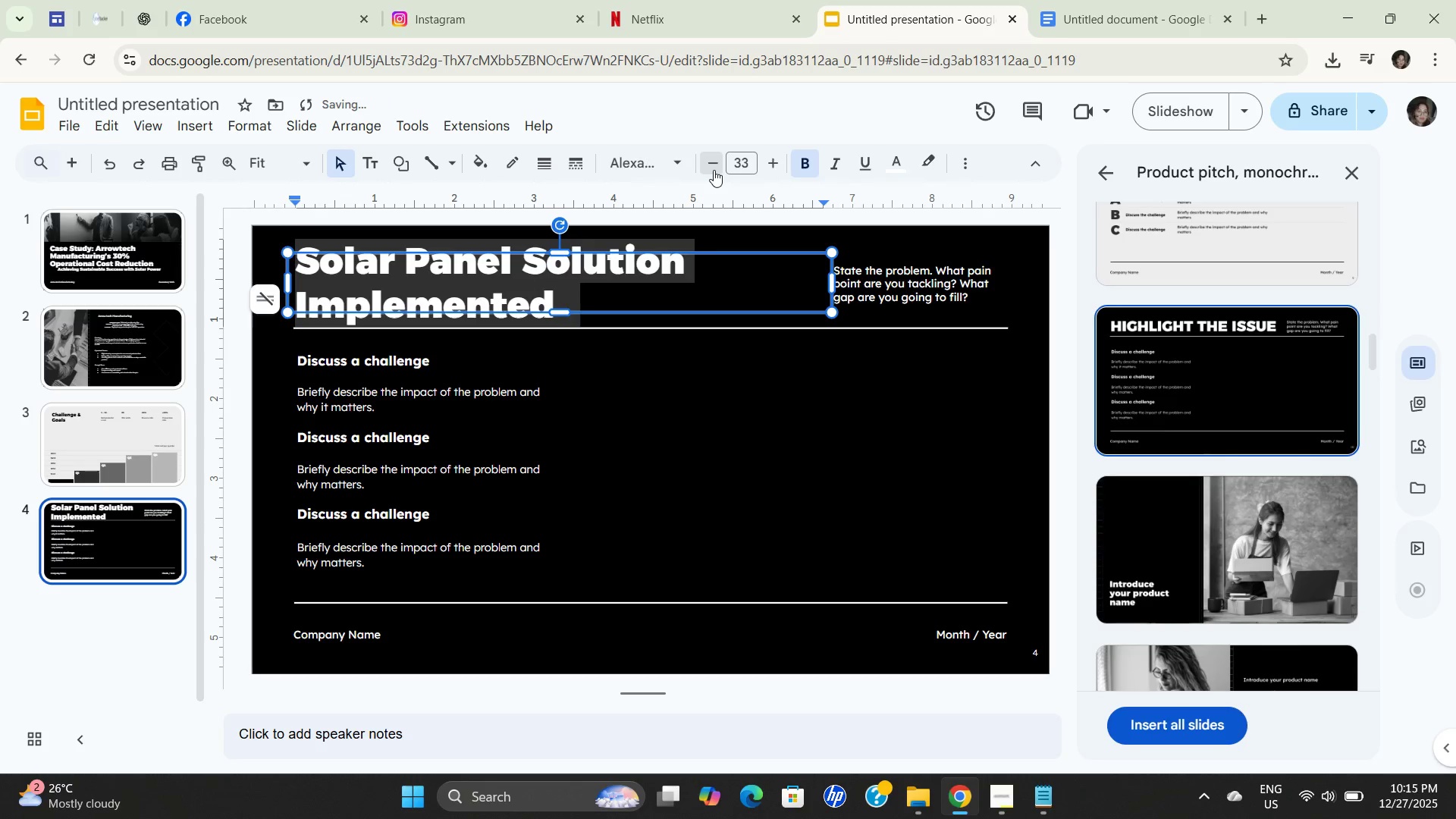 
triple_click([714, 170])
 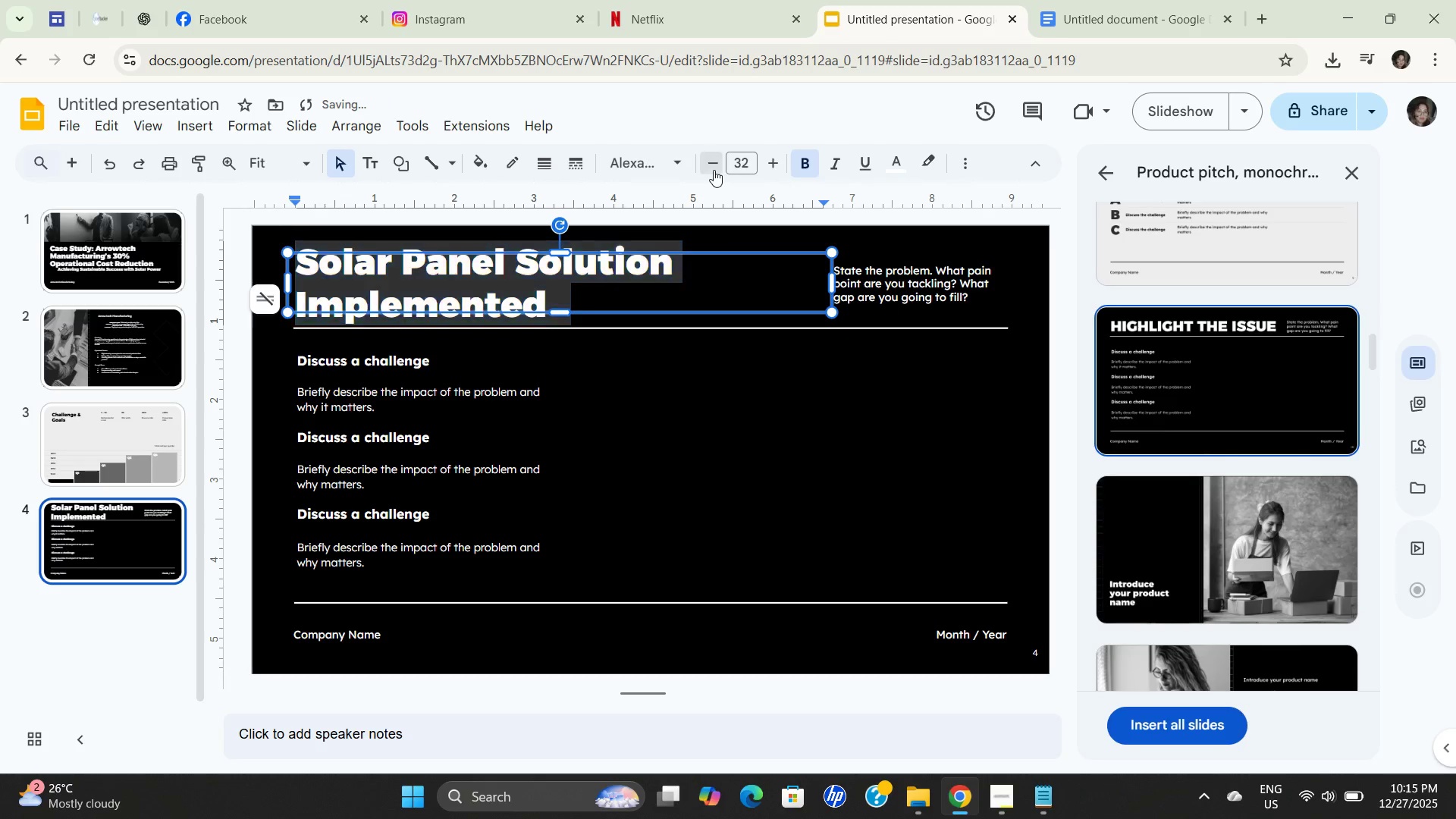 
triple_click([714, 170])
 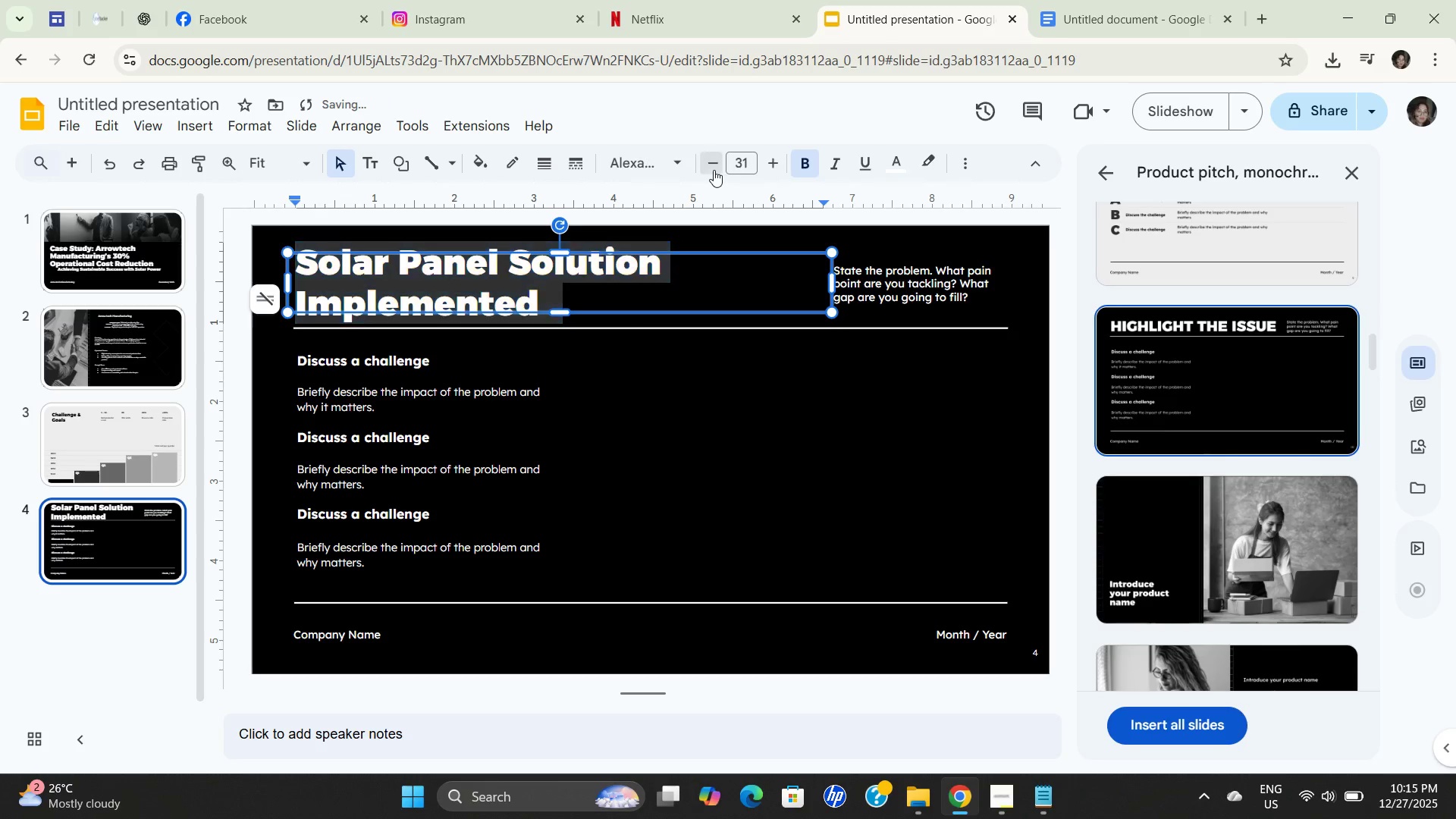 
triple_click([714, 170])
 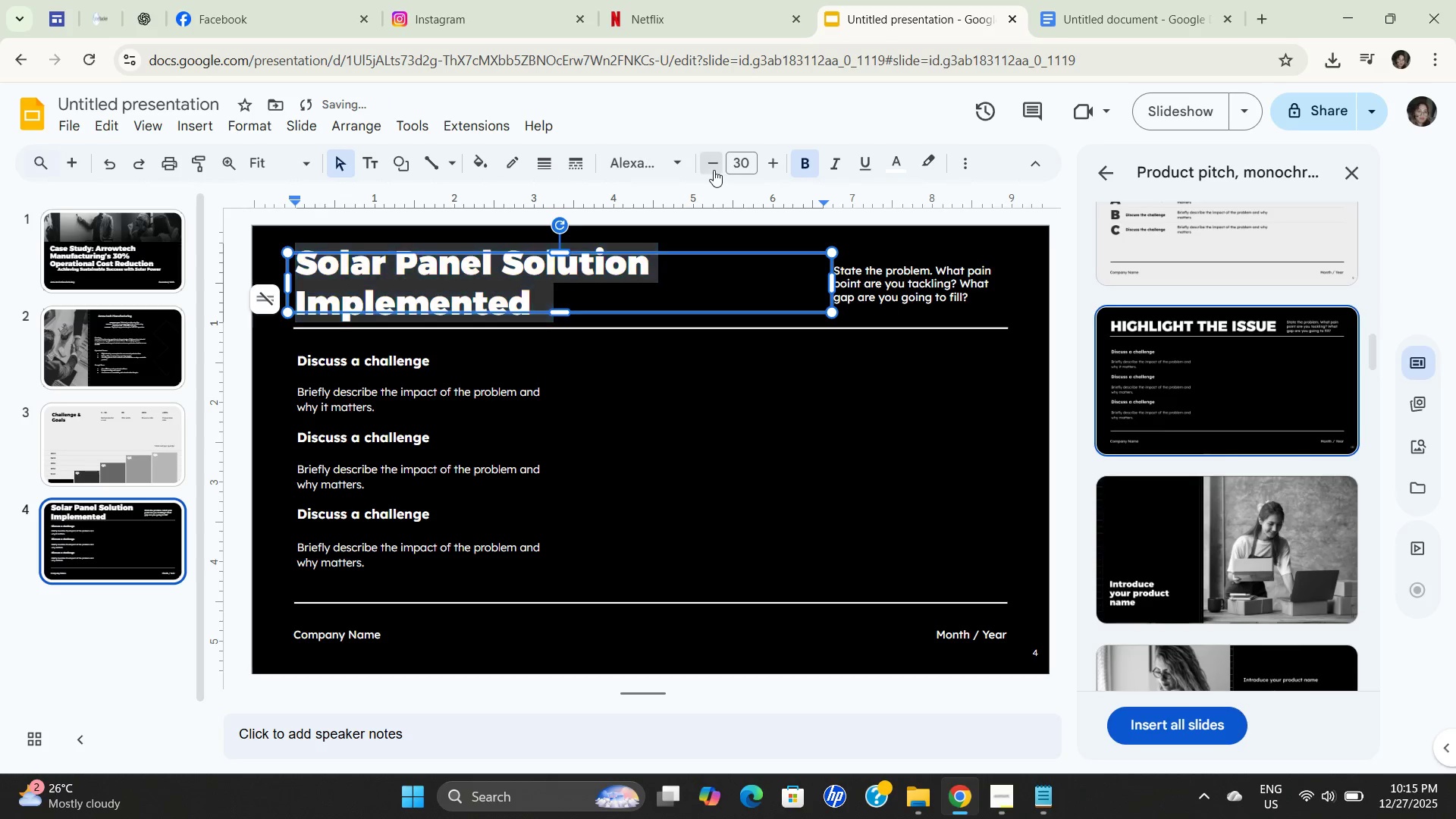 
triple_click([714, 170])
 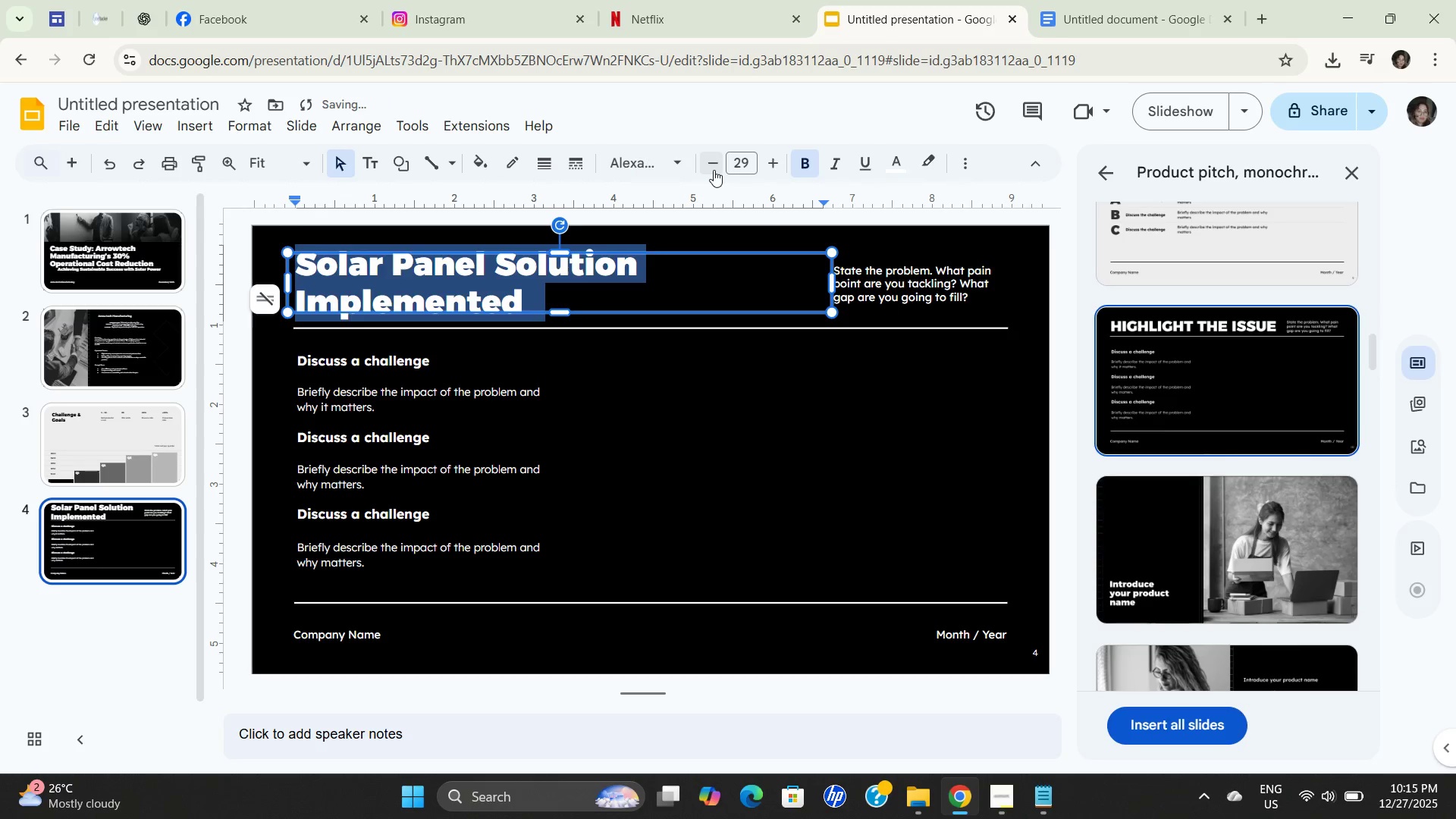 
triple_click([714, 170])
 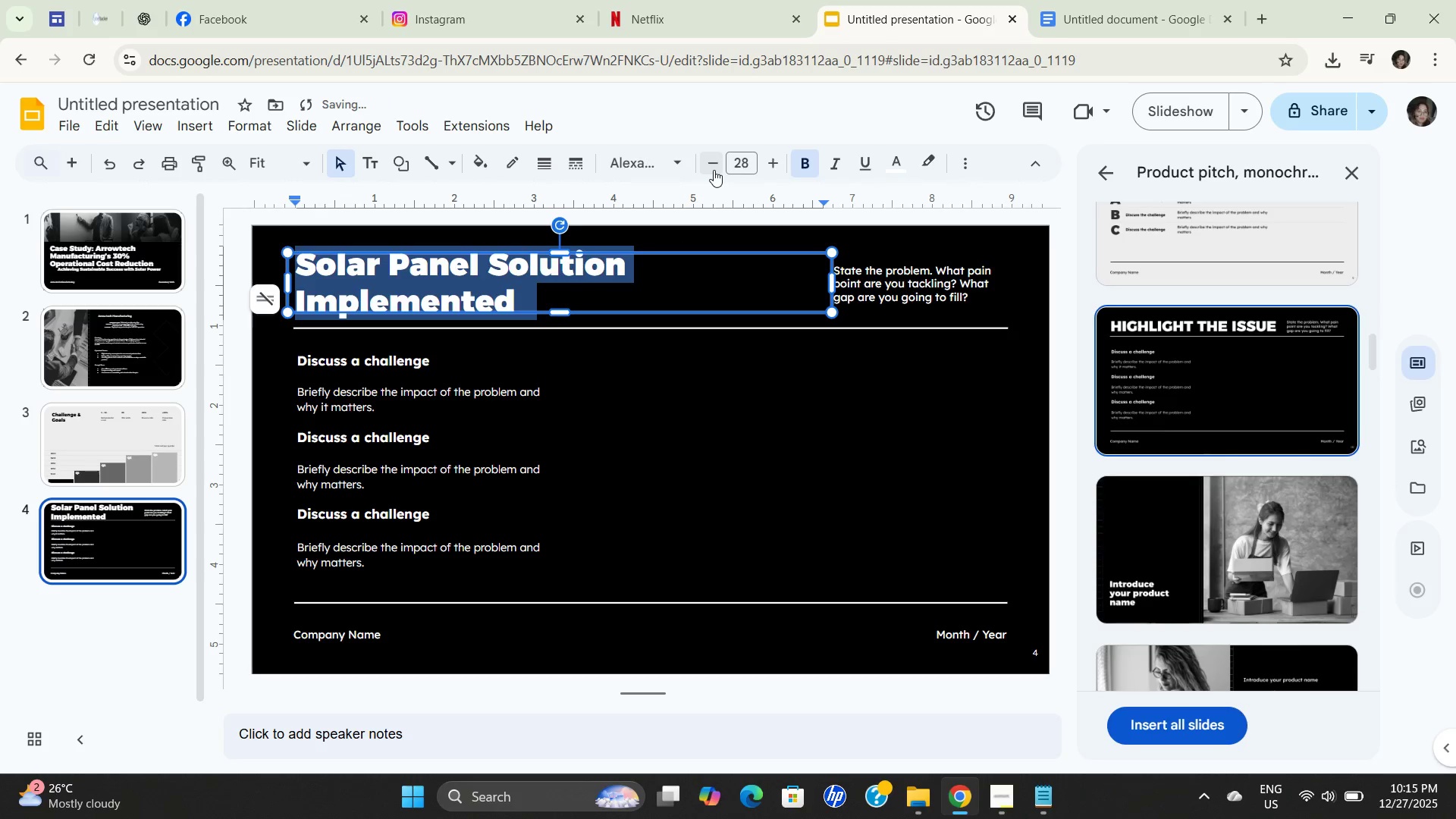 
triple_click([714, 170])
 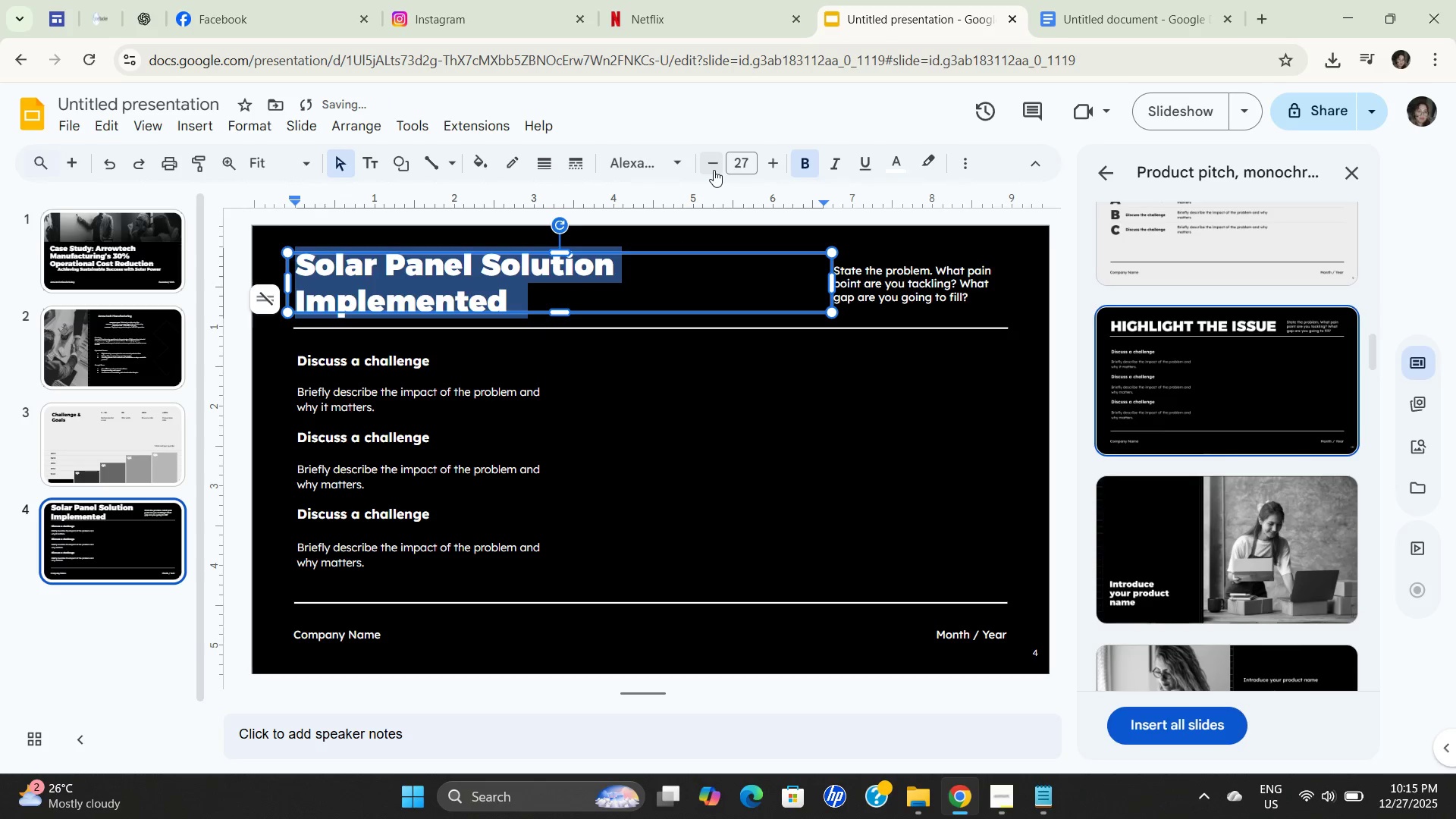 
triple_click([714, 170])
 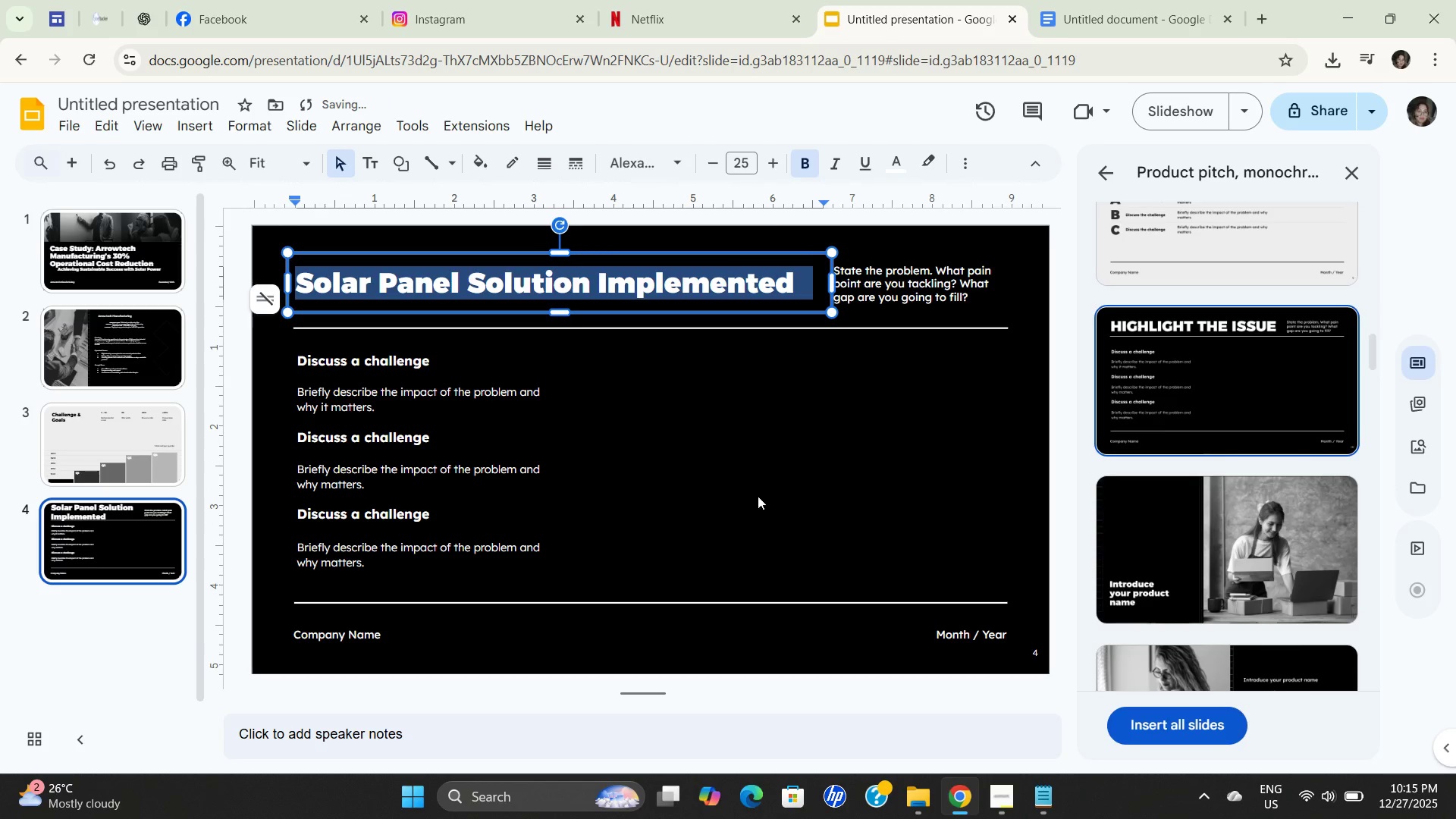 
left_click([799, 537])
 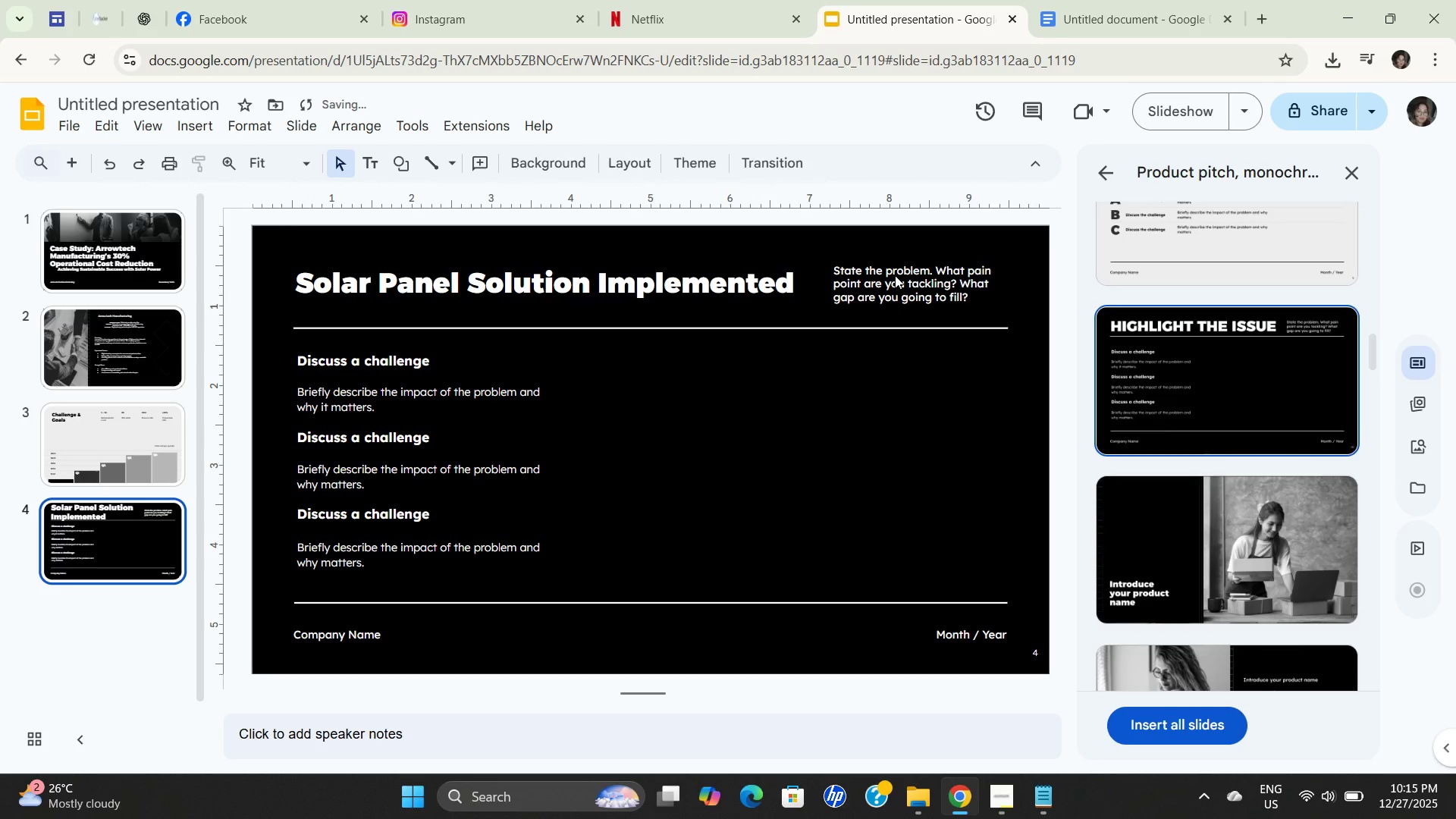 
double_click([895, 278])
 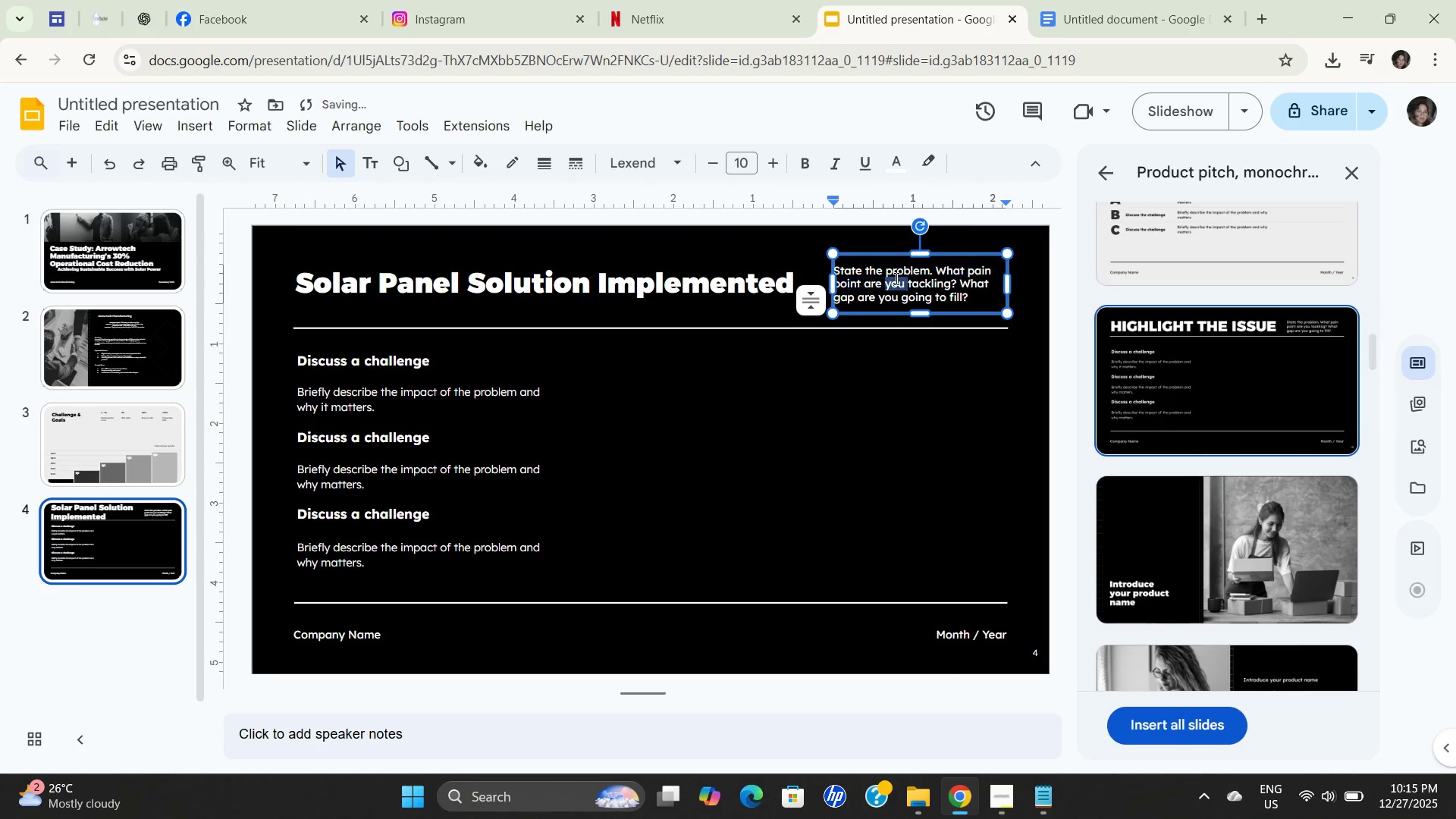 
triple_click([895, 278])
 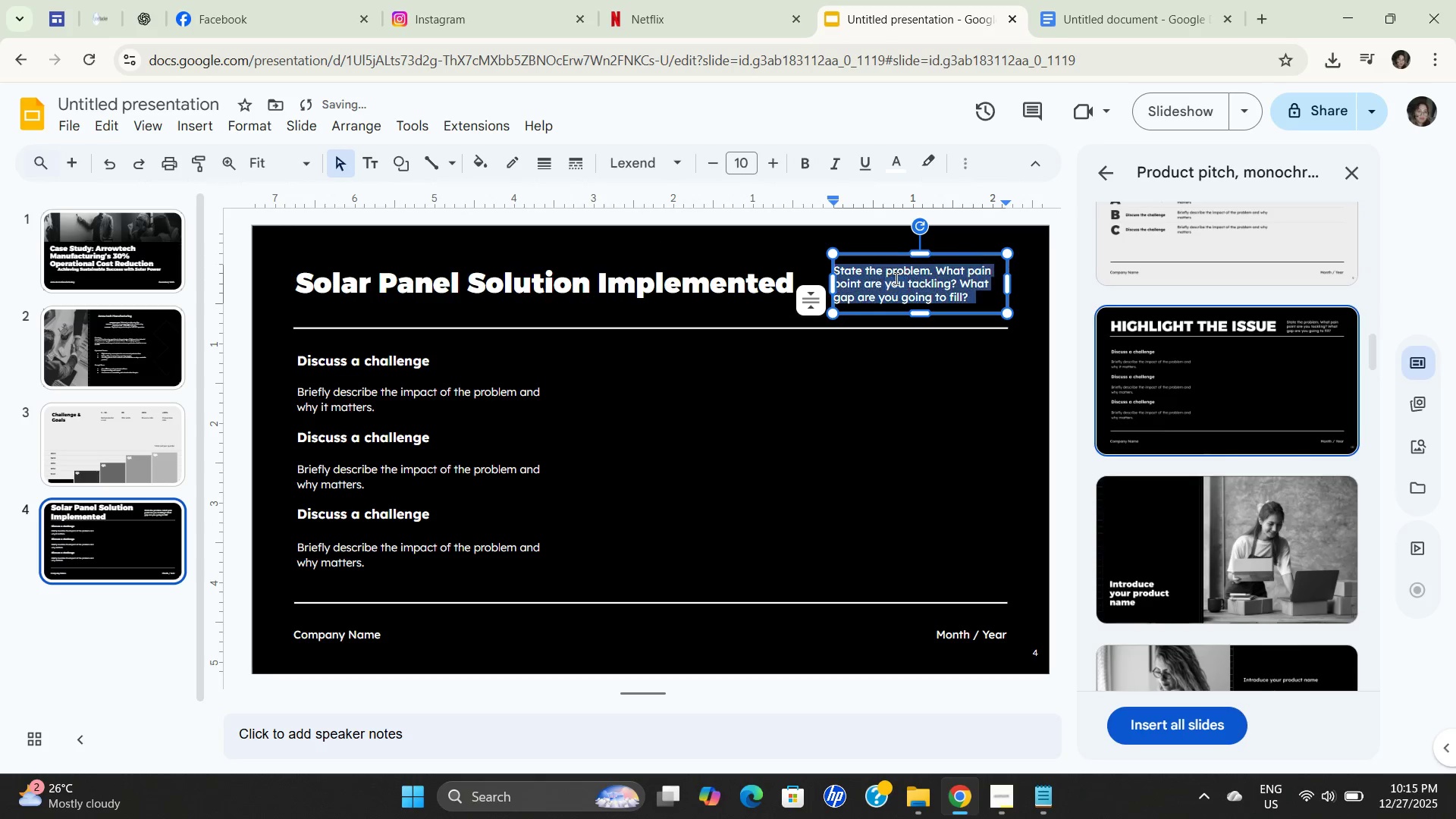 
triple_click([895, 278])
 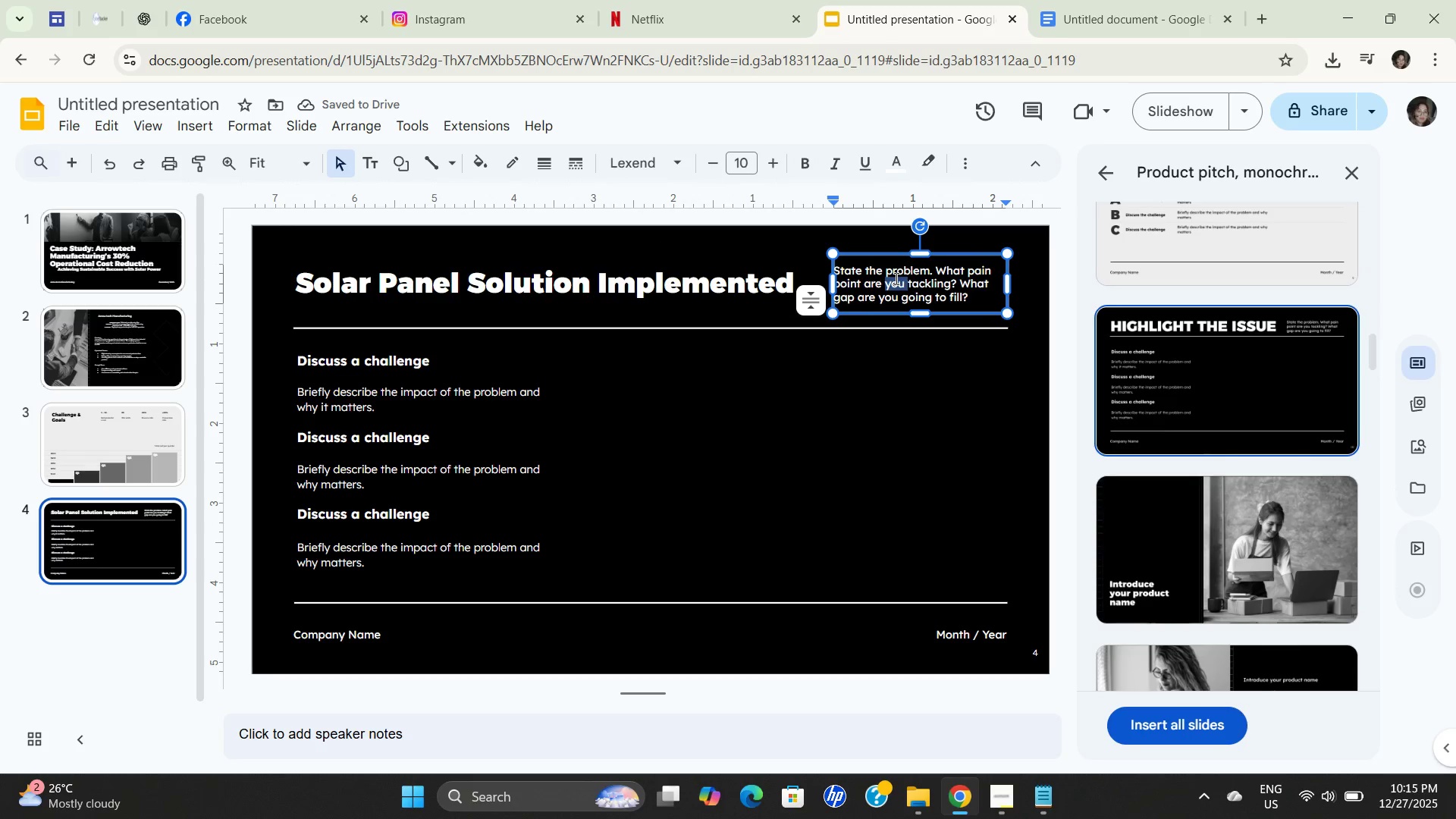 
double_click([895, 278])
 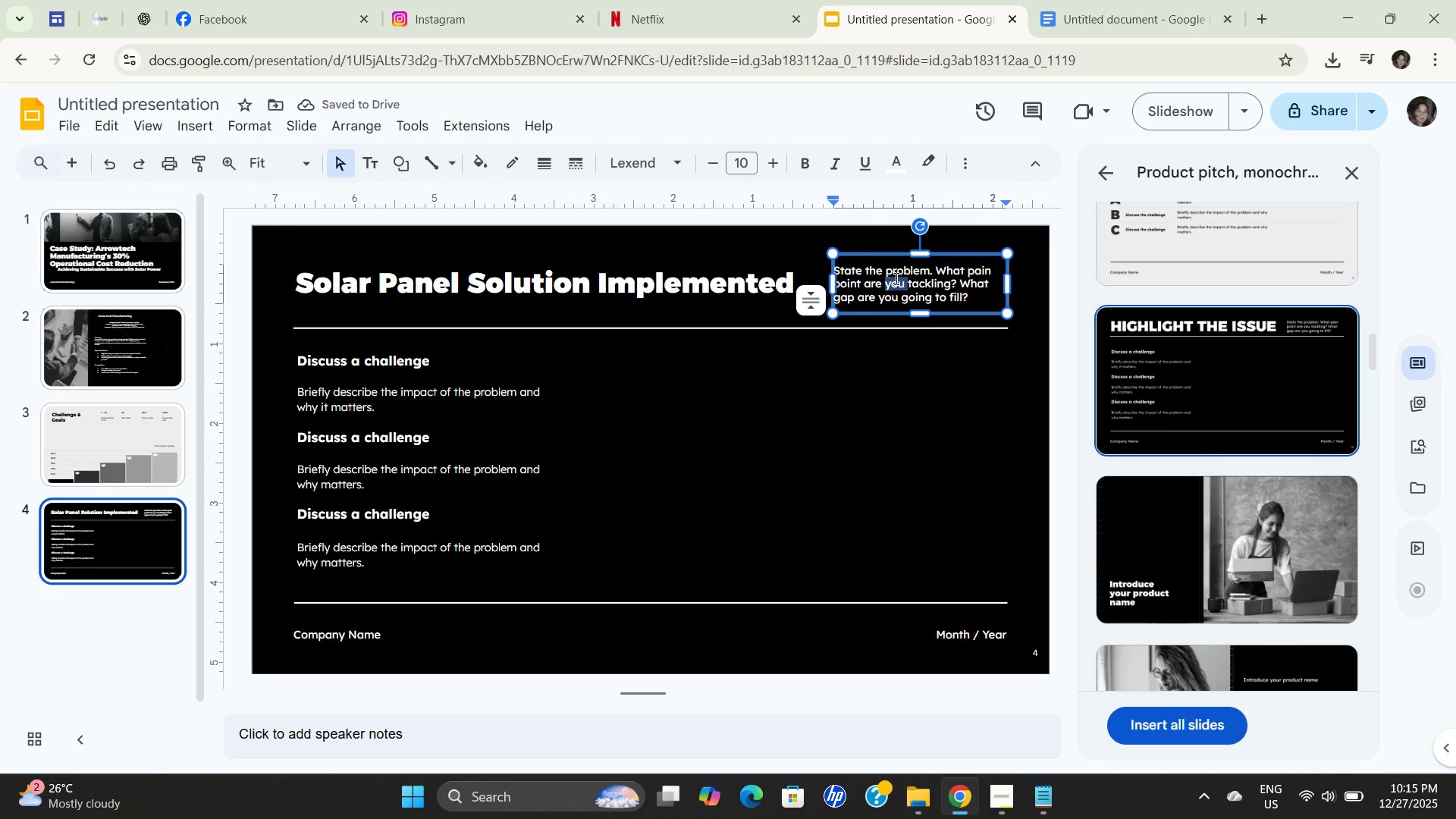 
triple_click([895, 278])
 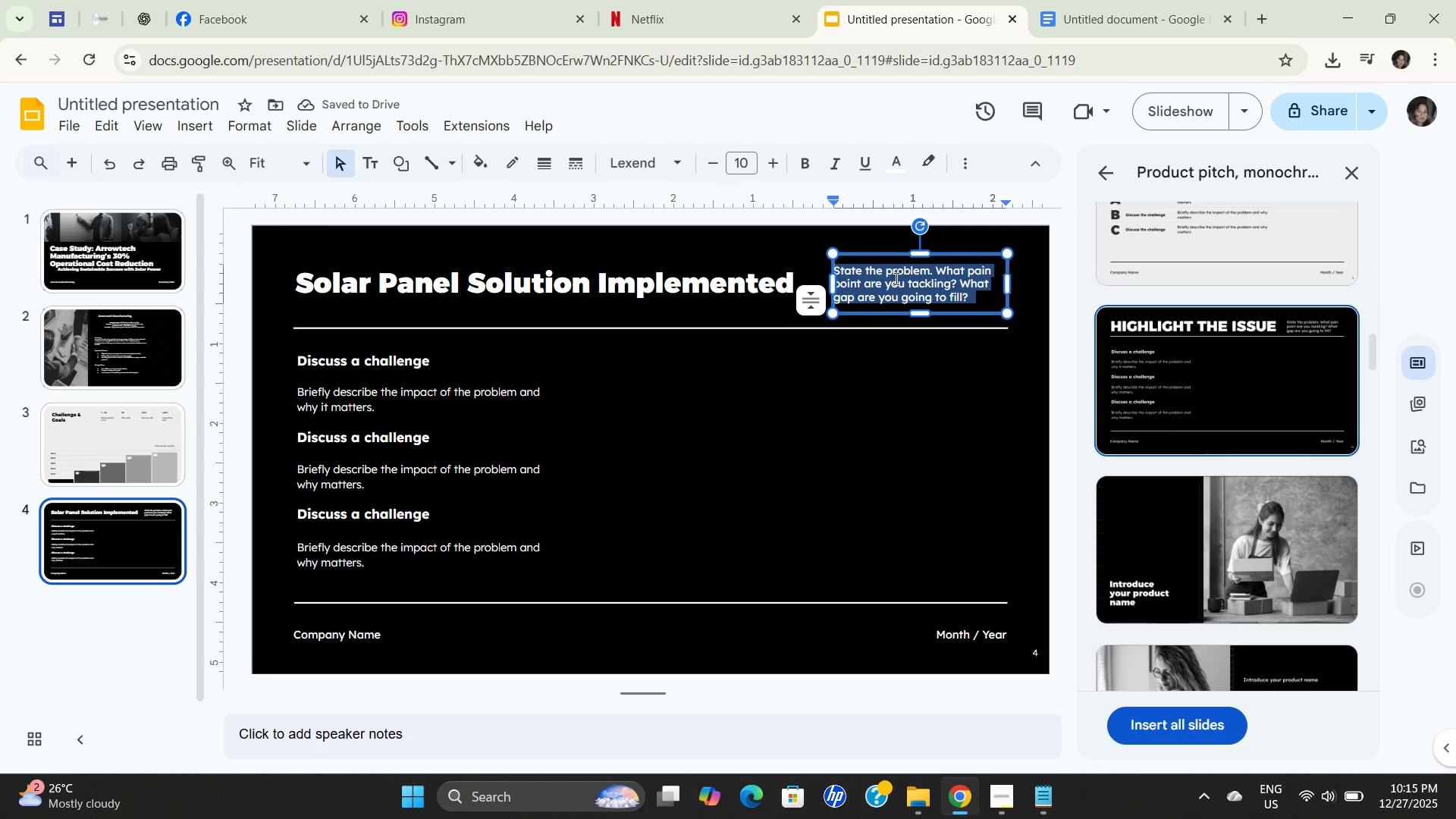 
key(Backspace)
 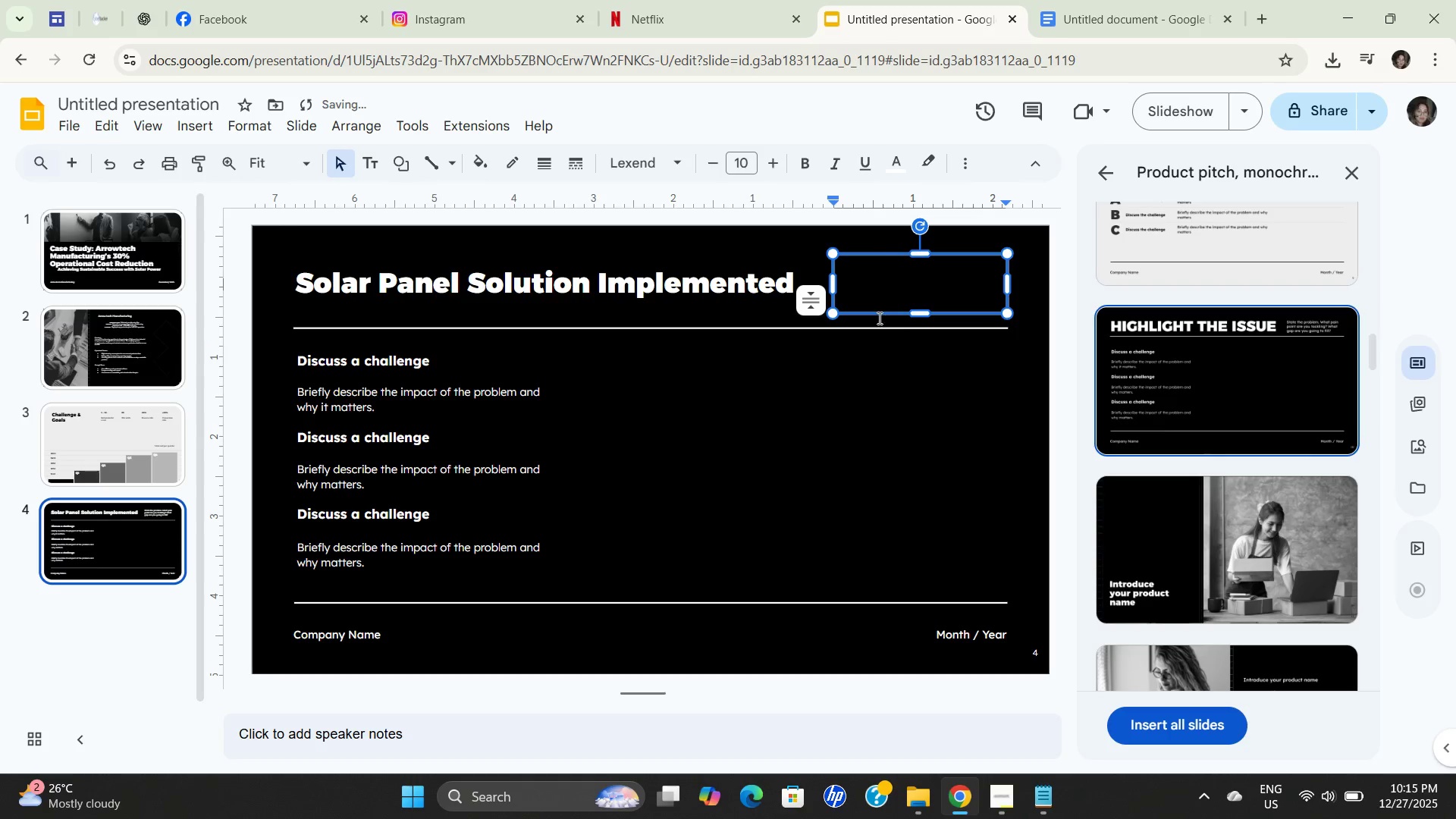 
left_click([815, 466])
 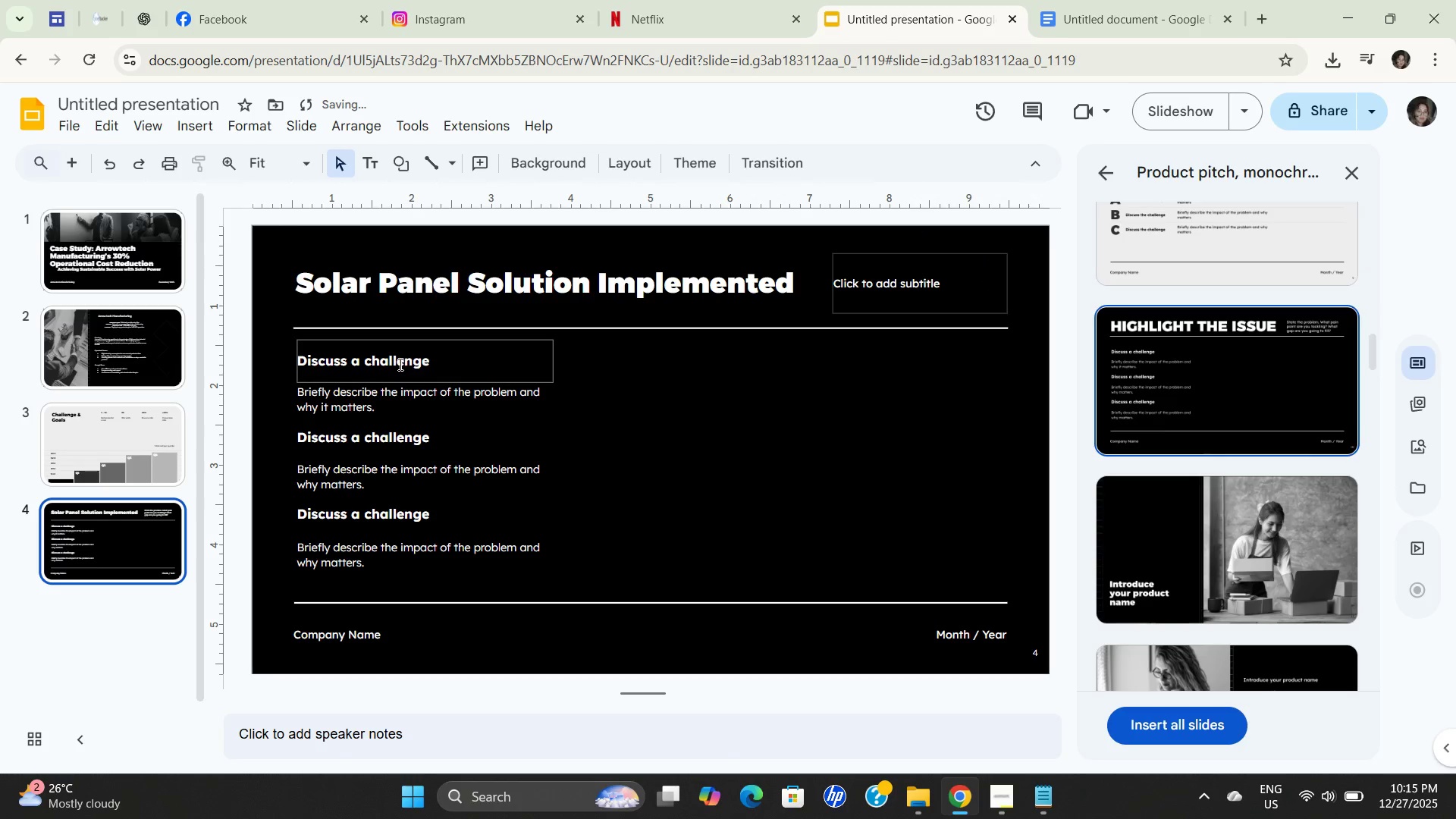 
double_click([398, 364])
 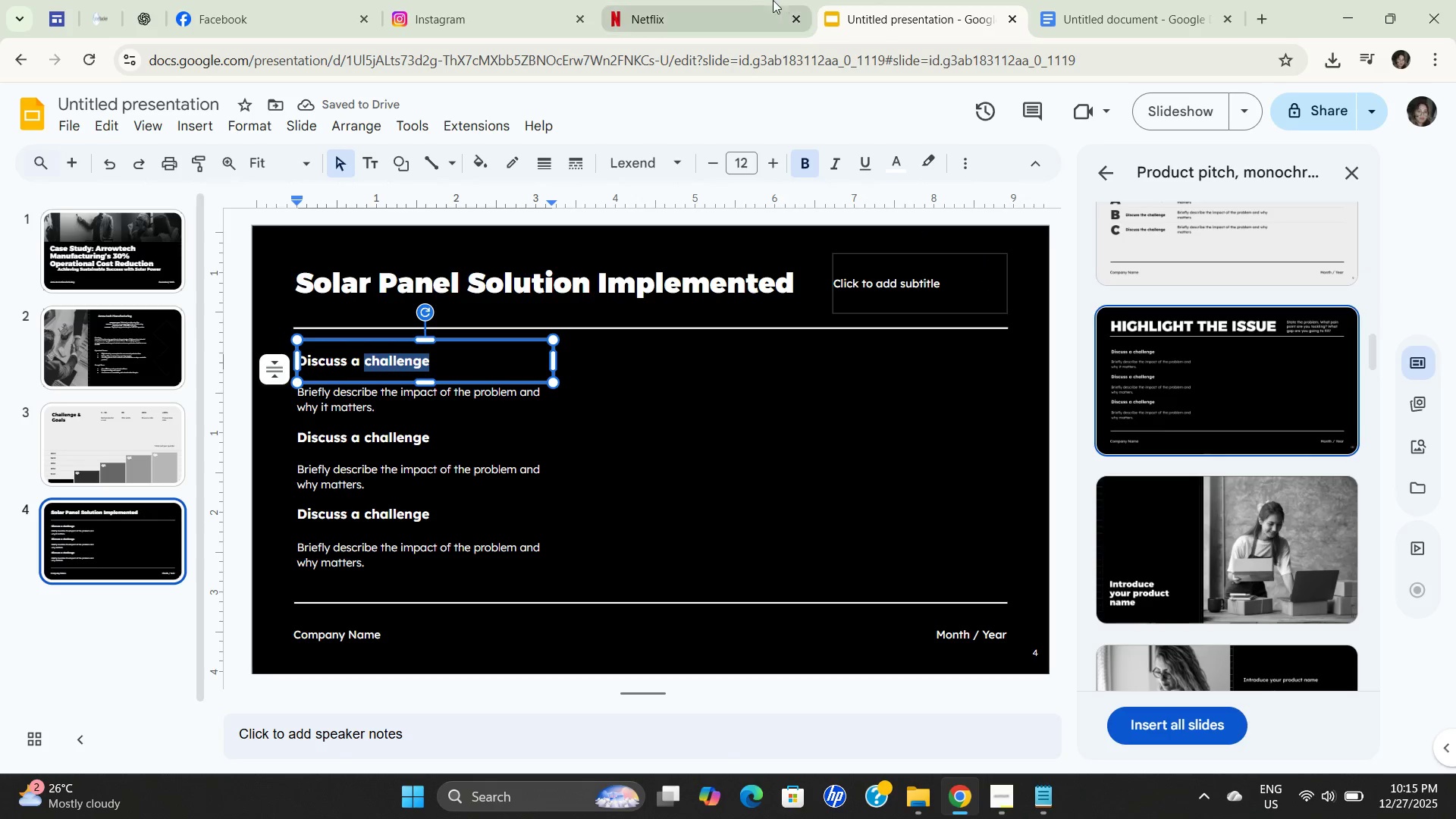 
left_click([750, 5])
 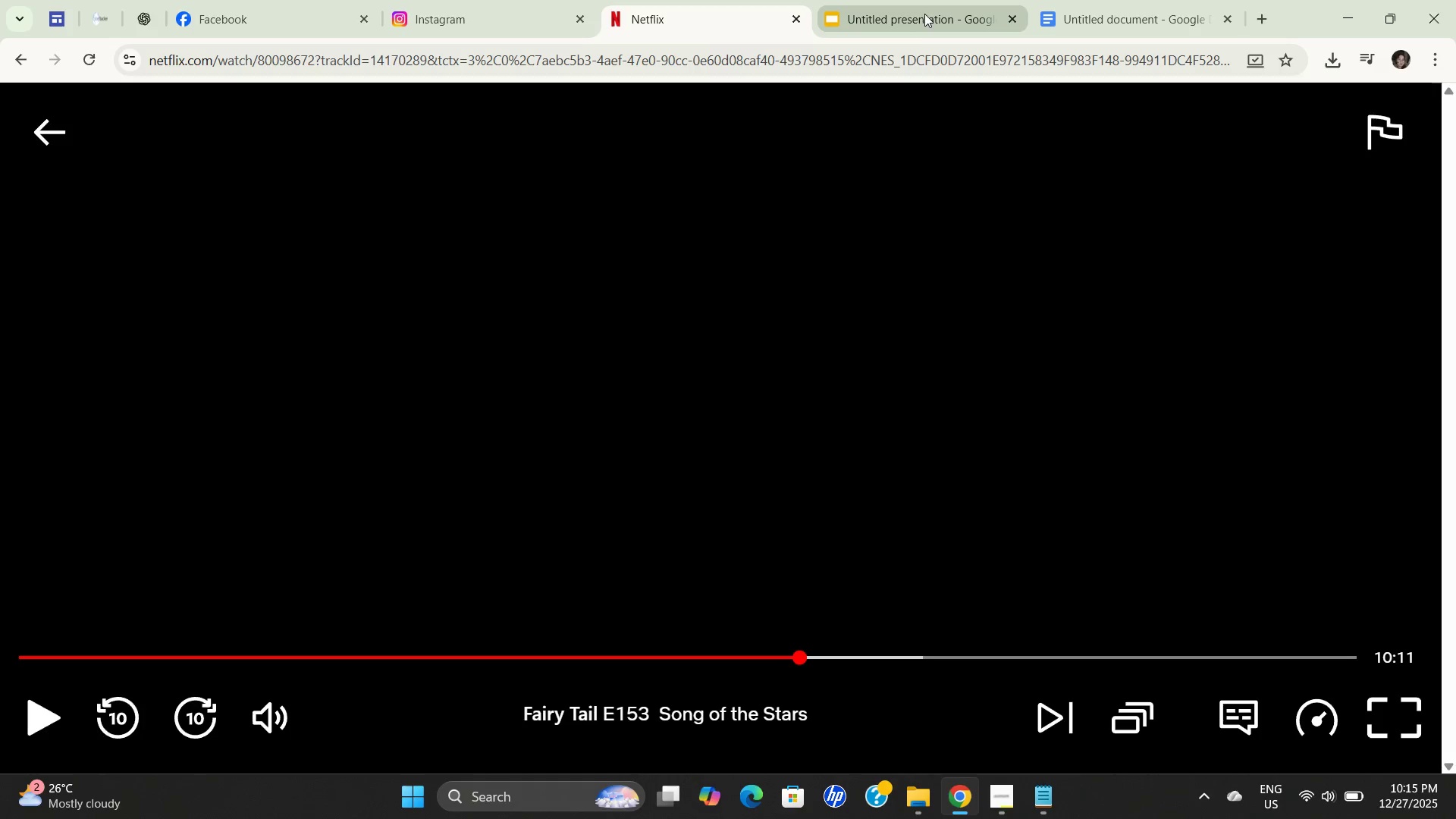 
left_click([925, 13])
 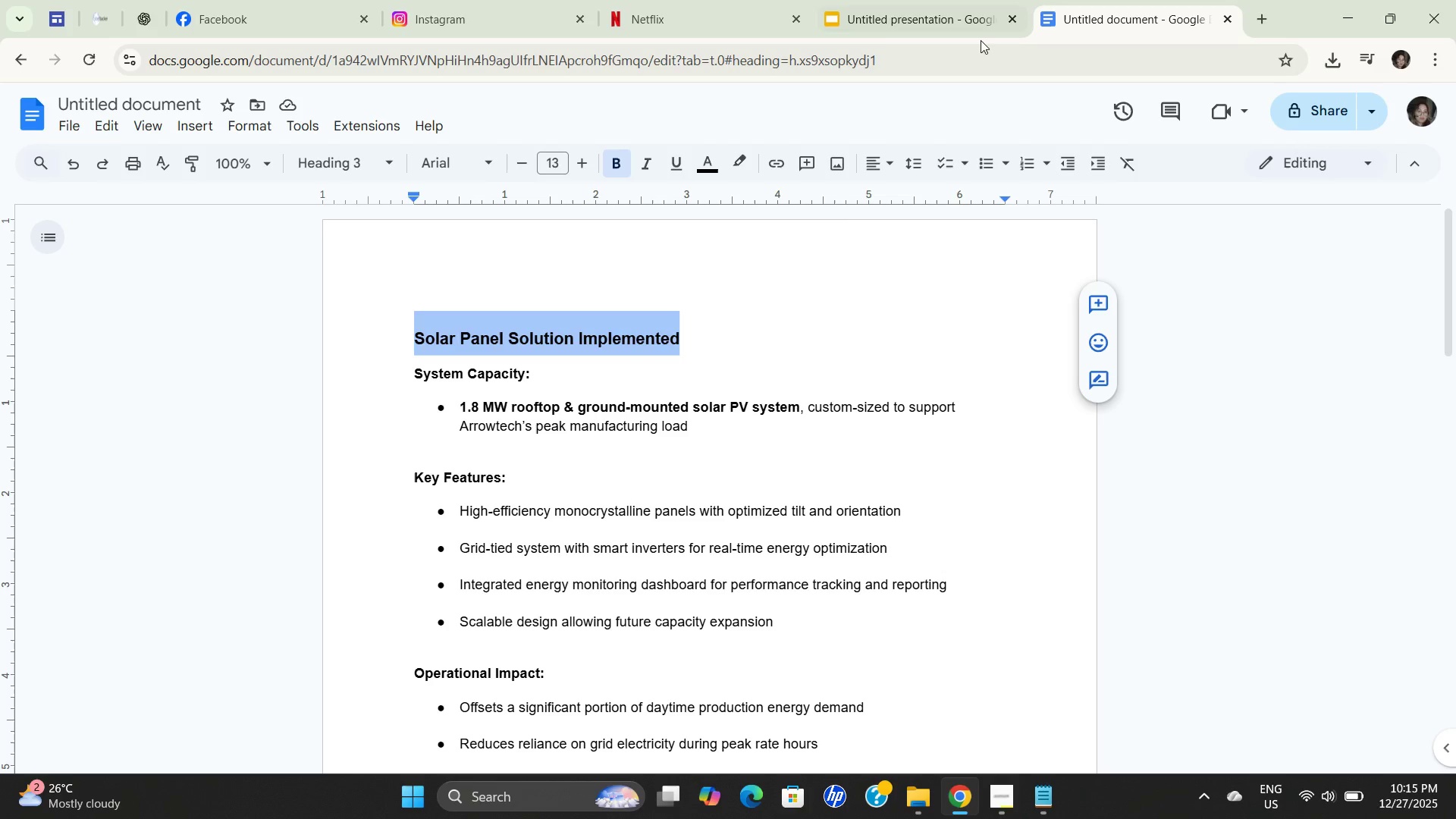 
left_click([714, 453])
 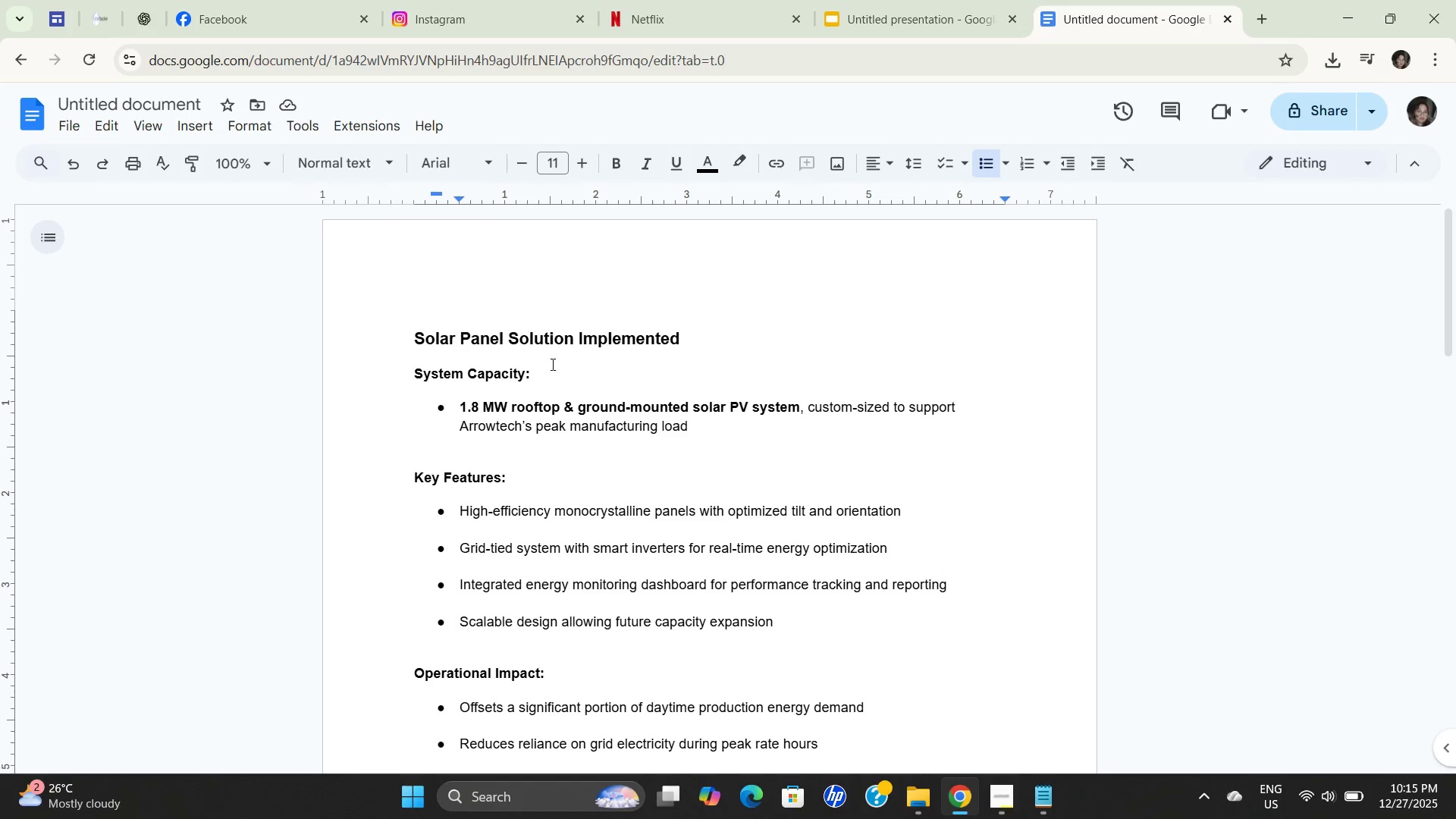 
left_click([551, 380])
 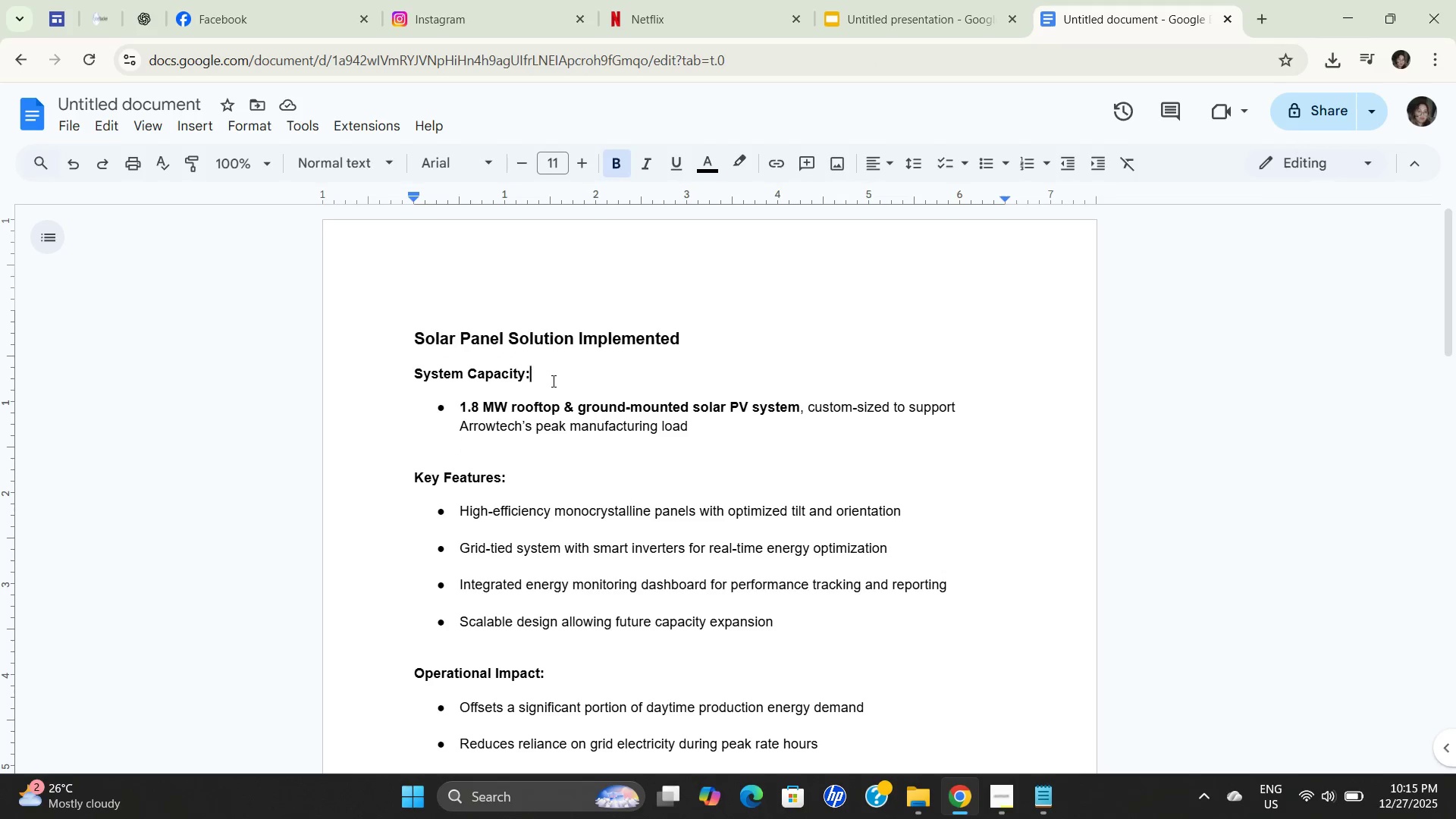 
left_click_drag(start_coordinate=[552, 381], to_coordinate=[378, 381])
 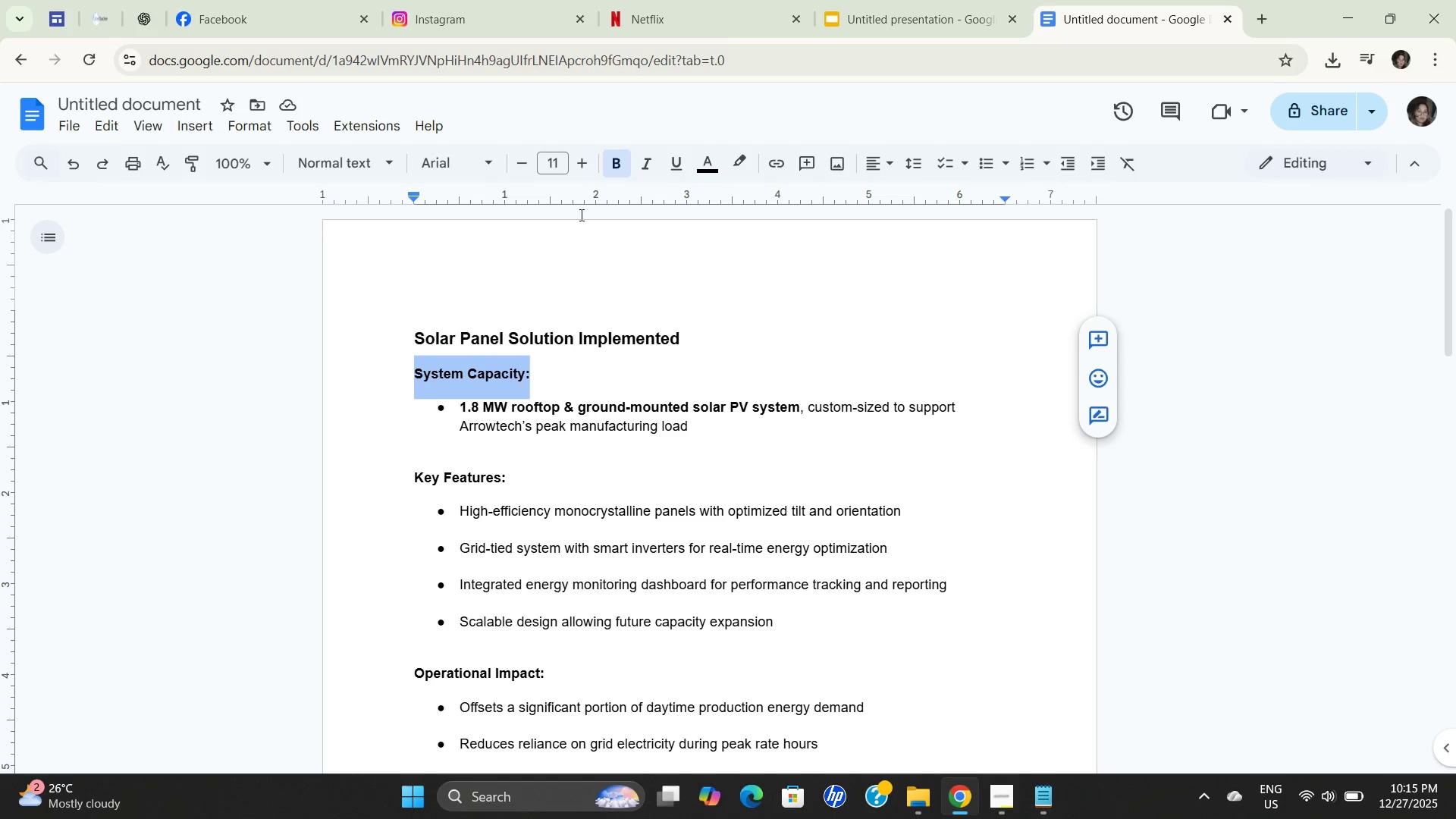 
key(Control+C)
 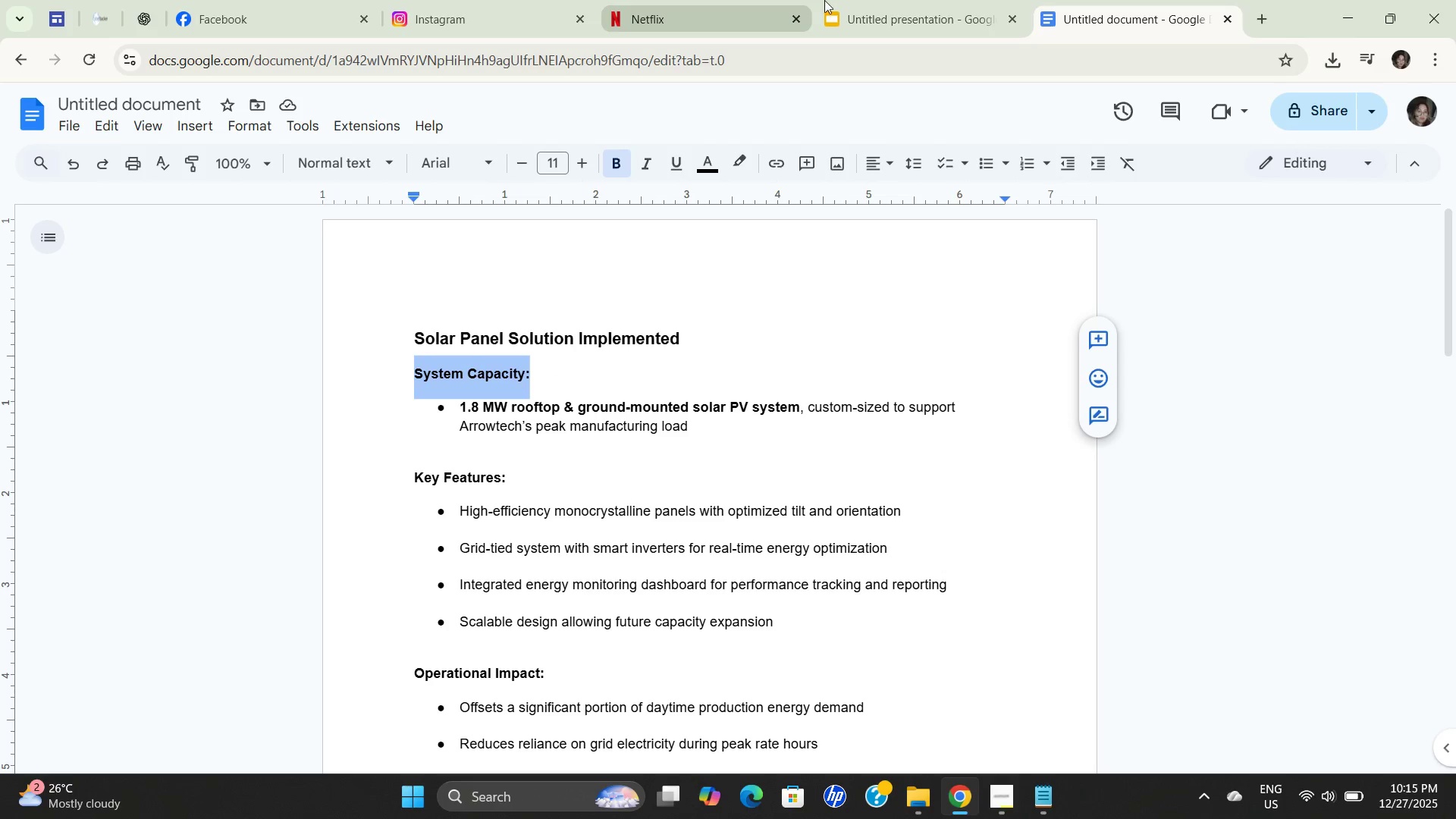 
key(Control+C)
 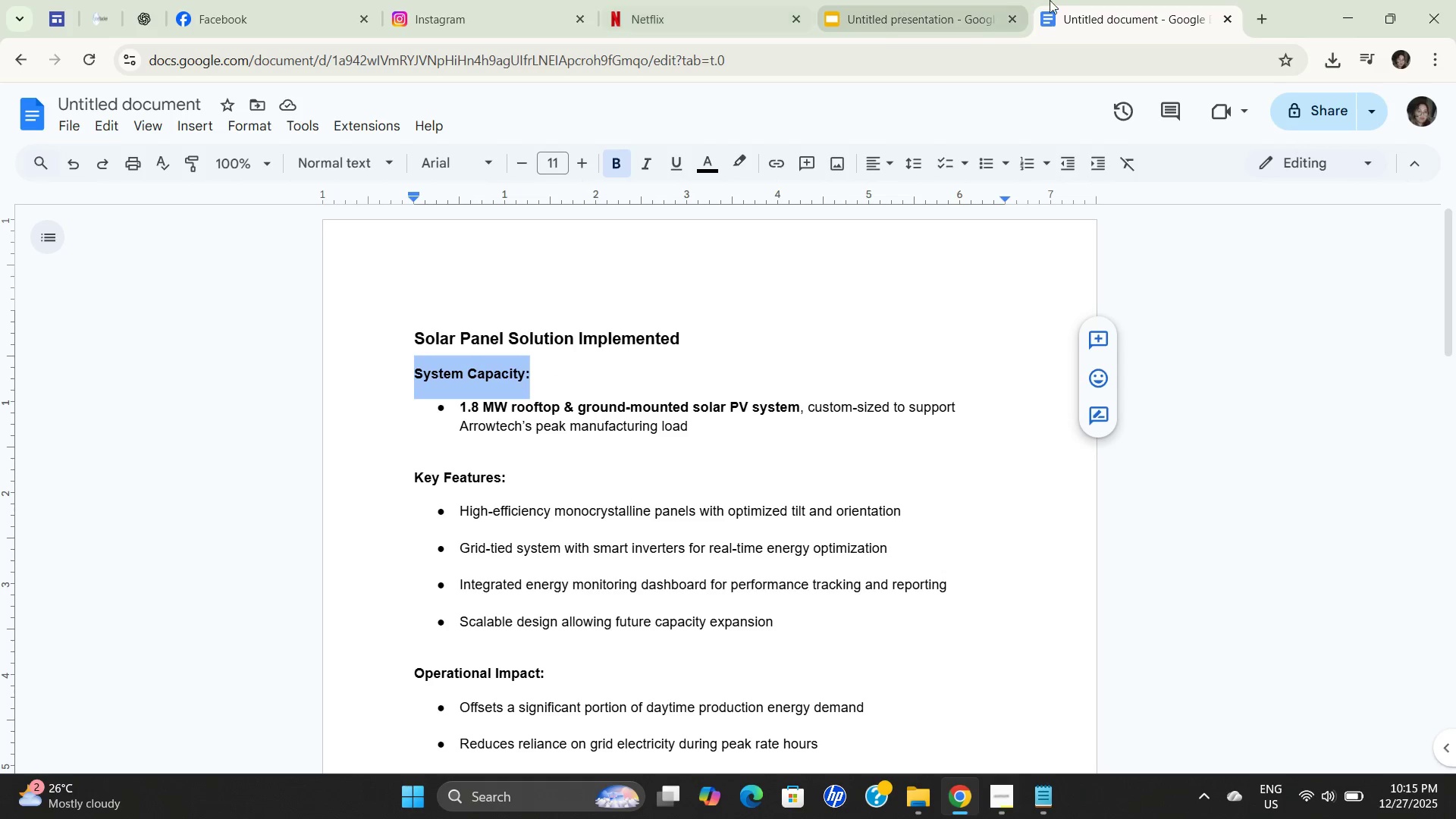 
key(Control+C)
 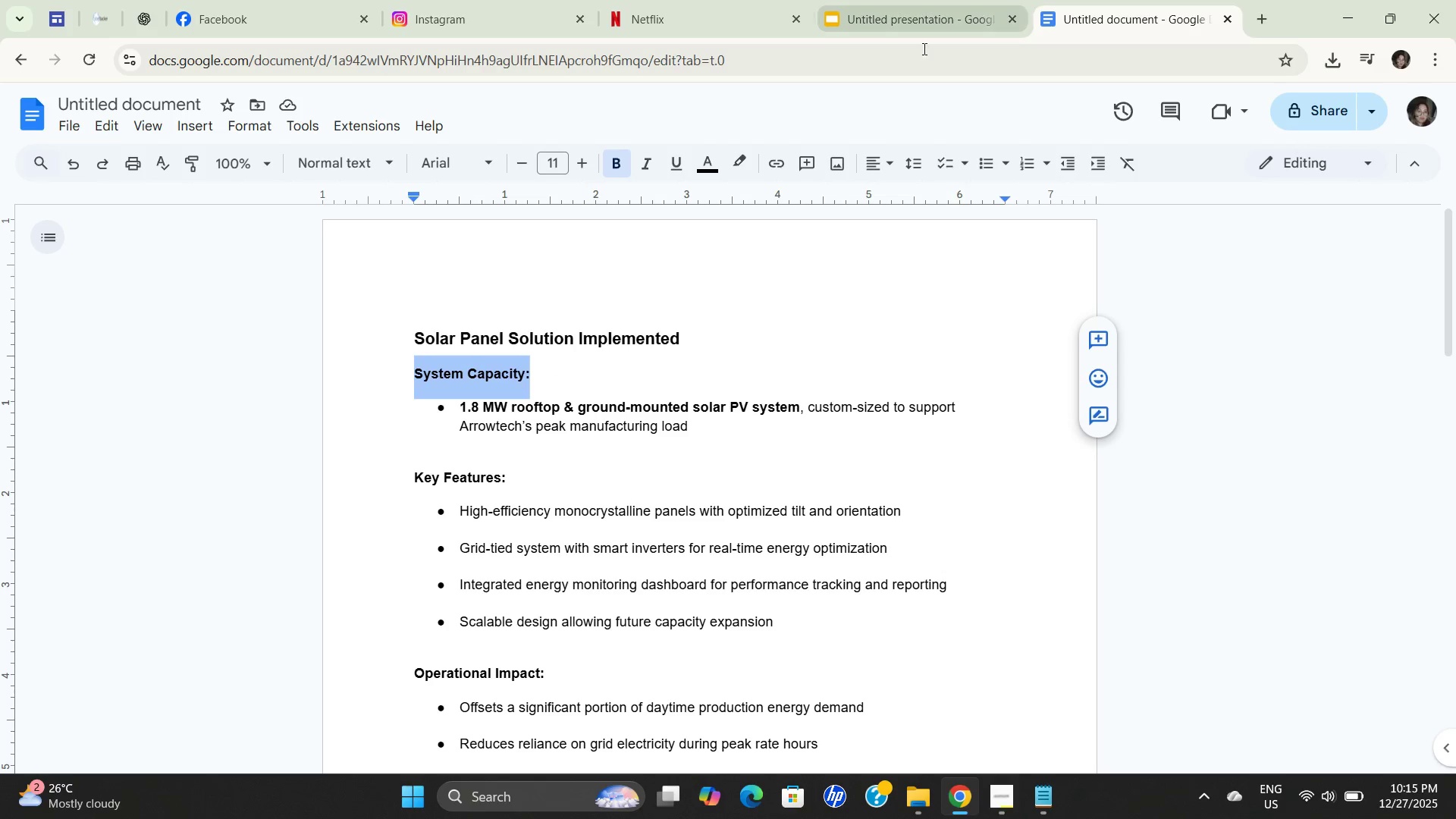 
key(Control+C)
 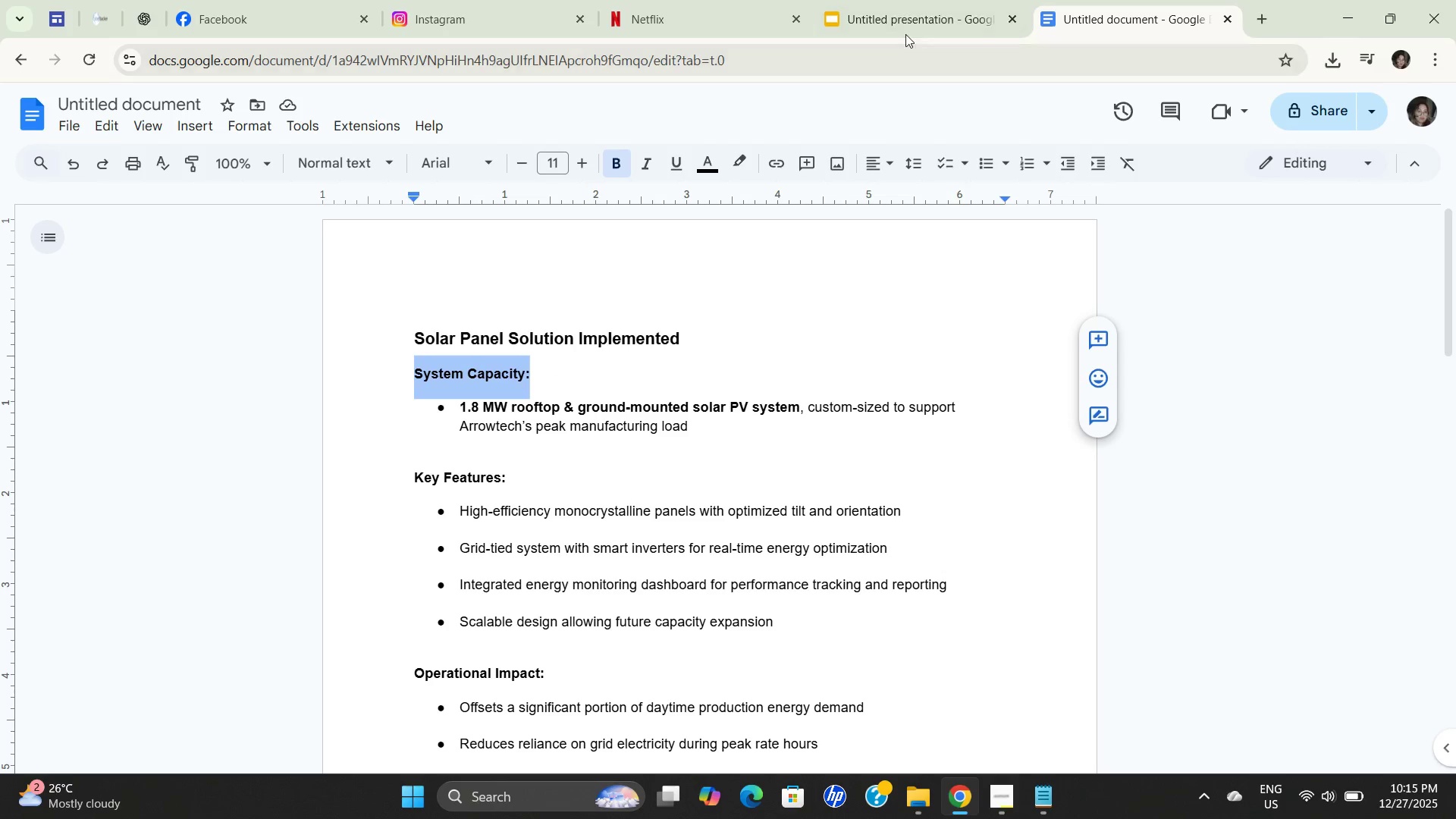 
key(Control+C)
 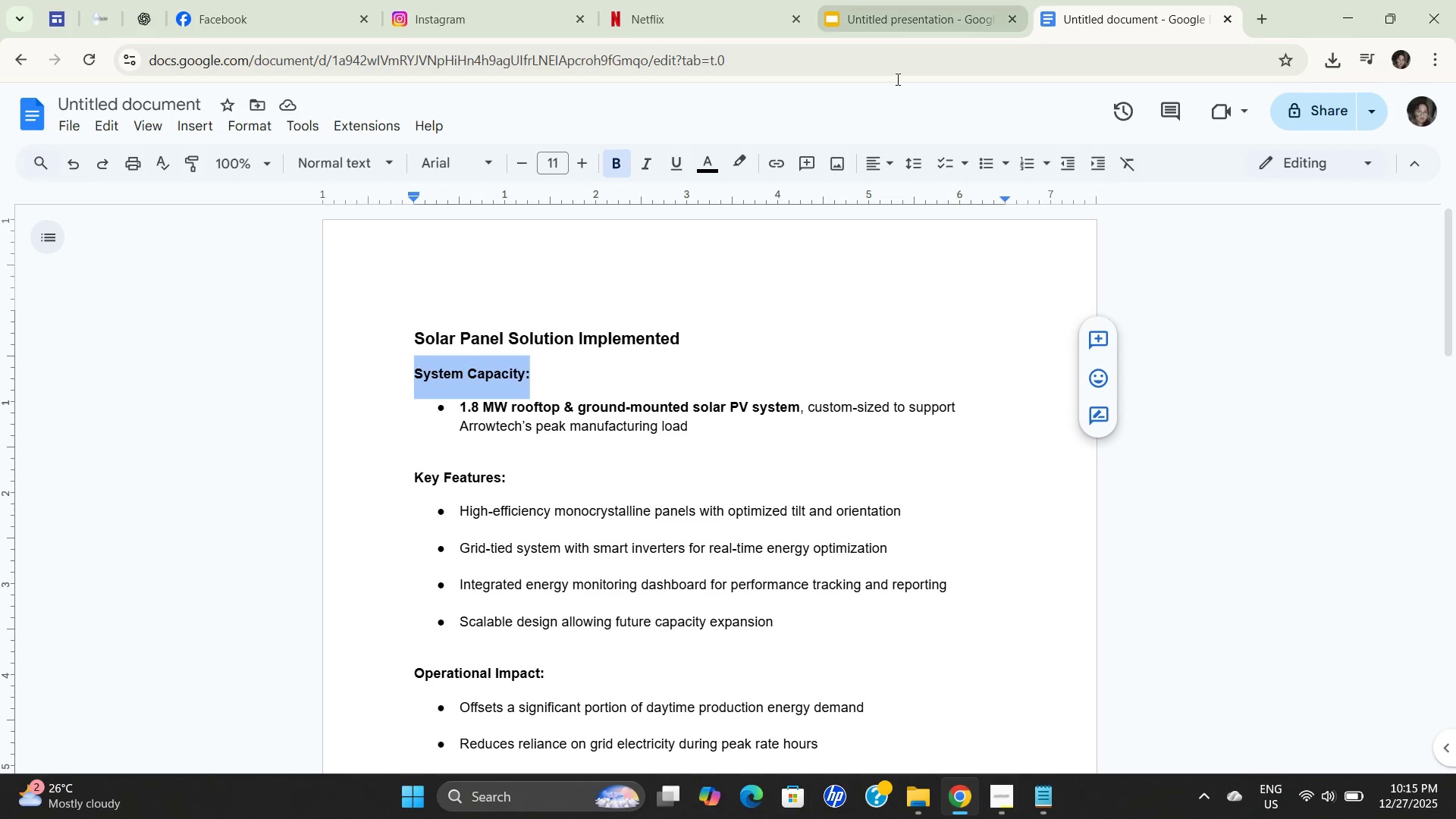 
key(Control+C)
 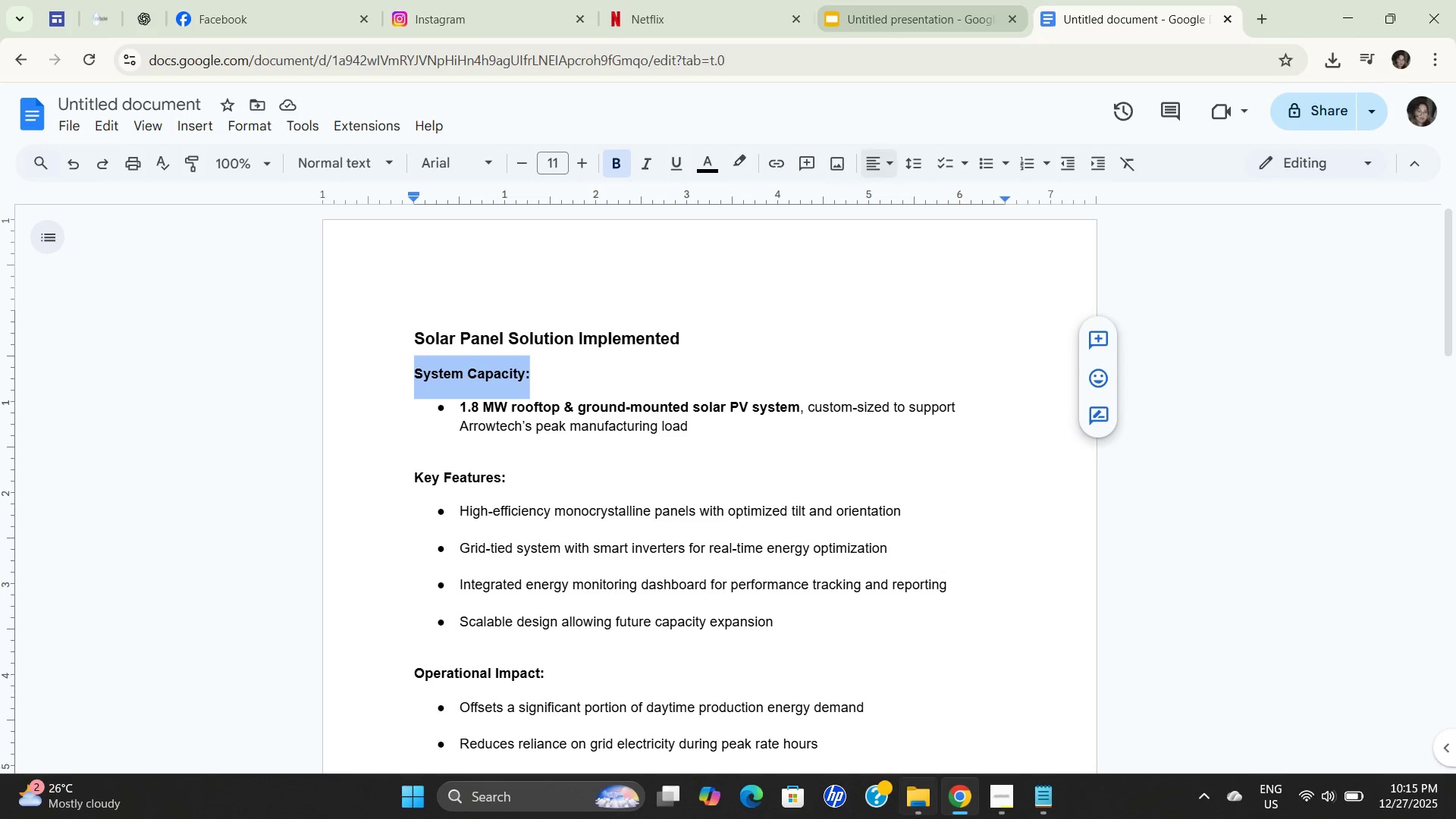 
key(Control+C)
 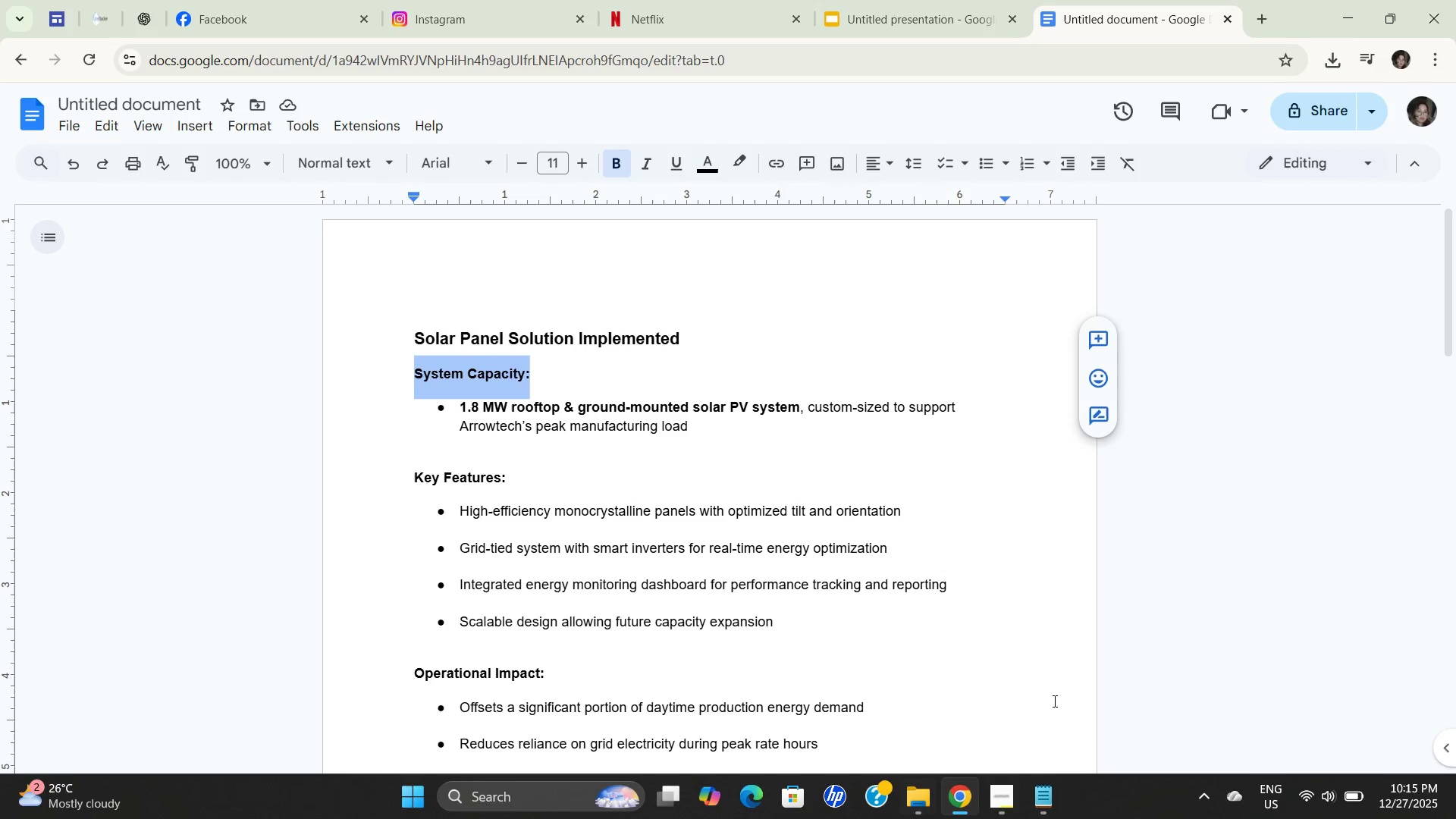 
key(Control+C)
 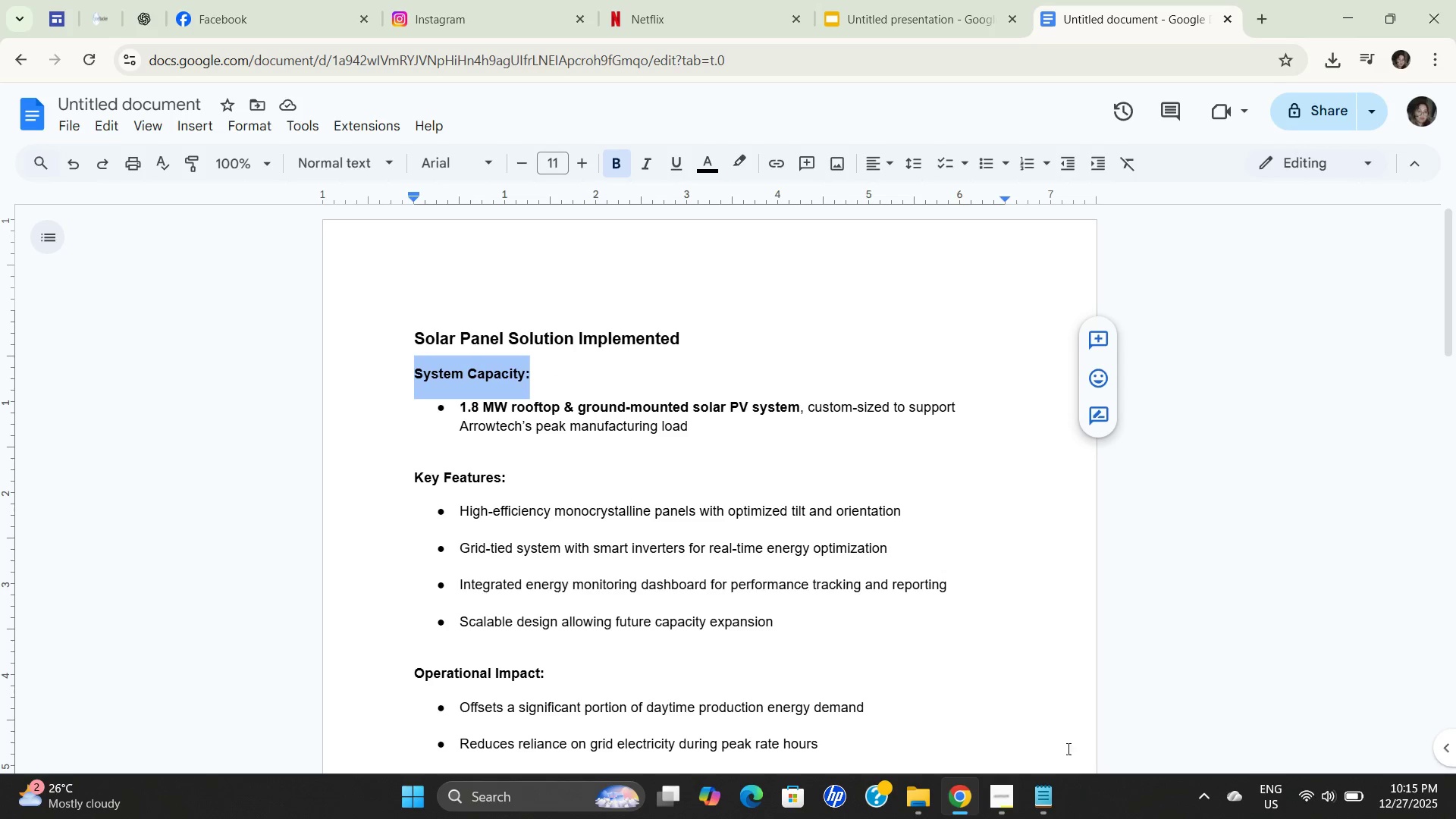 
key(Control+C)
 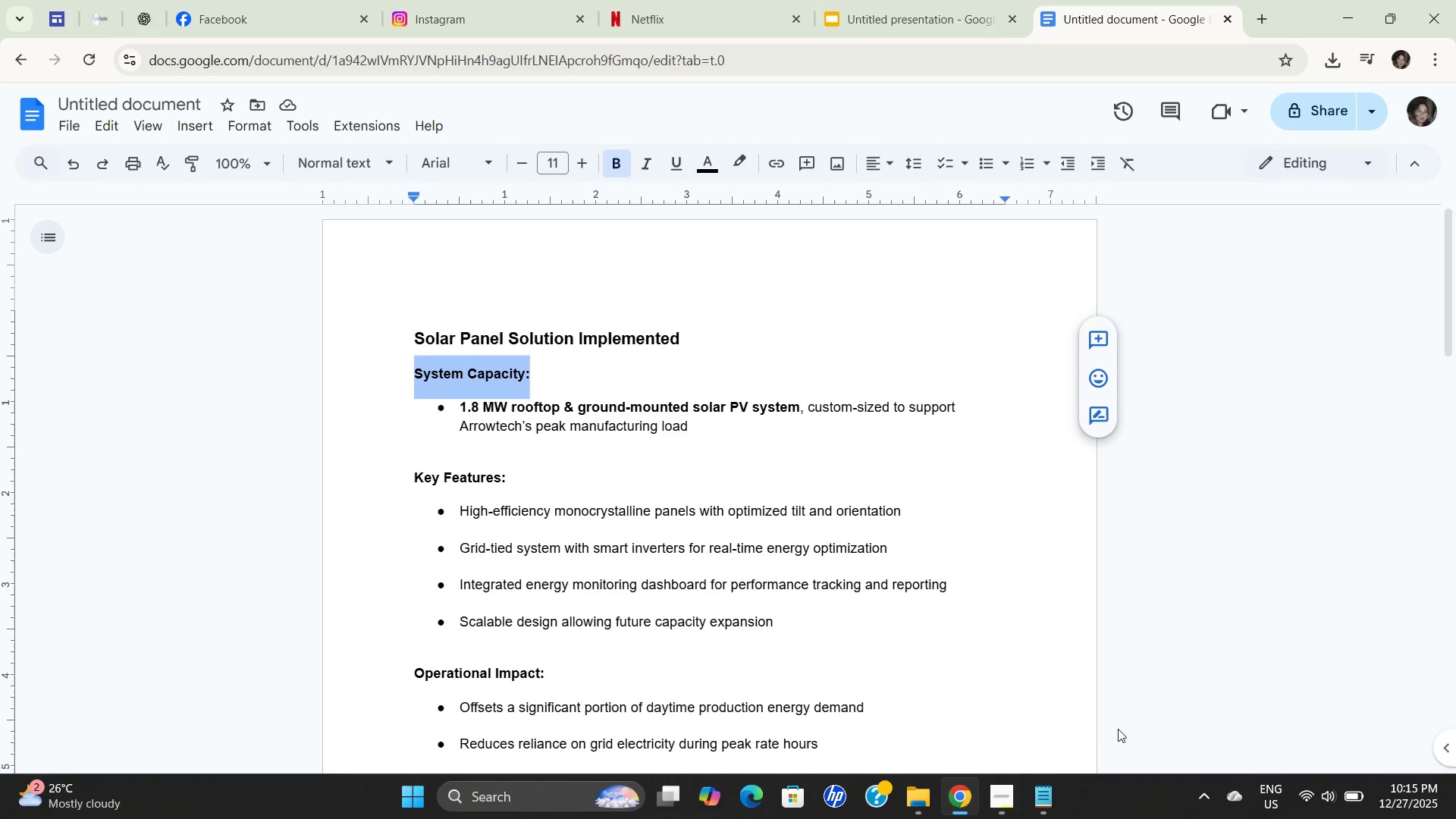 
key(Control+C)
 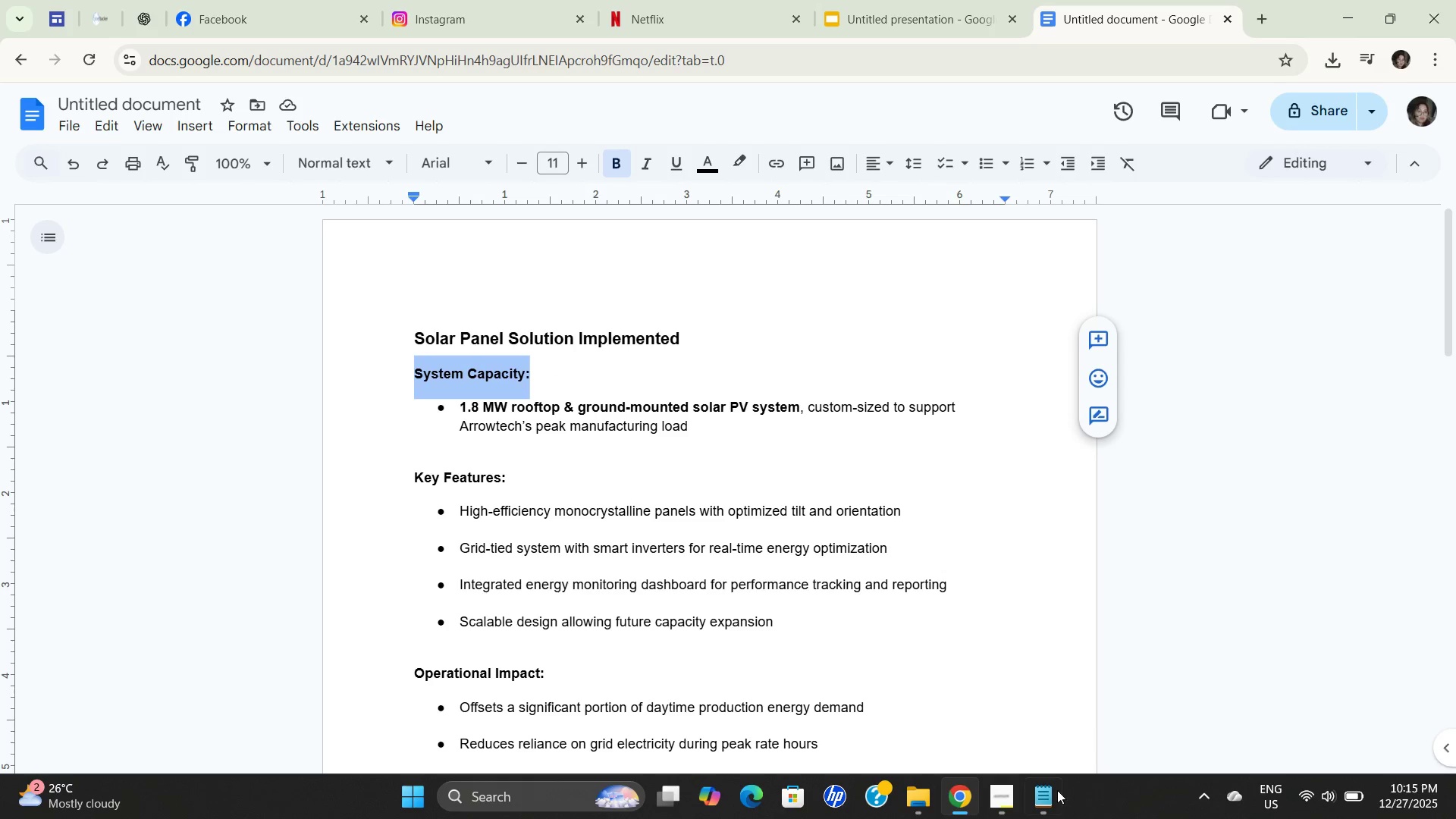 
key(Control+C)
 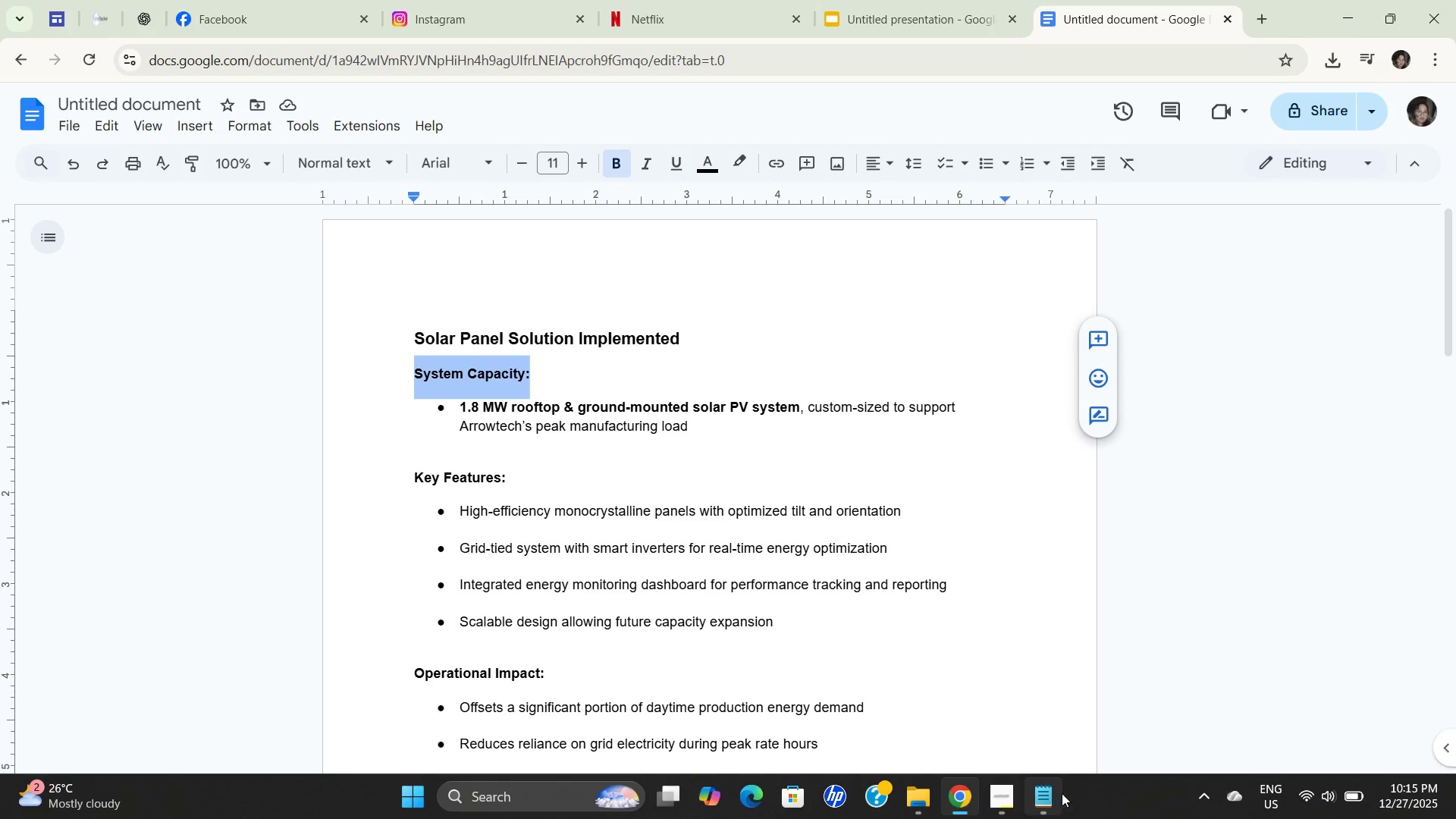 
key(Control+C)
 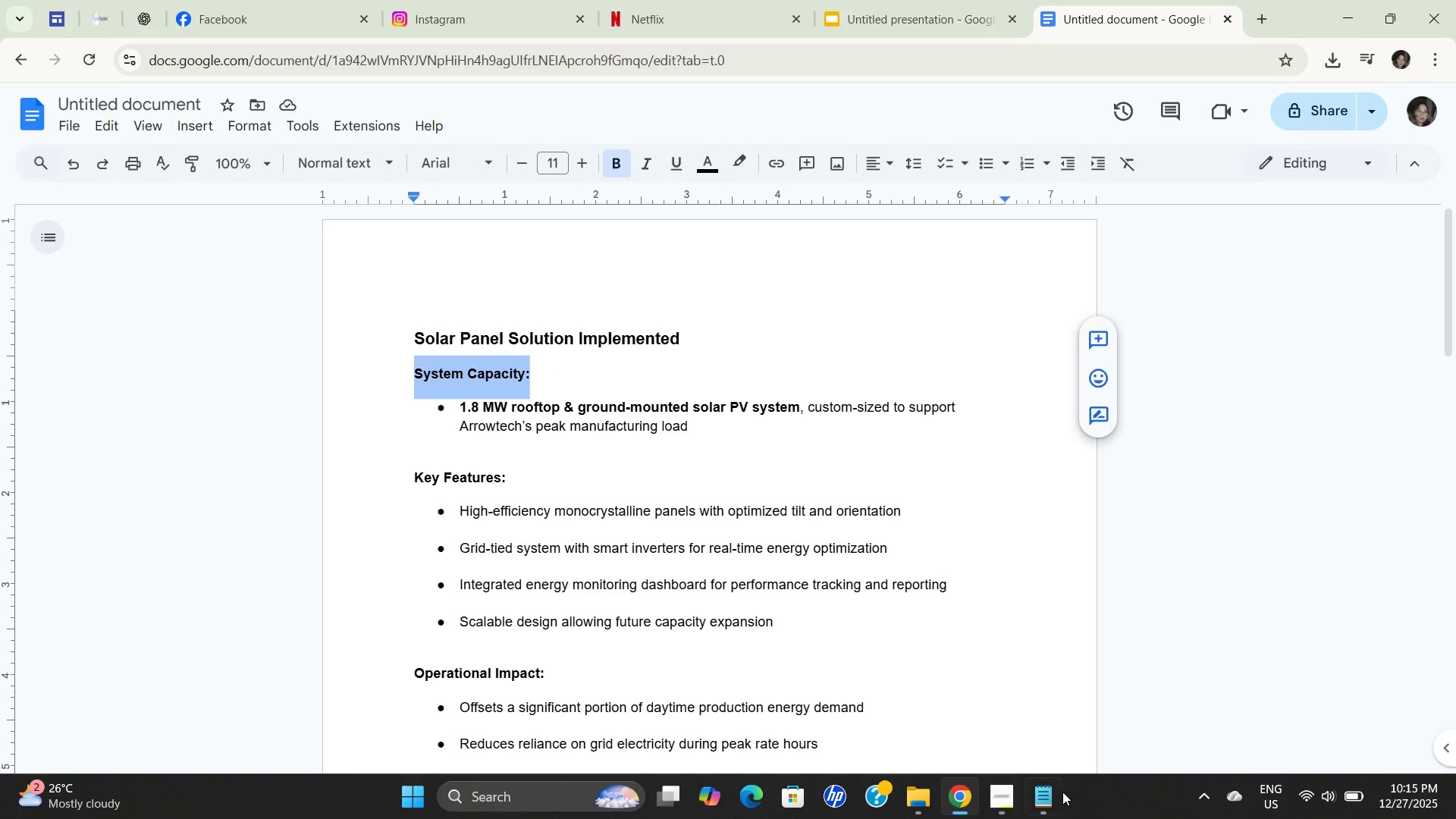 
left_click([1062, 792])
 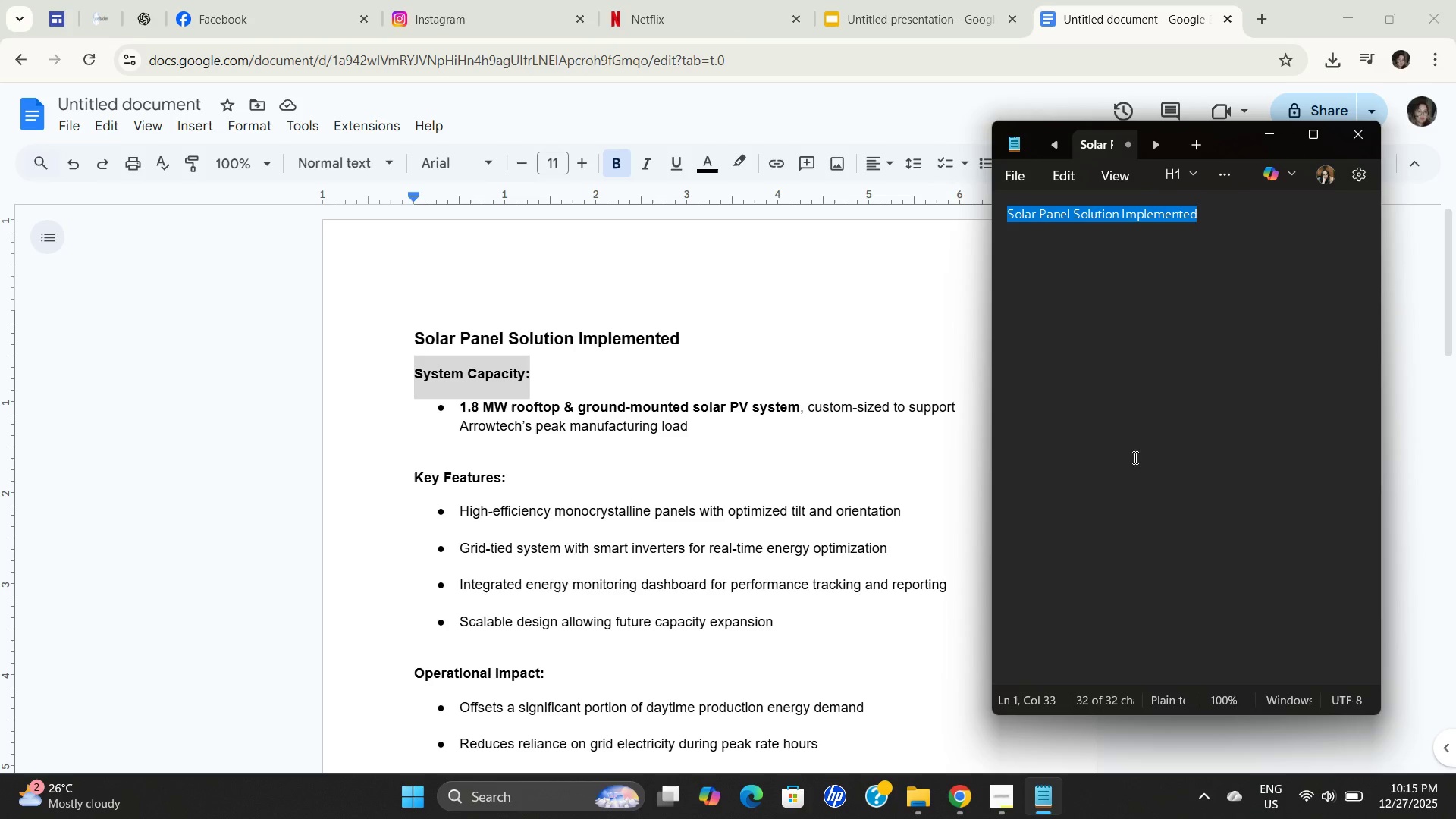 
left_click([1147, 400])
 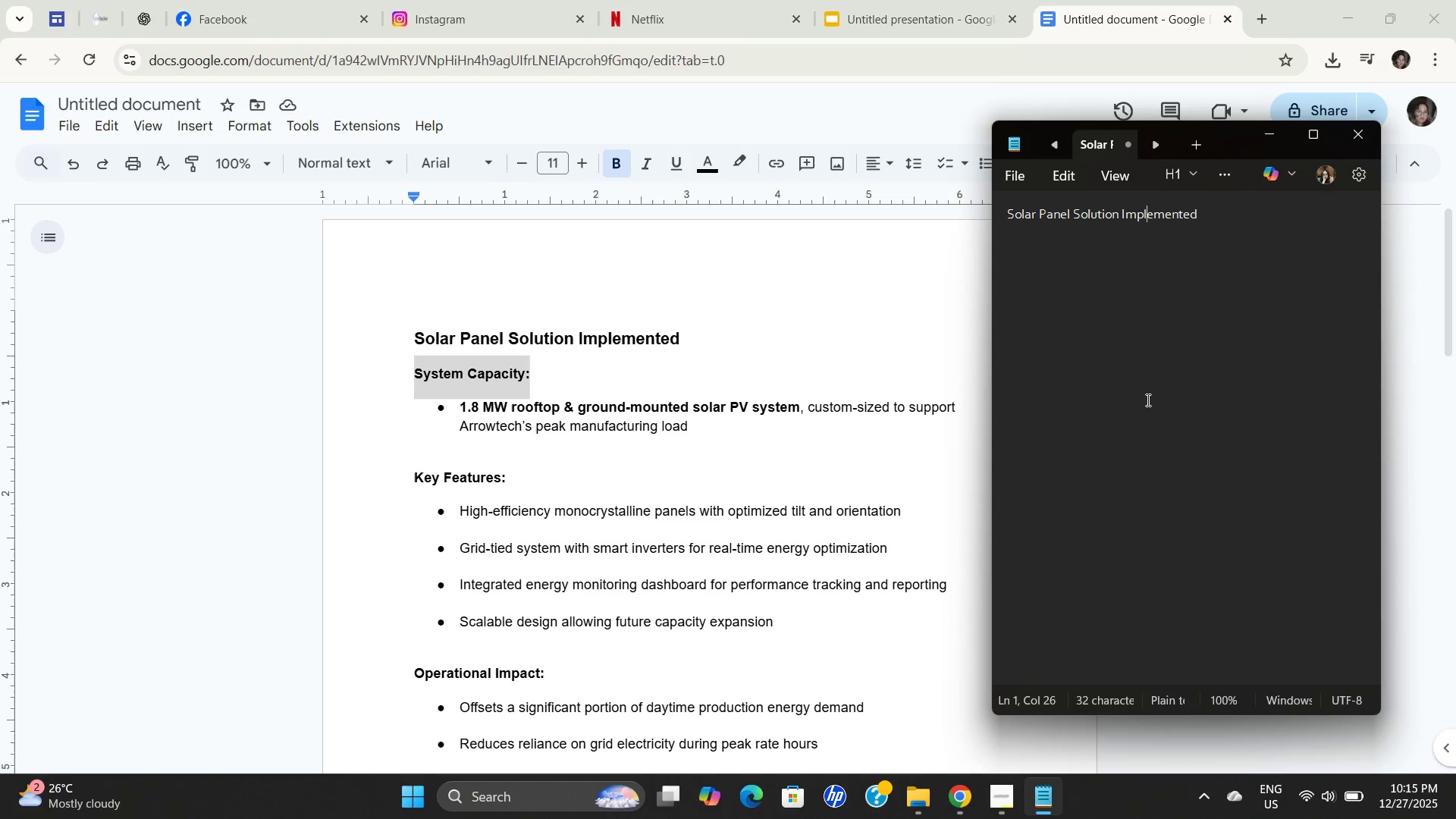 
key(Control+ControlLeft)
 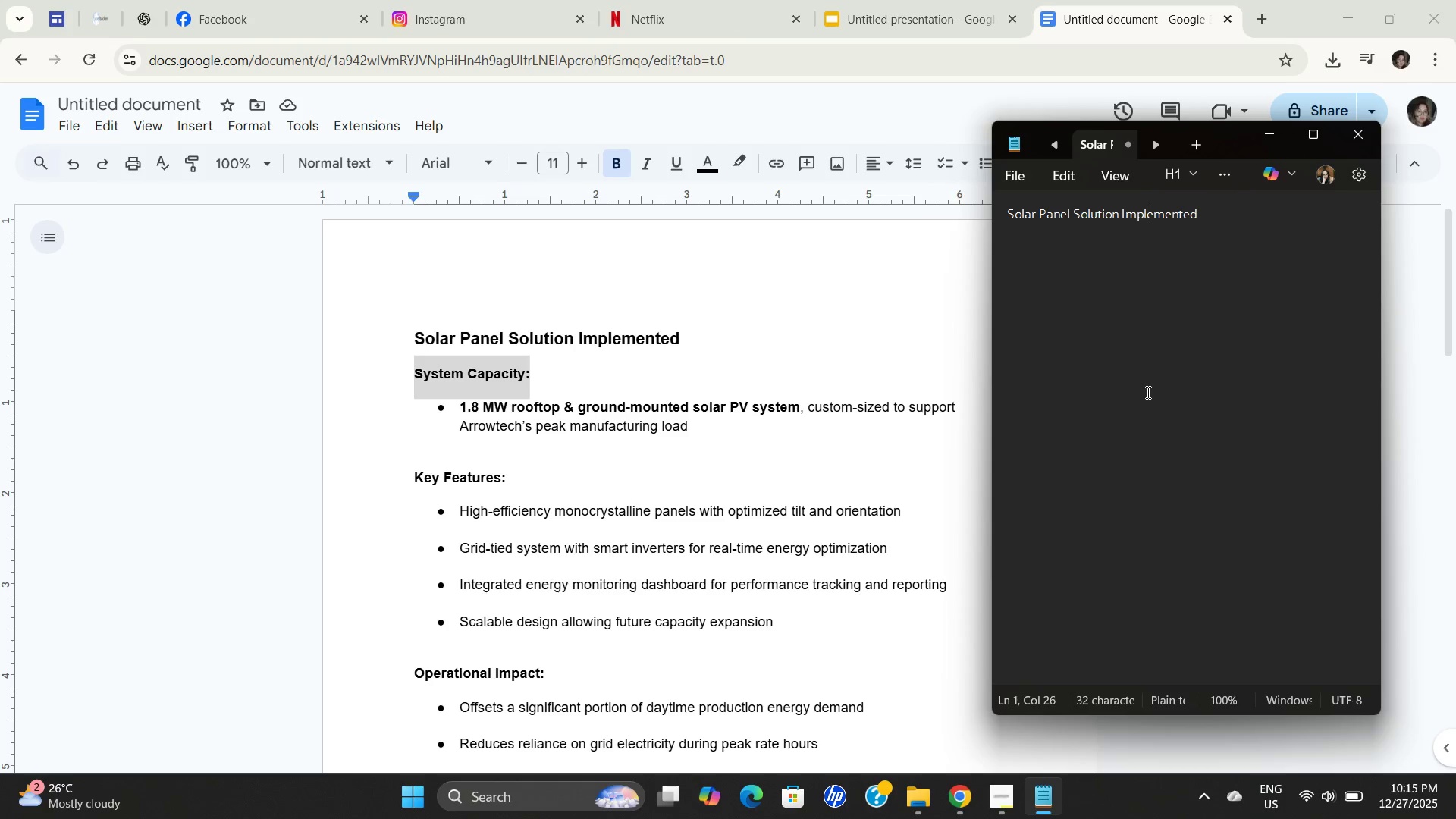 
key(Control+A)
 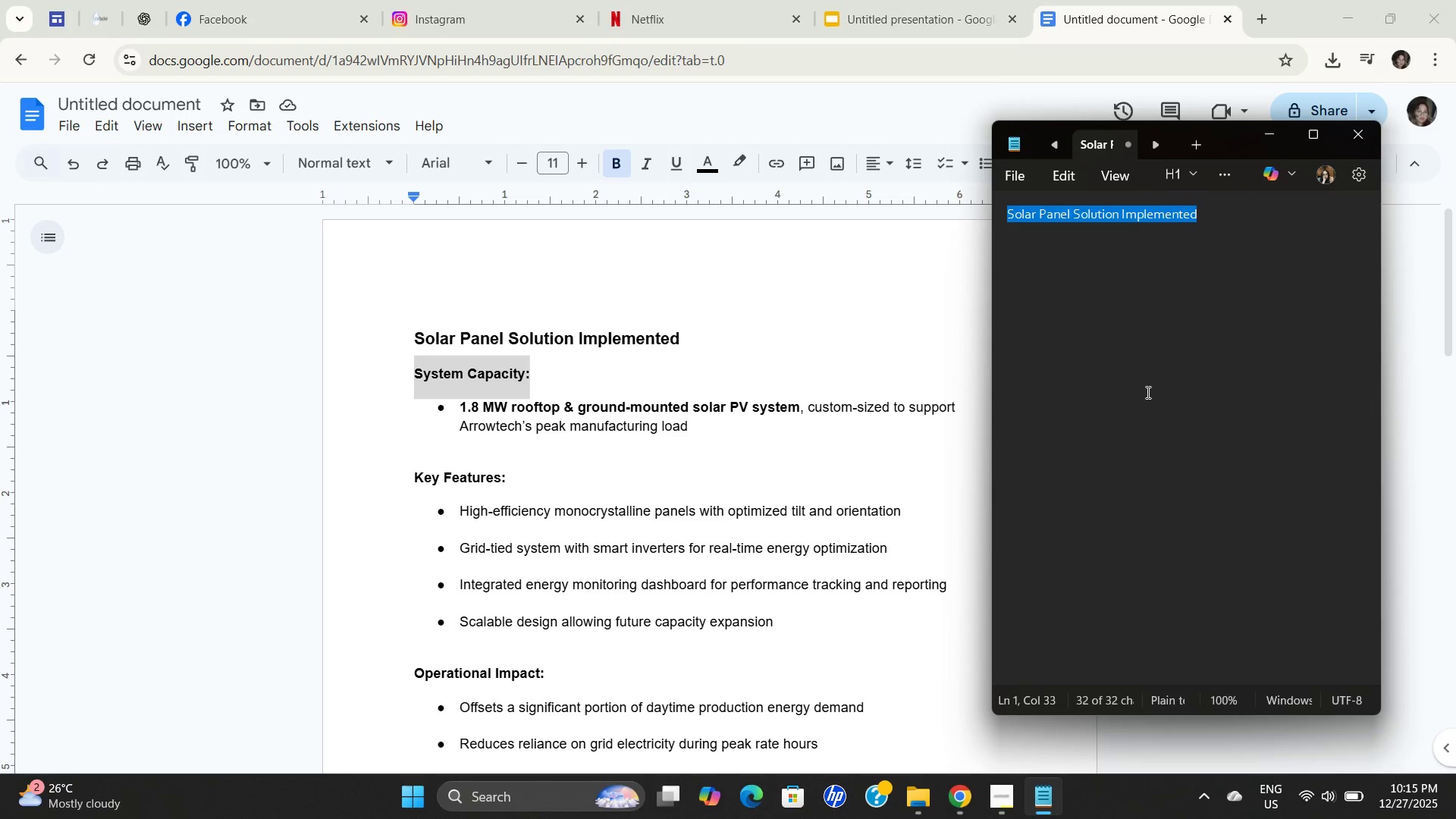 
key(Control+ControlLeft)
 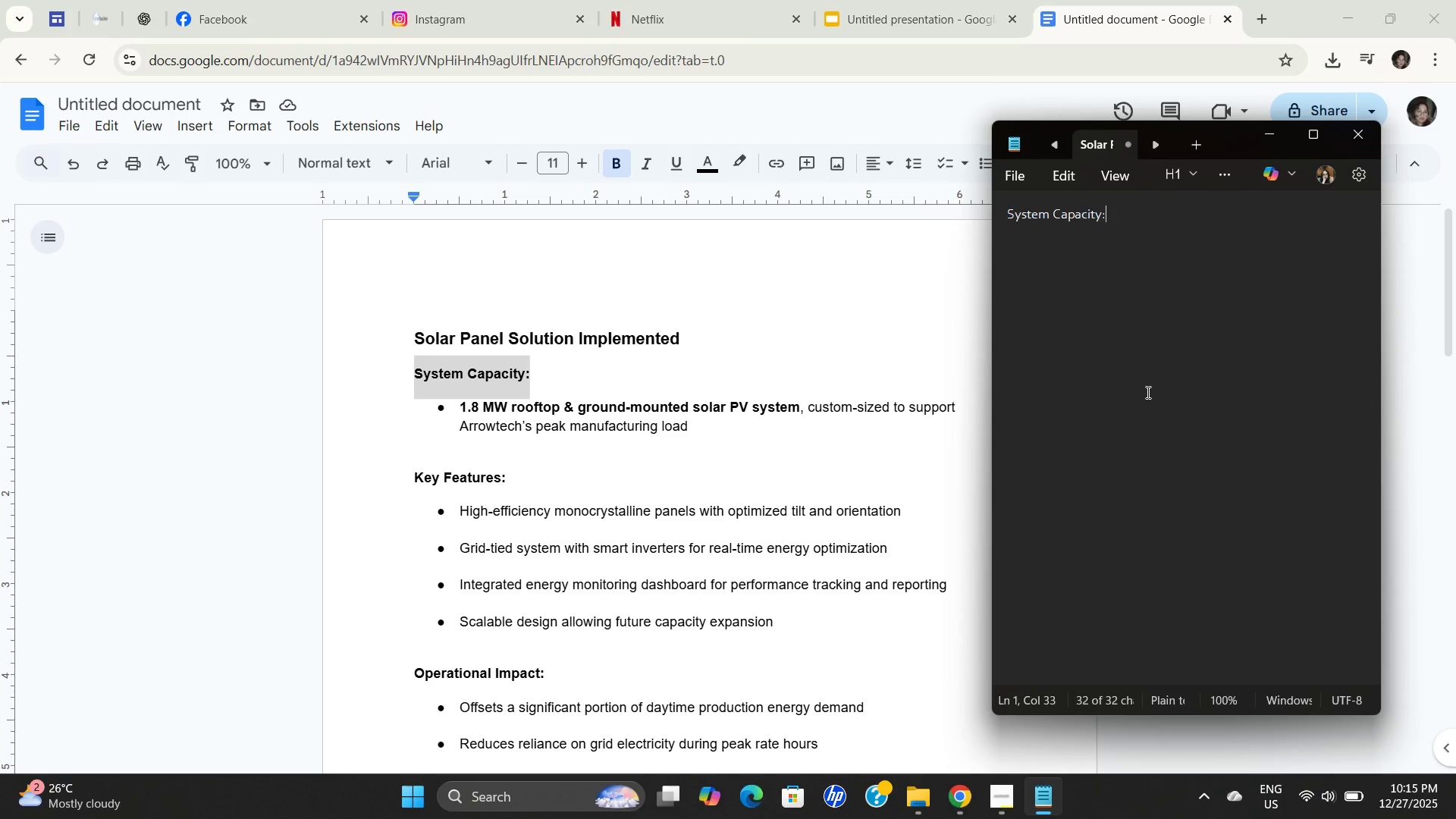 
key(Control+V)
 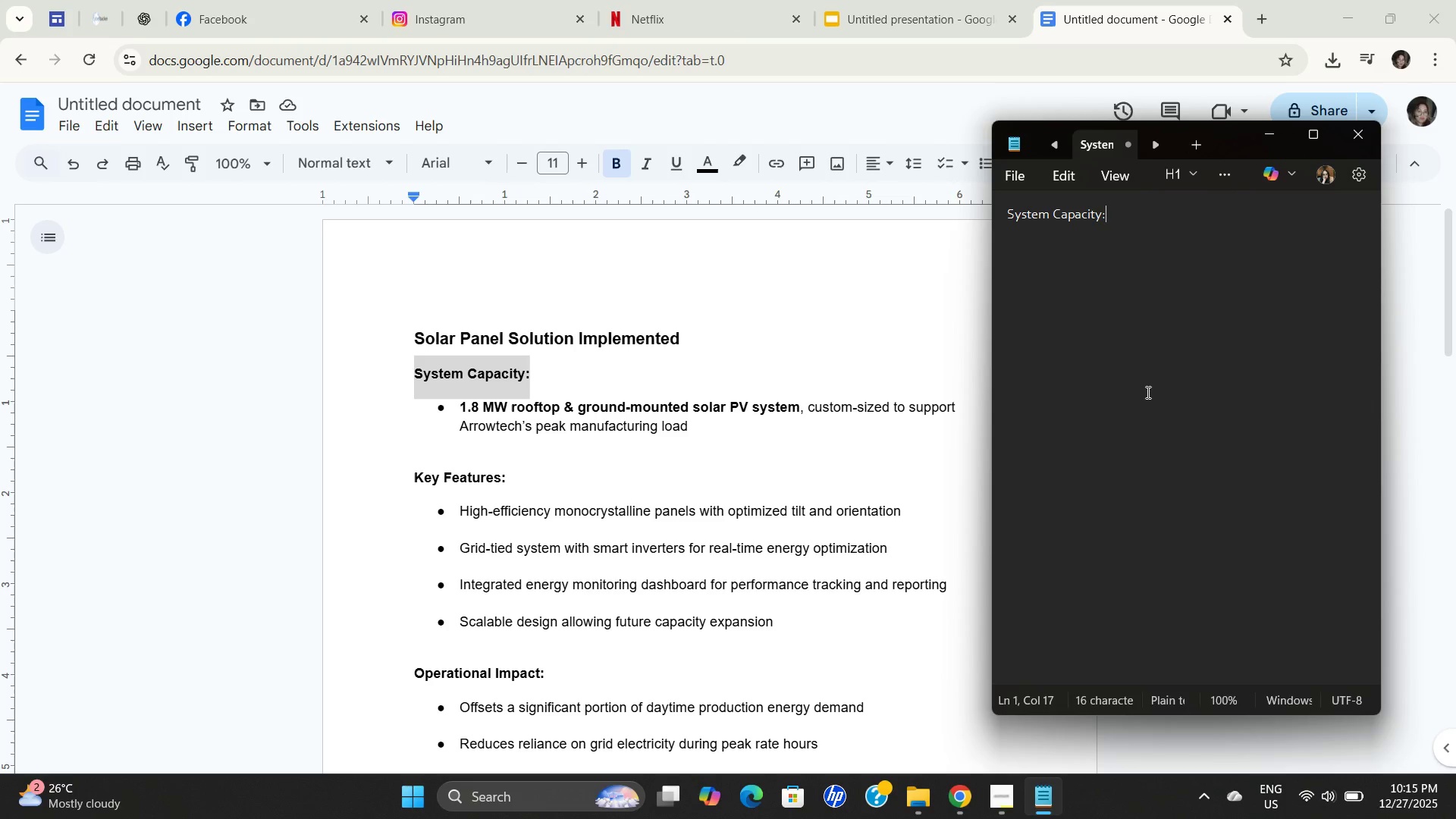 
key(Control+ControlLeft)
 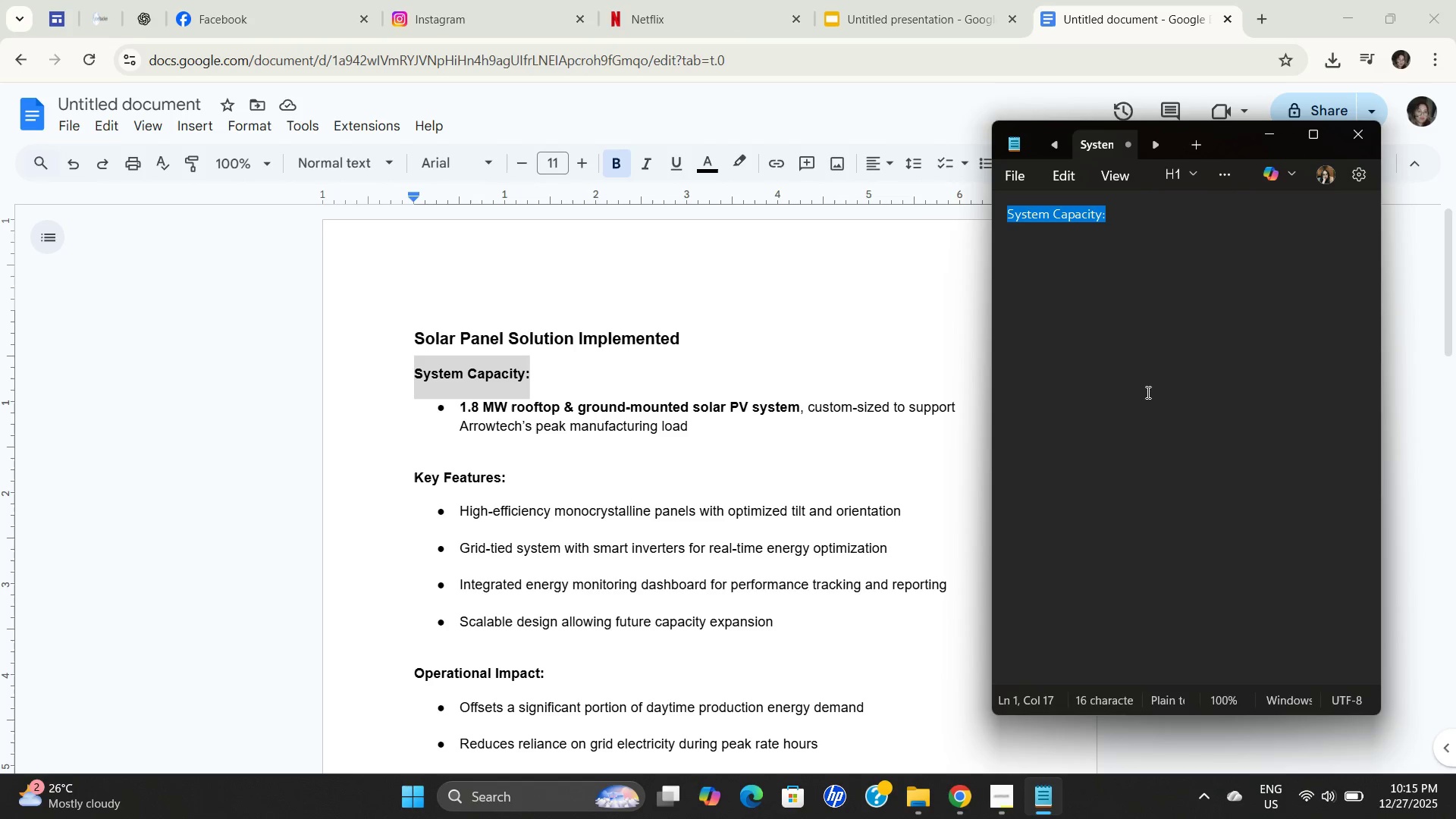 
key(Control+A)
 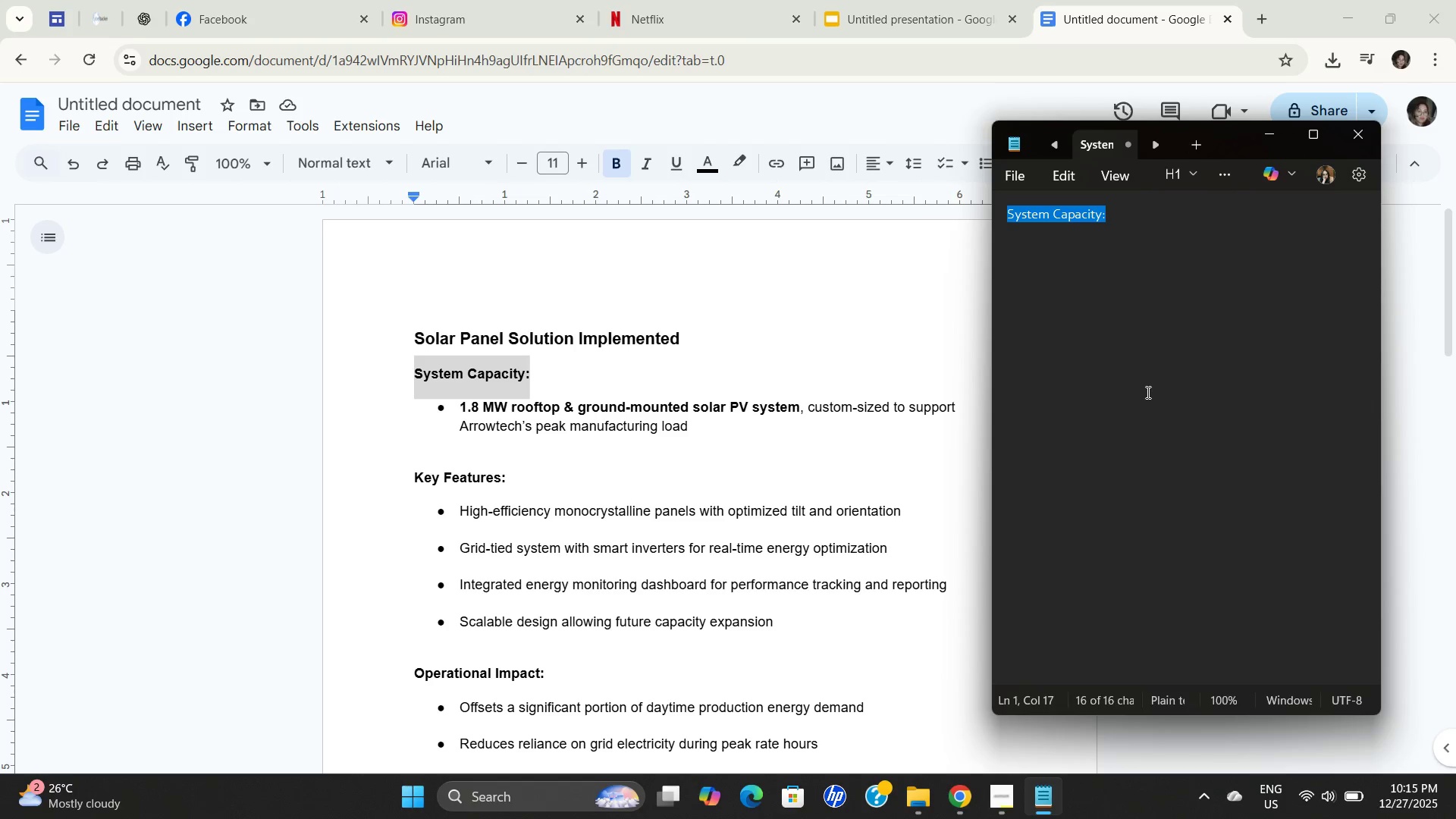 
key(Control+C)
 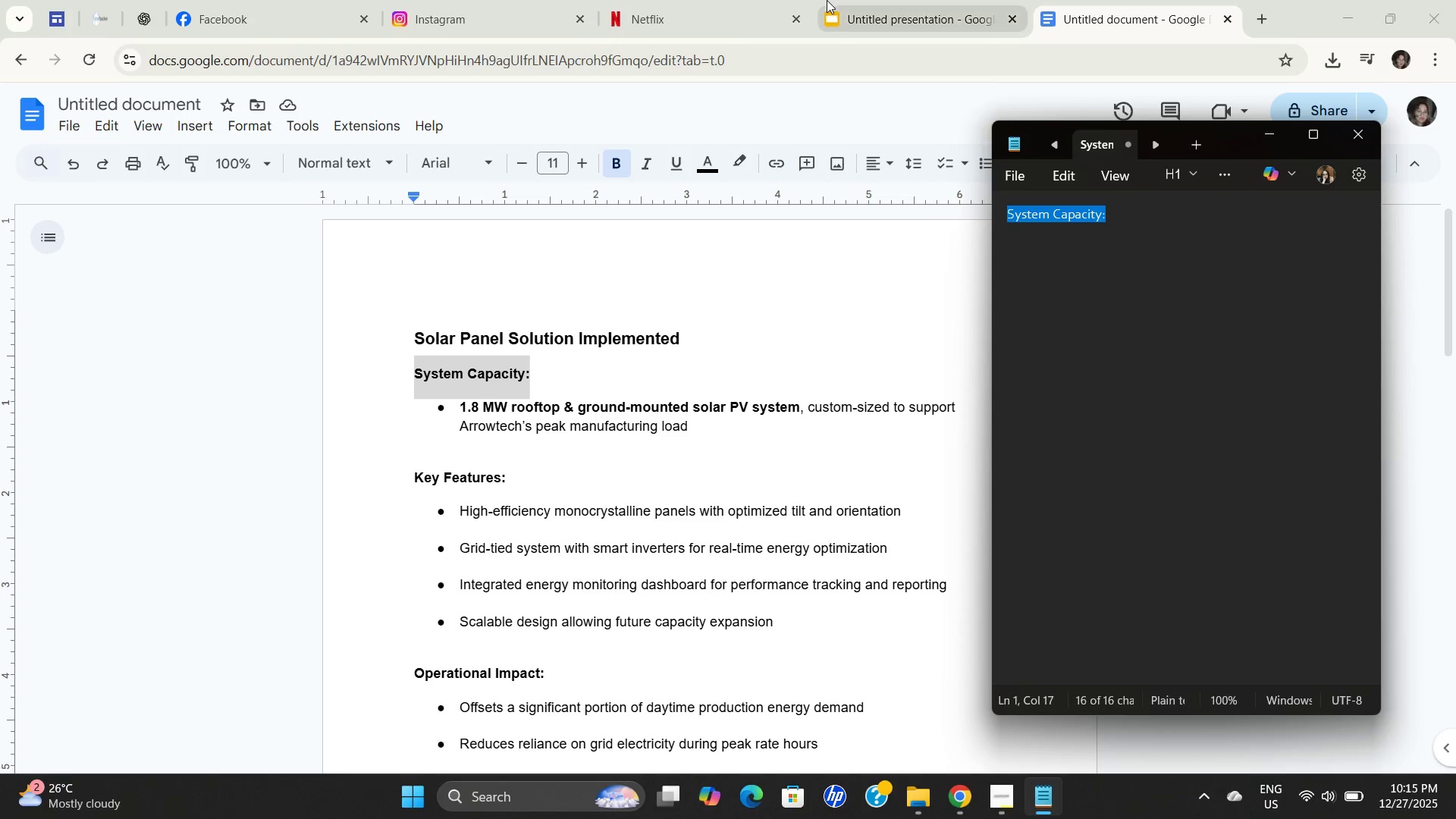 
key(Control+C)
 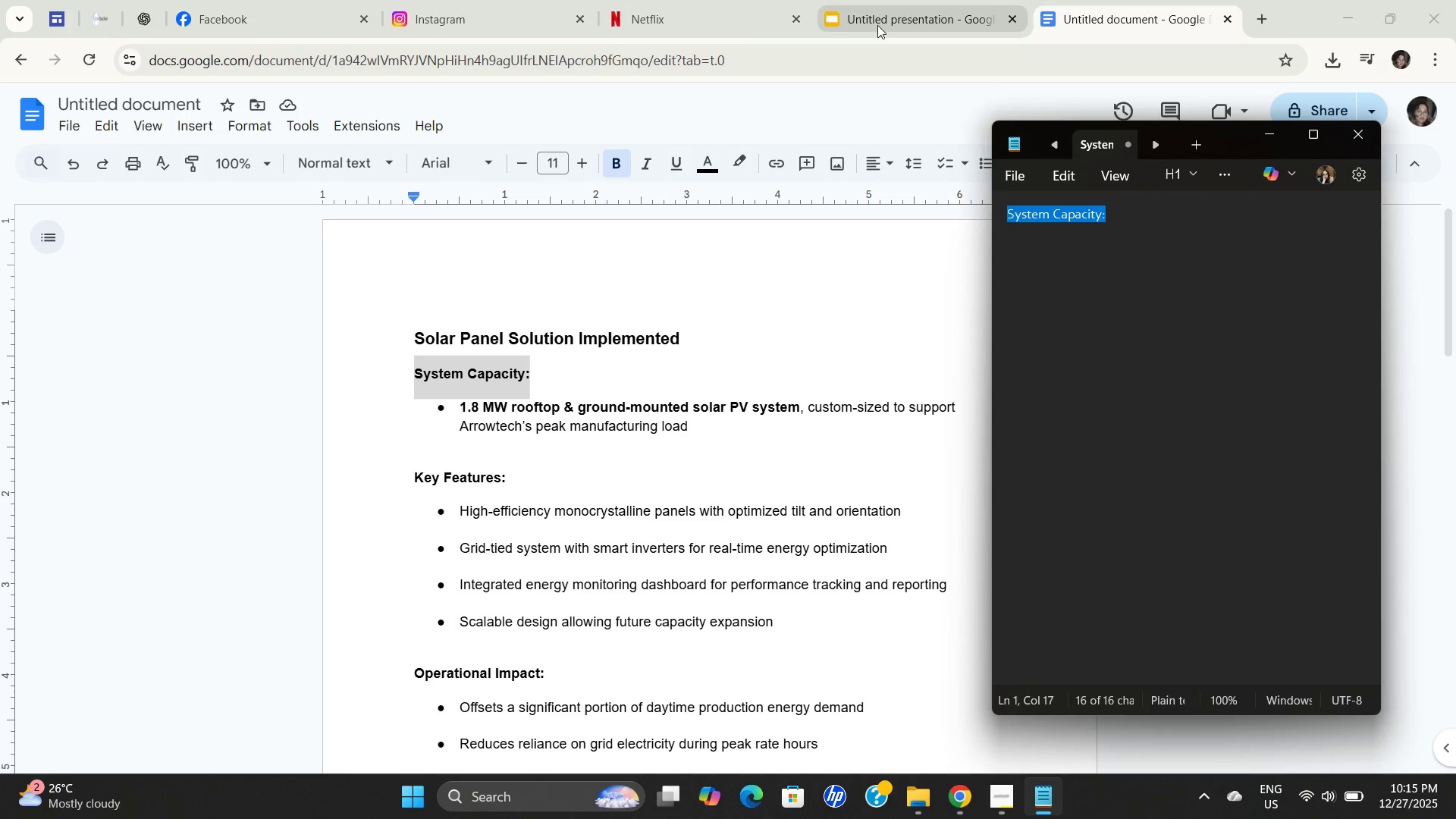 
key(Control+C)
 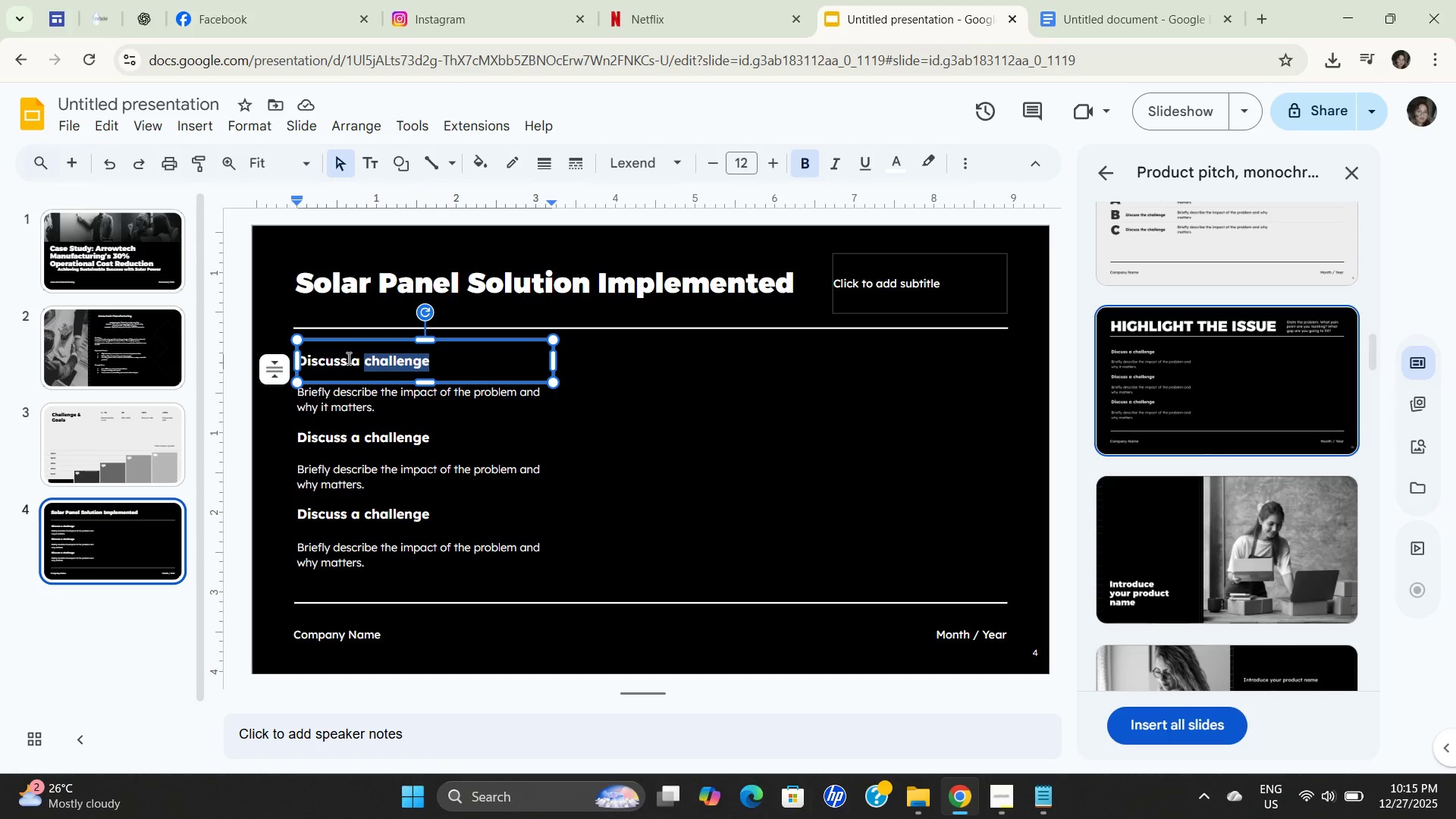 
double_click([345, 355])
 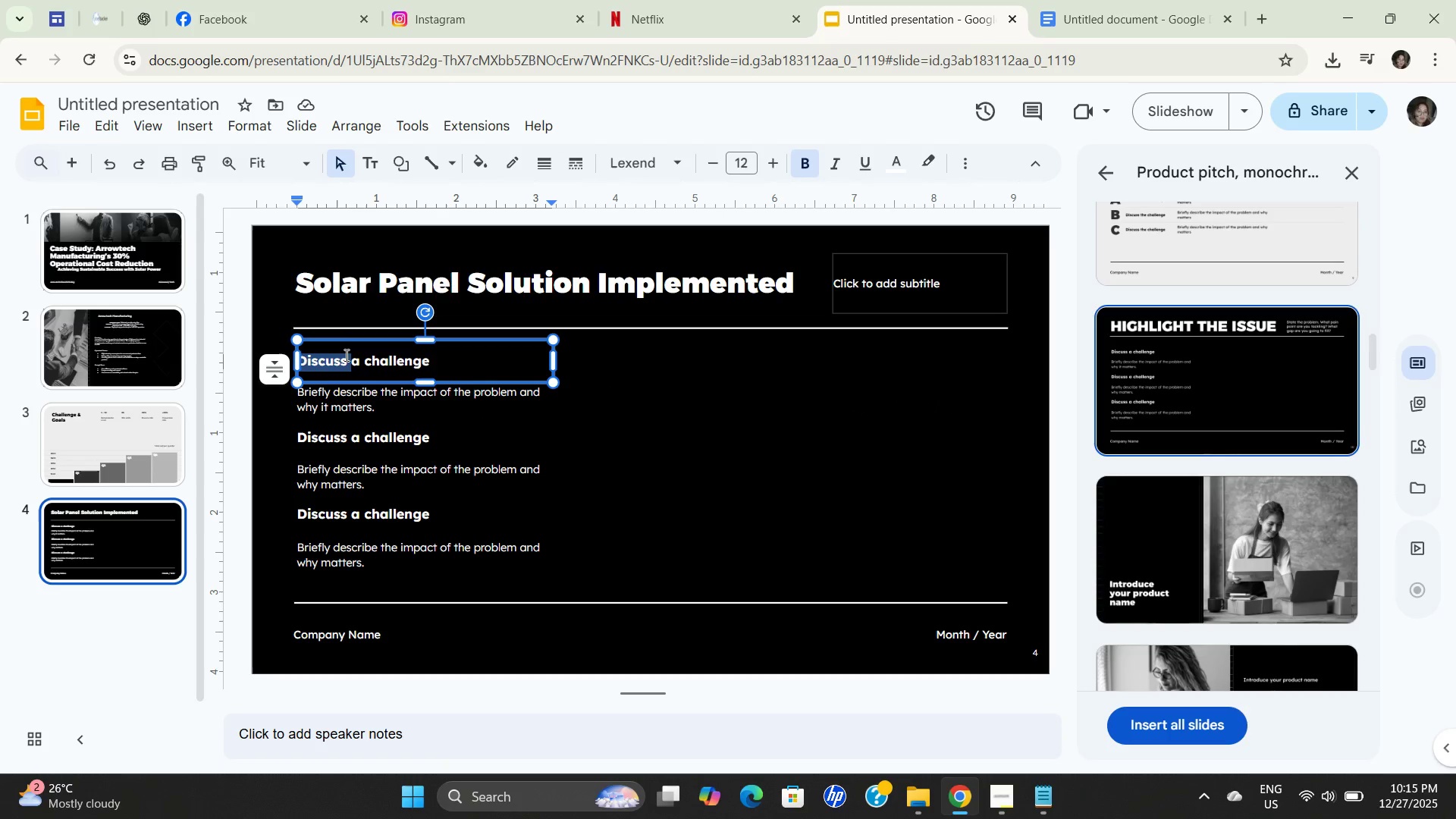 
triple_click([345, 355])
 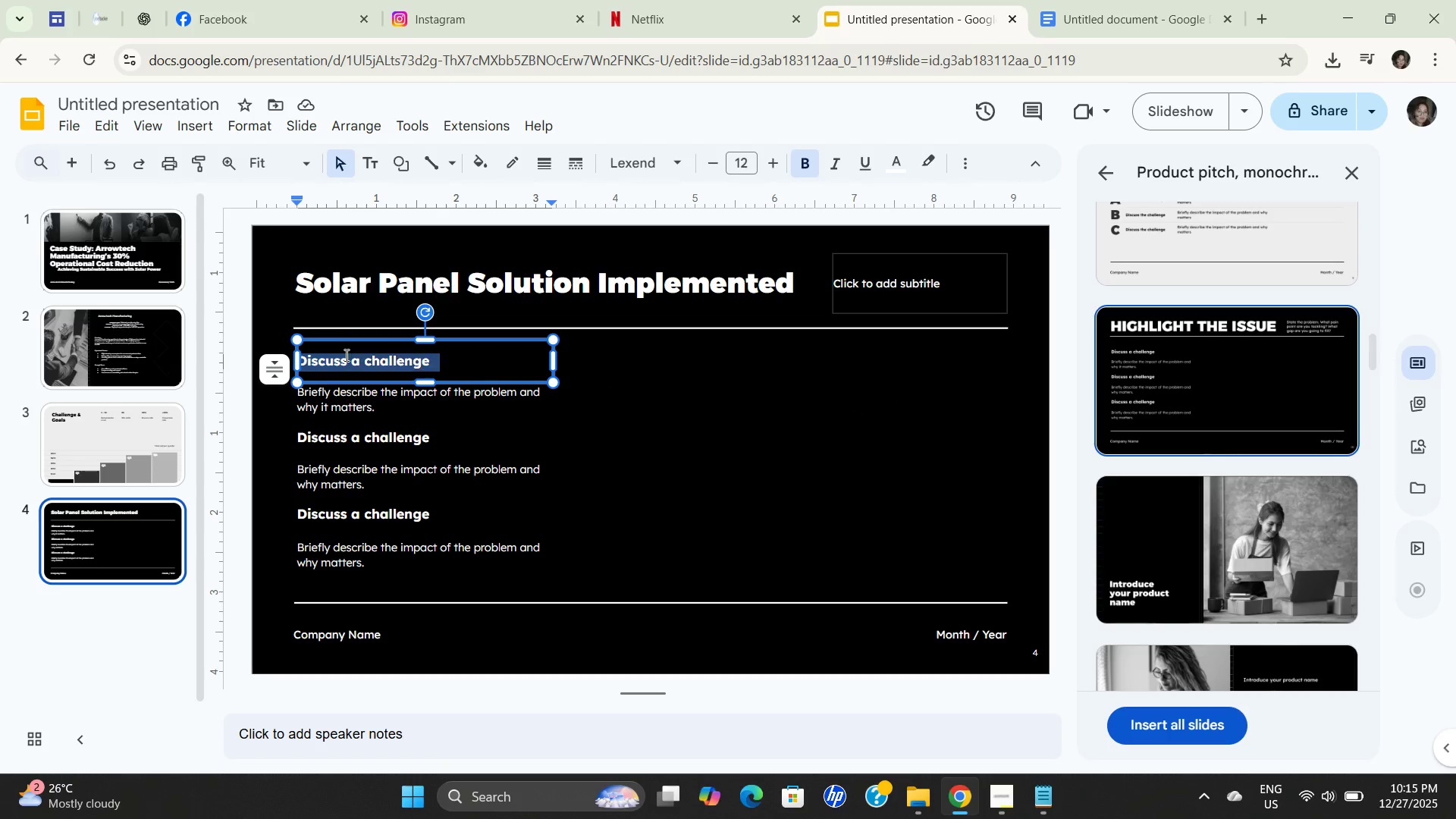 
key(Control+ControlLeft)
 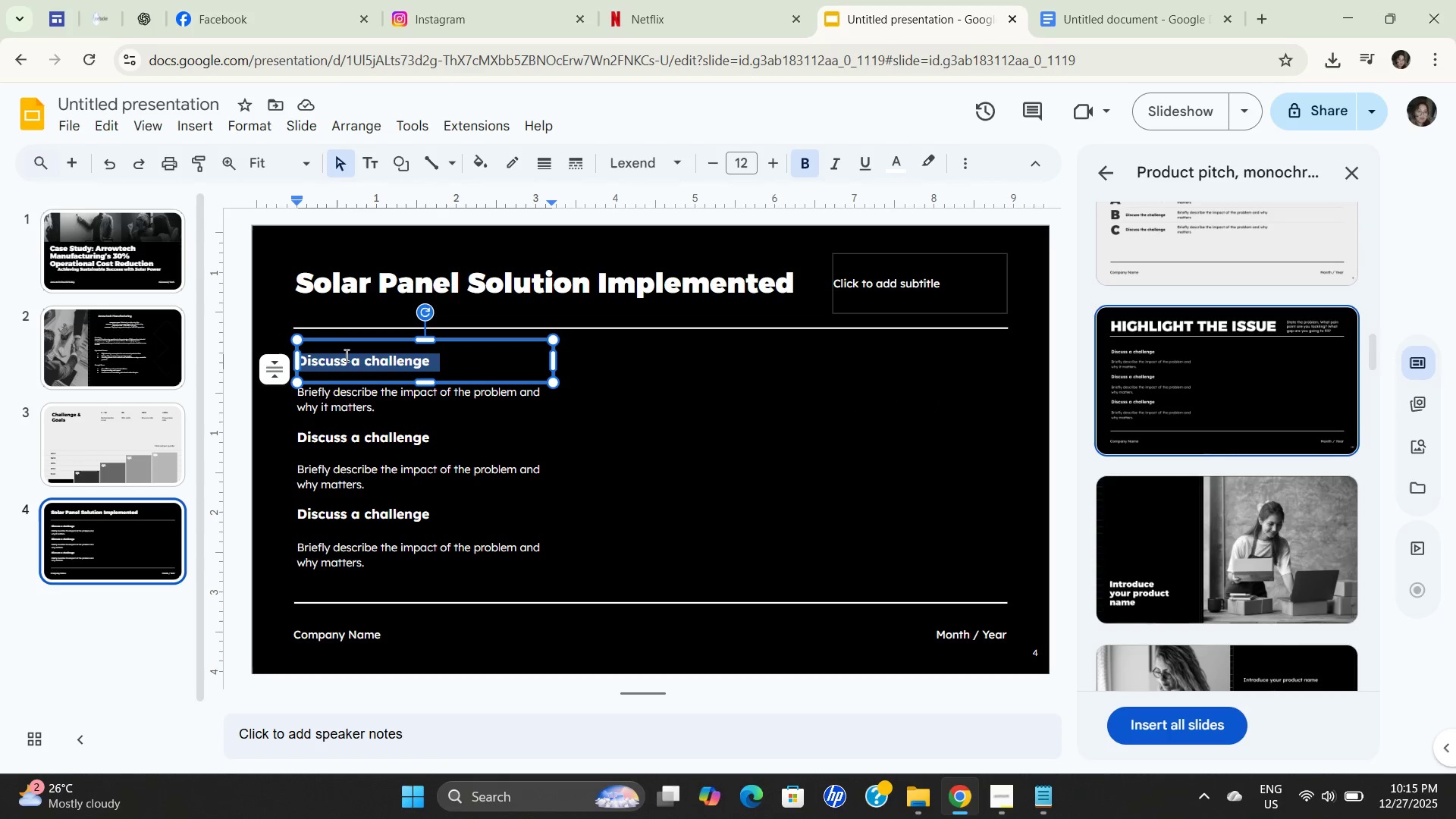 
key(Control+A)
 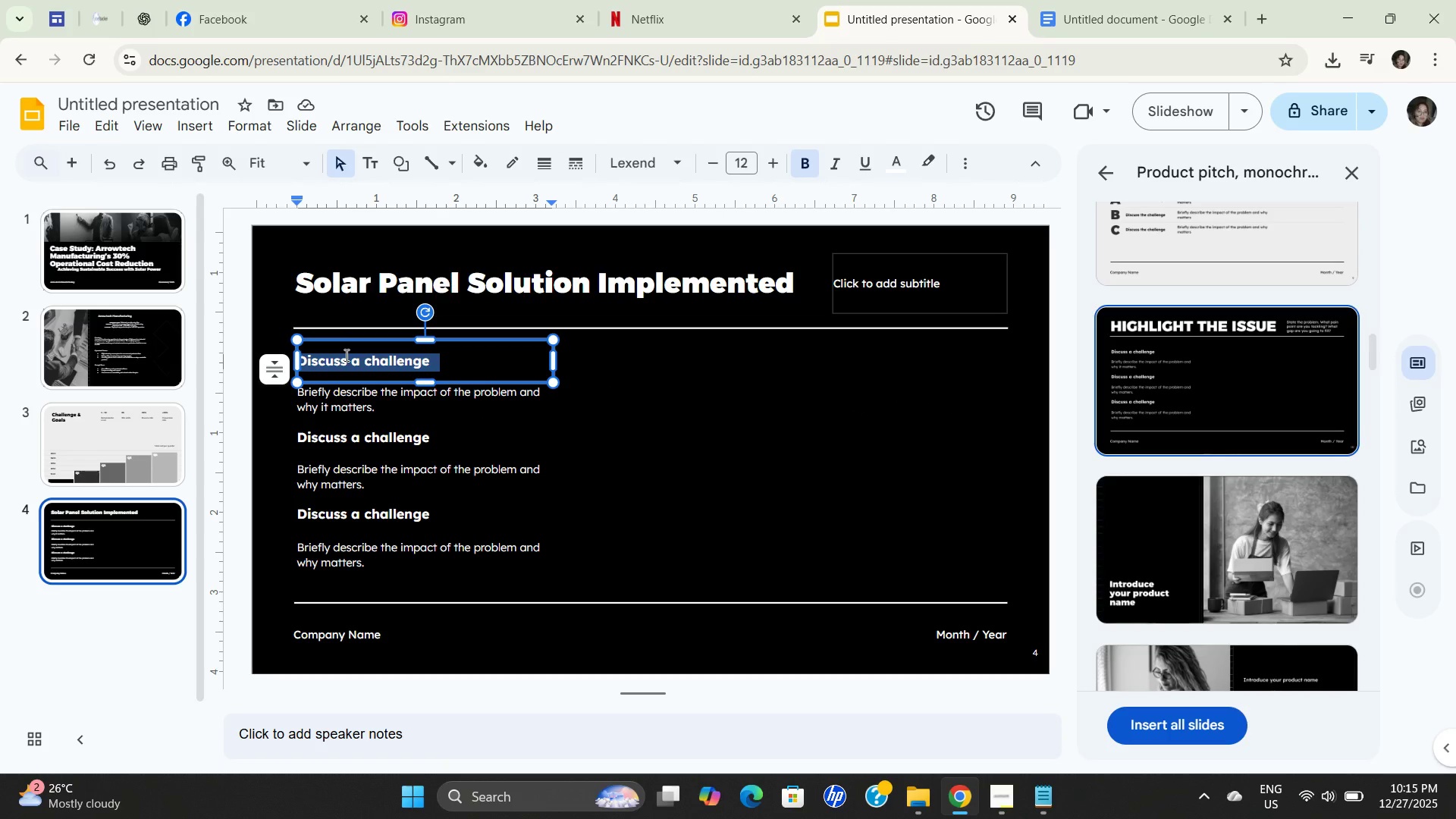 
key(Control+V)
 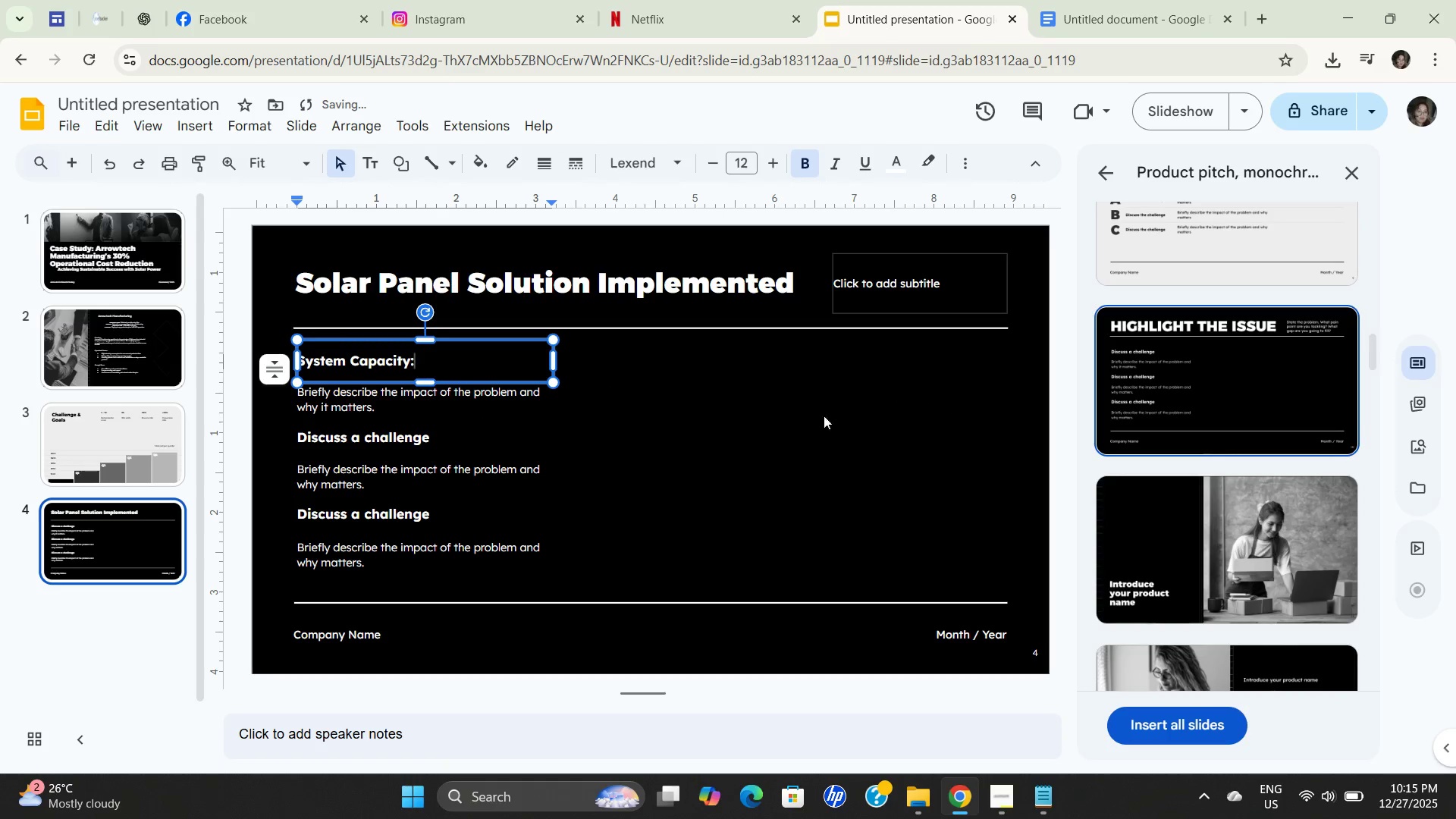 
left_click([855, 403])
 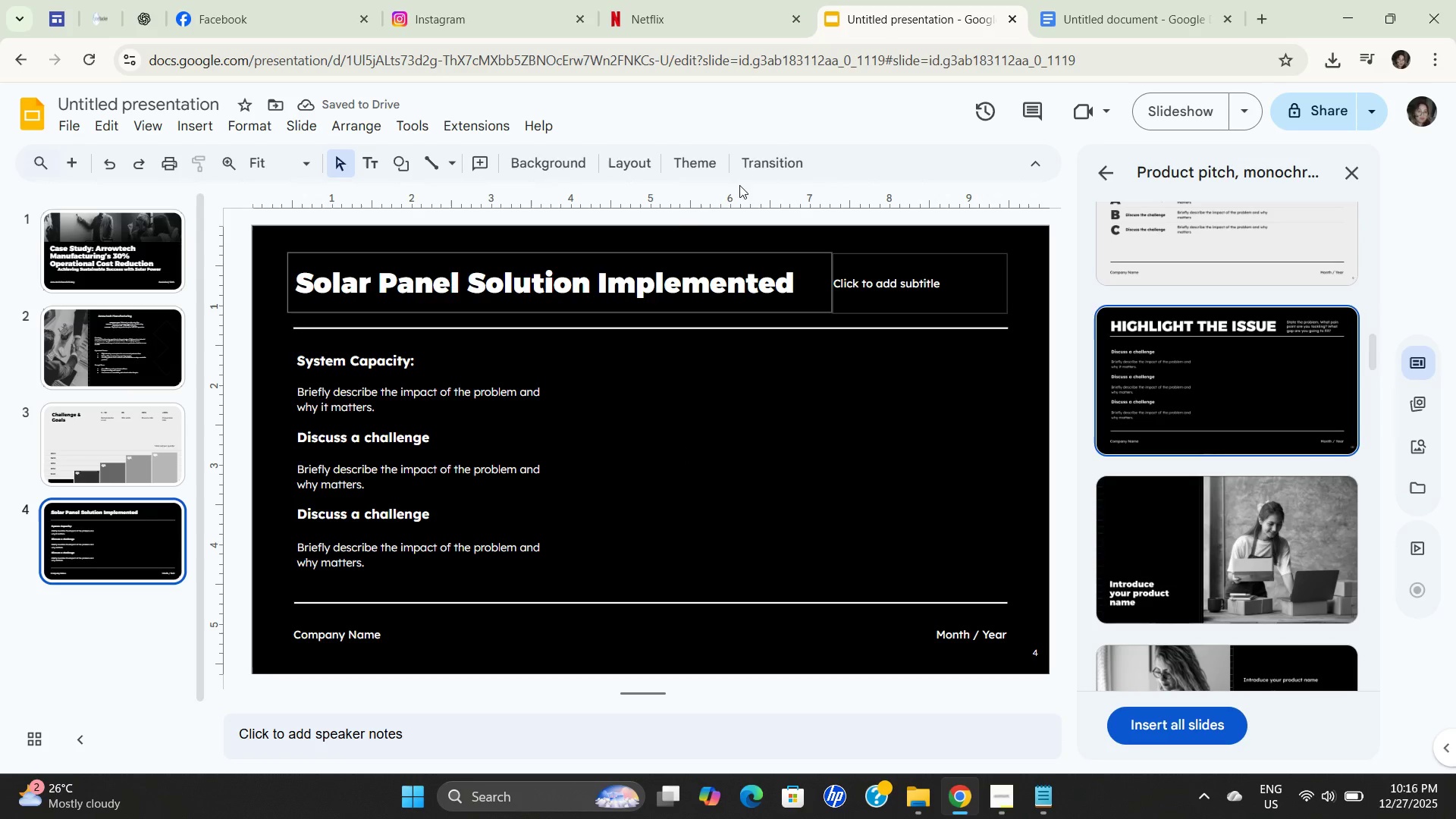 
left_click([1066, 17])
 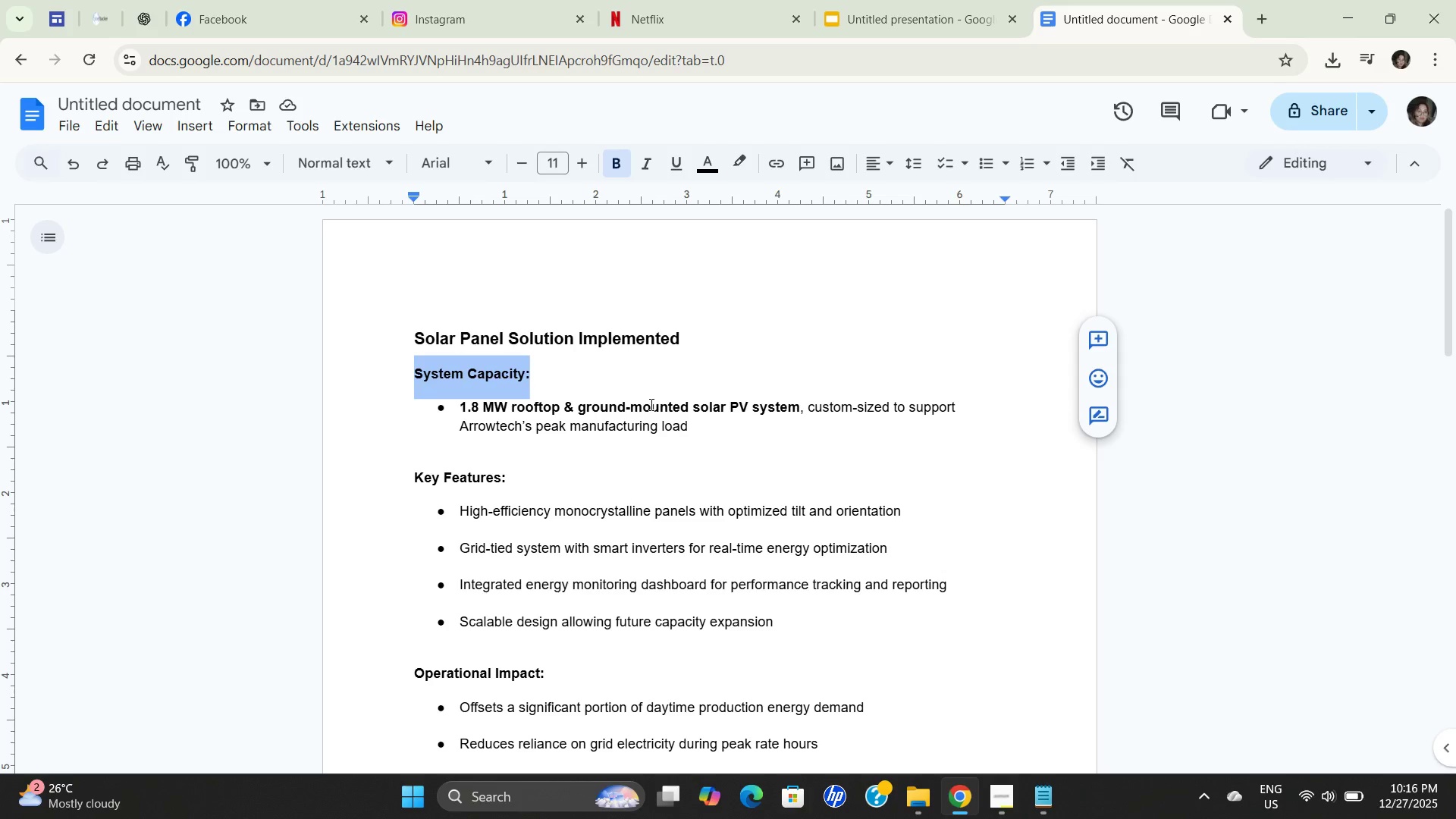 
left_click([646, 396])
 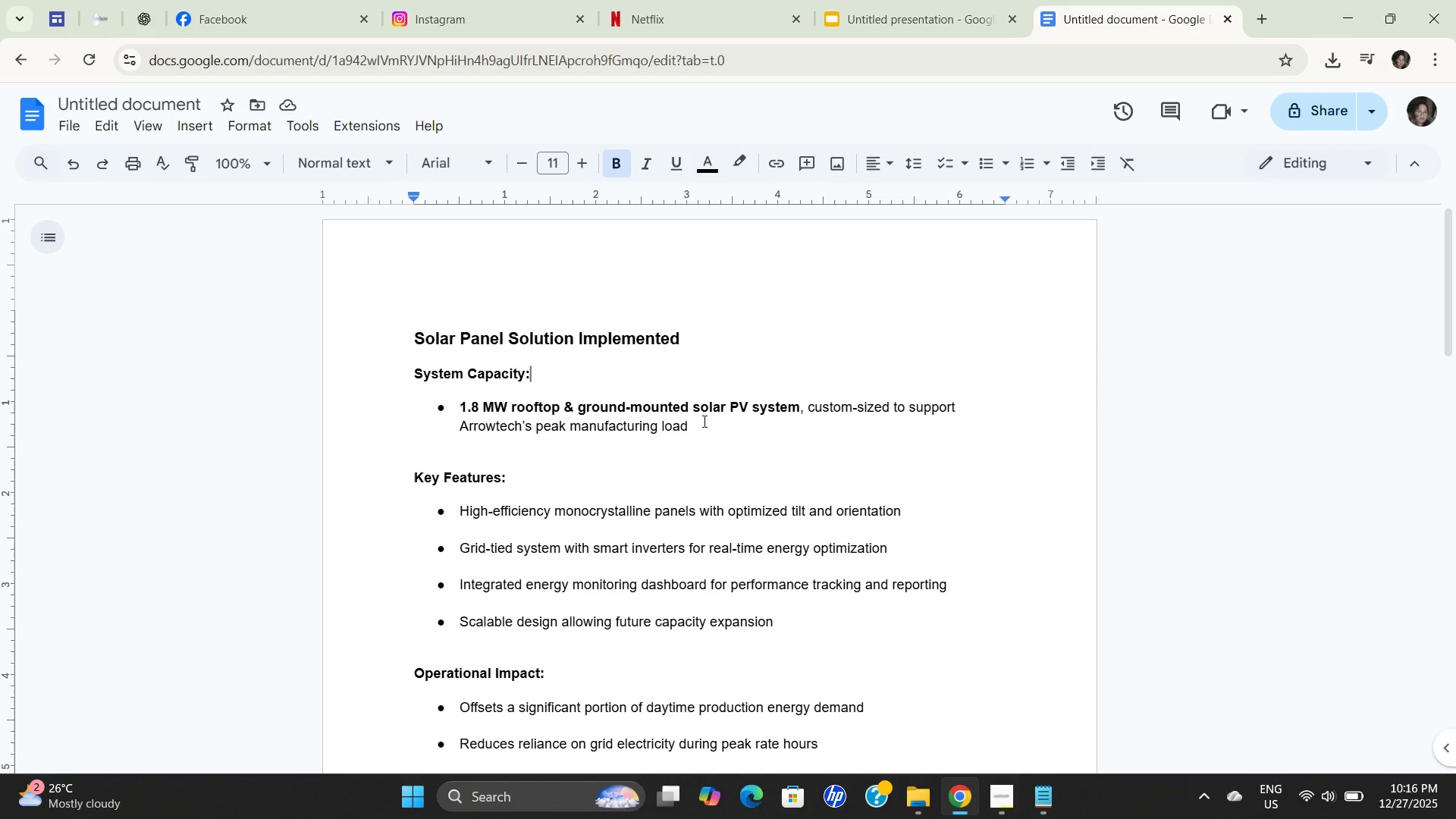 
left_click_drag(start_coordinate=[704, 421], to_coordinate=[451, 413])
 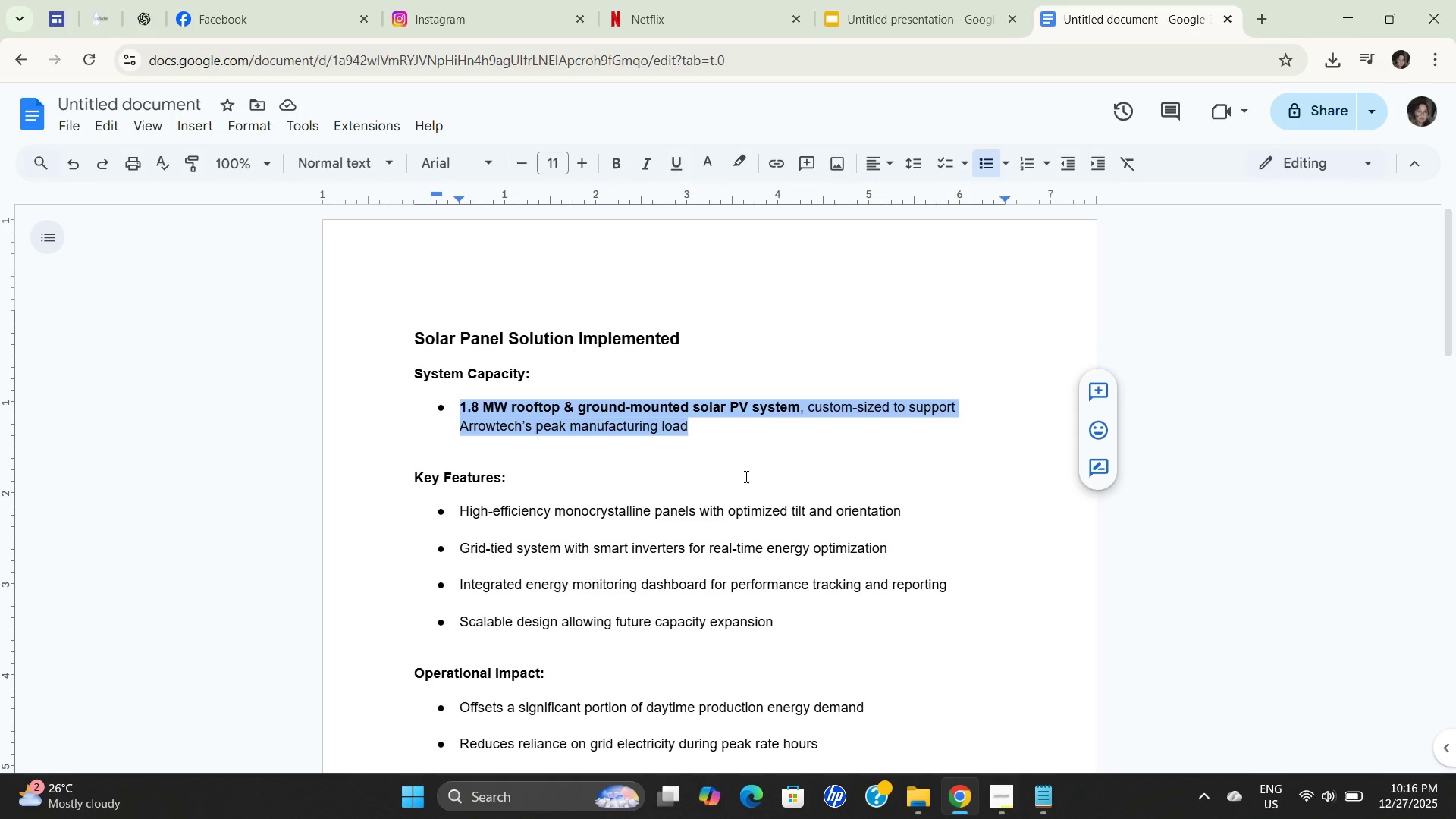 
key(Control+C)
 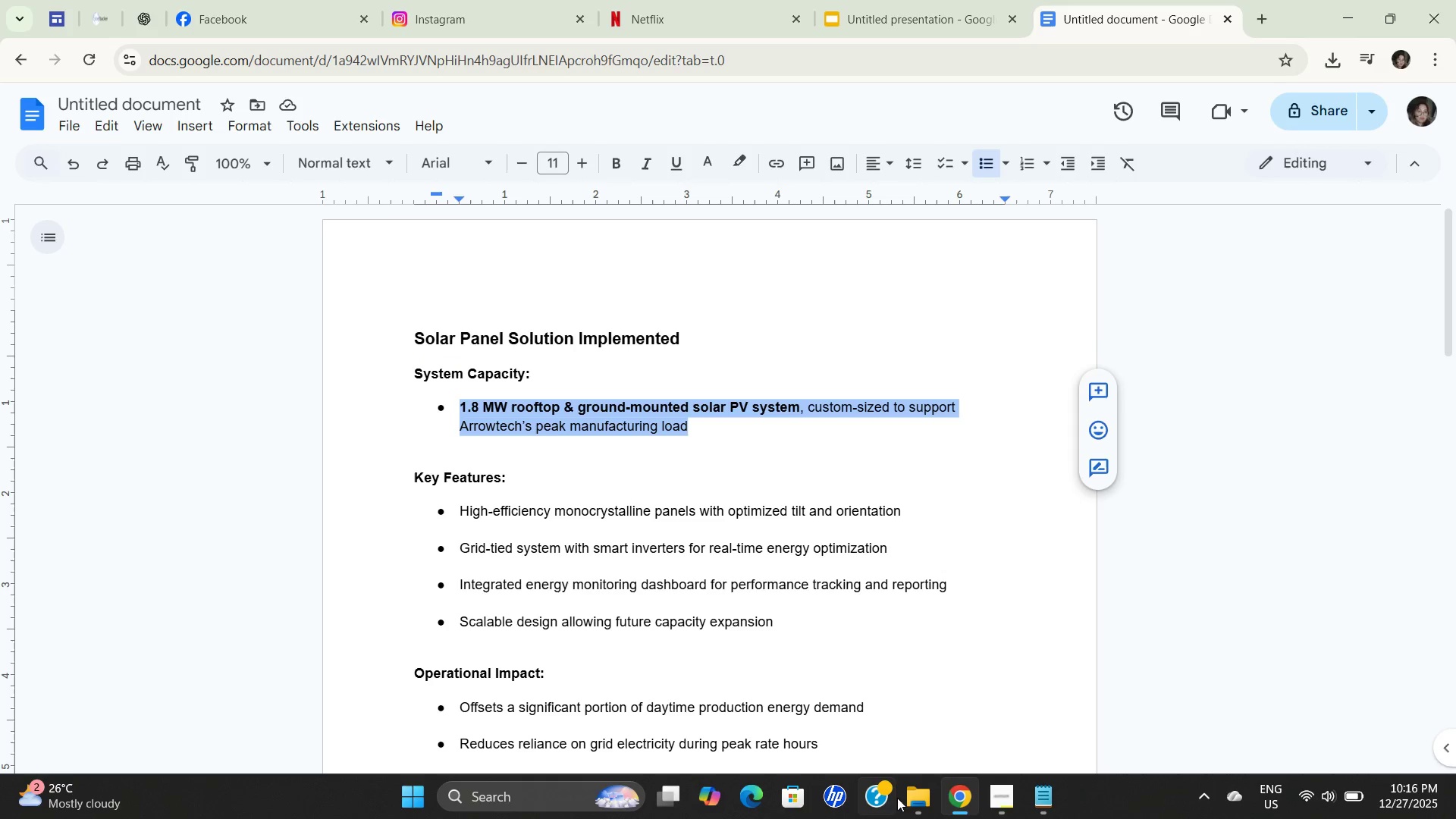 
key(Control+C)
 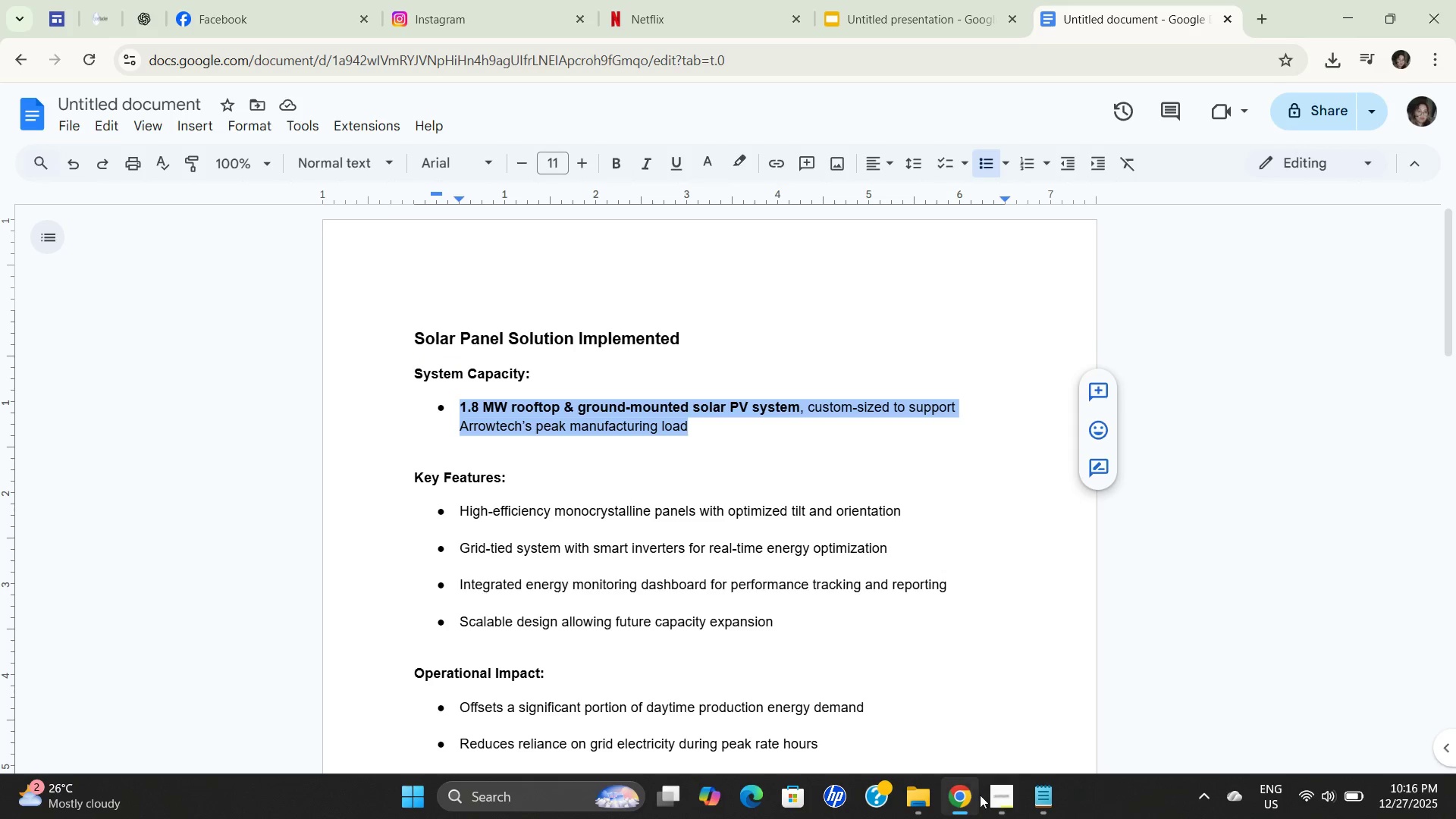 
key(Control+C)
 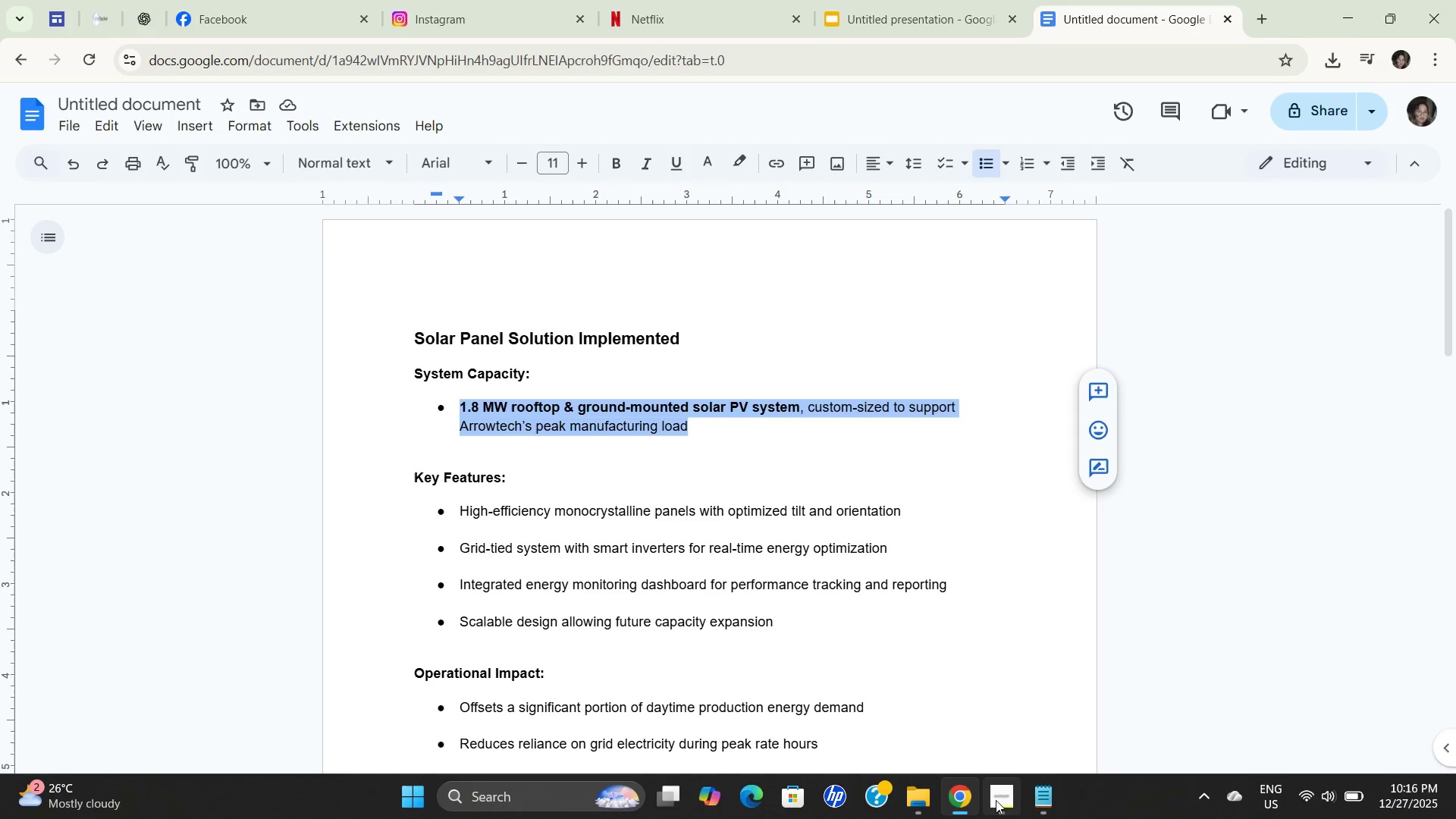 
key(Control+C)
 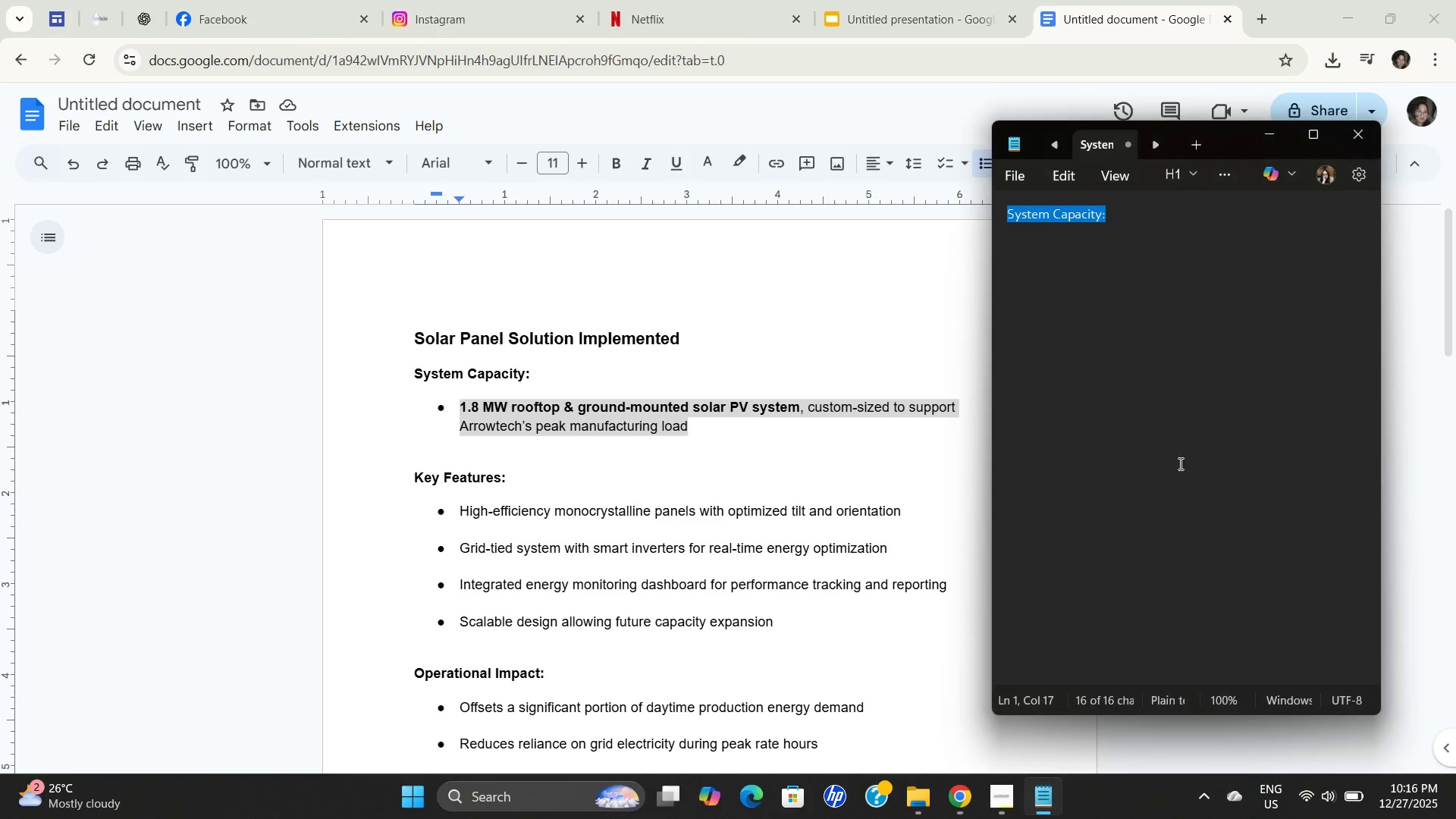 
key(Control+ControlLeft)
 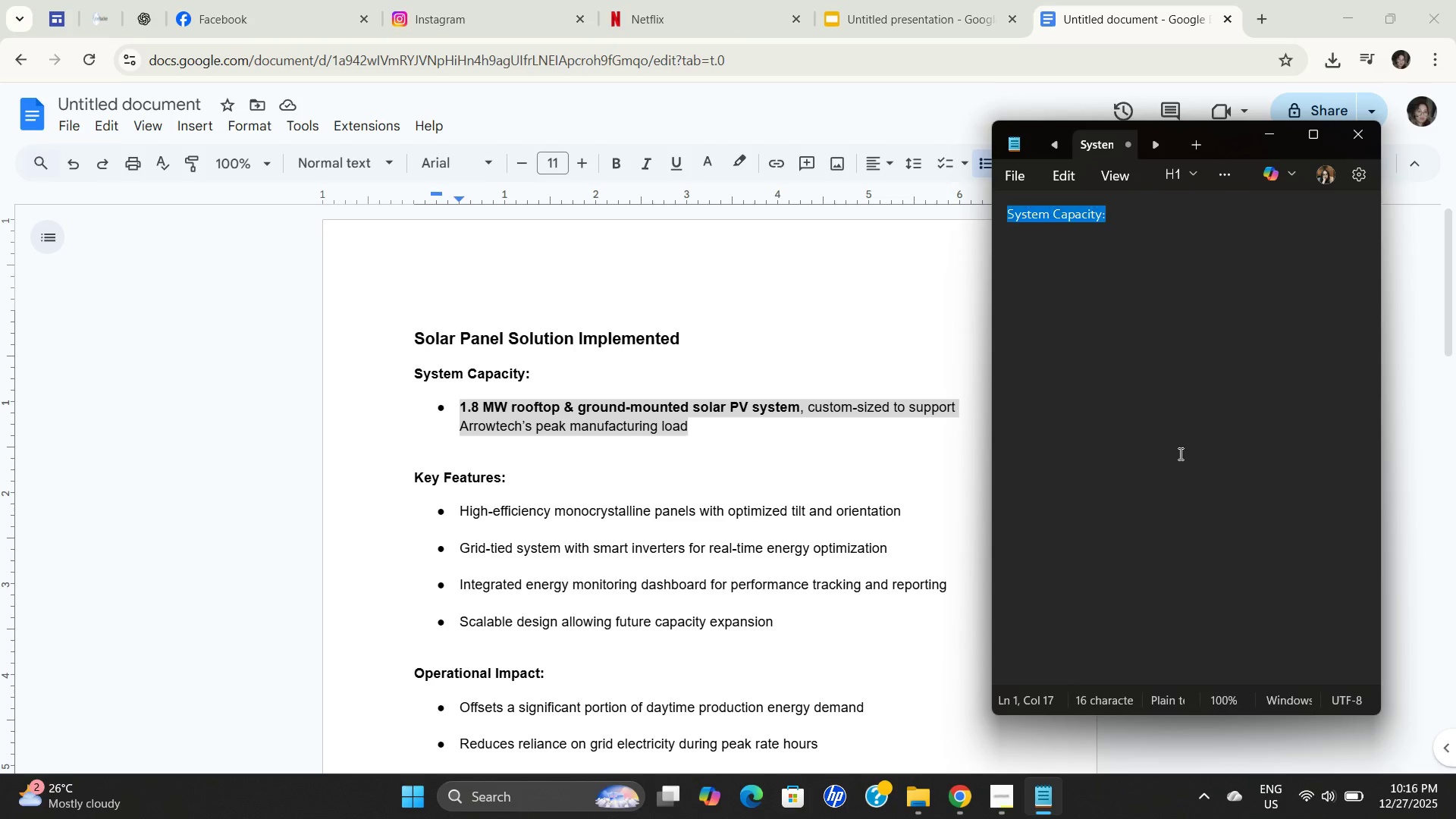 
key(Control+A)
 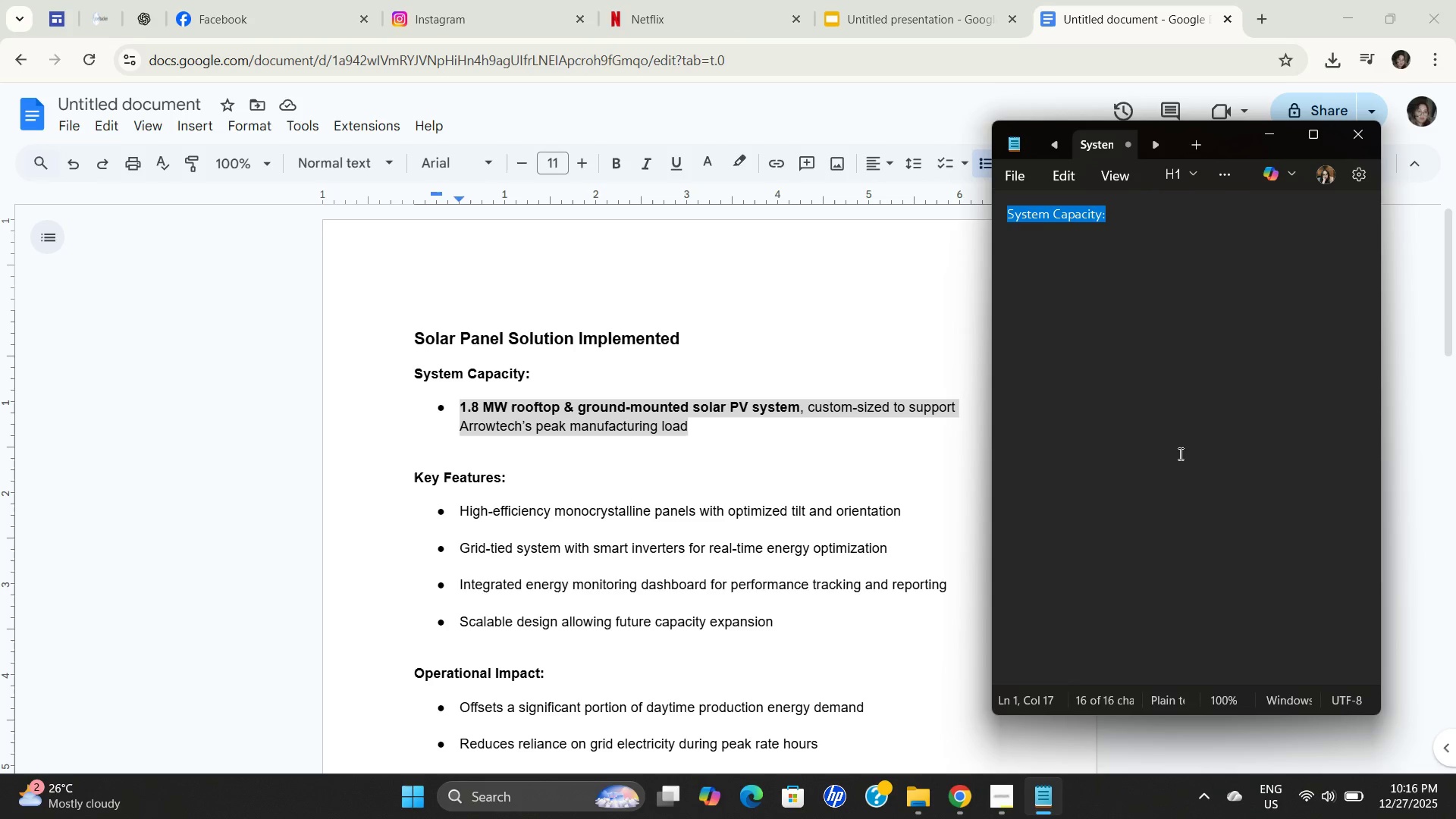 
key(Control+ControlLeft)
 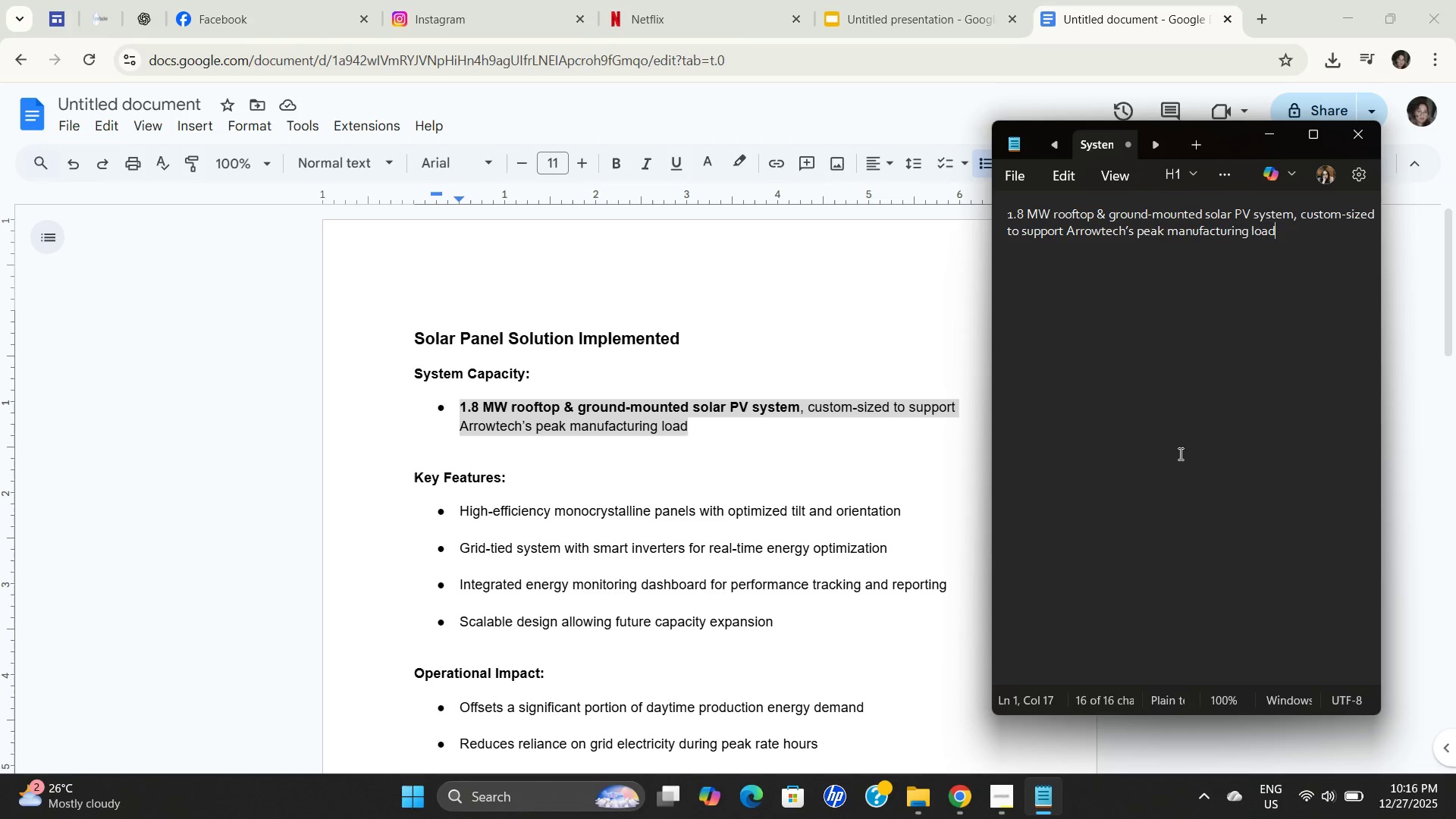 
key(Control+V)
 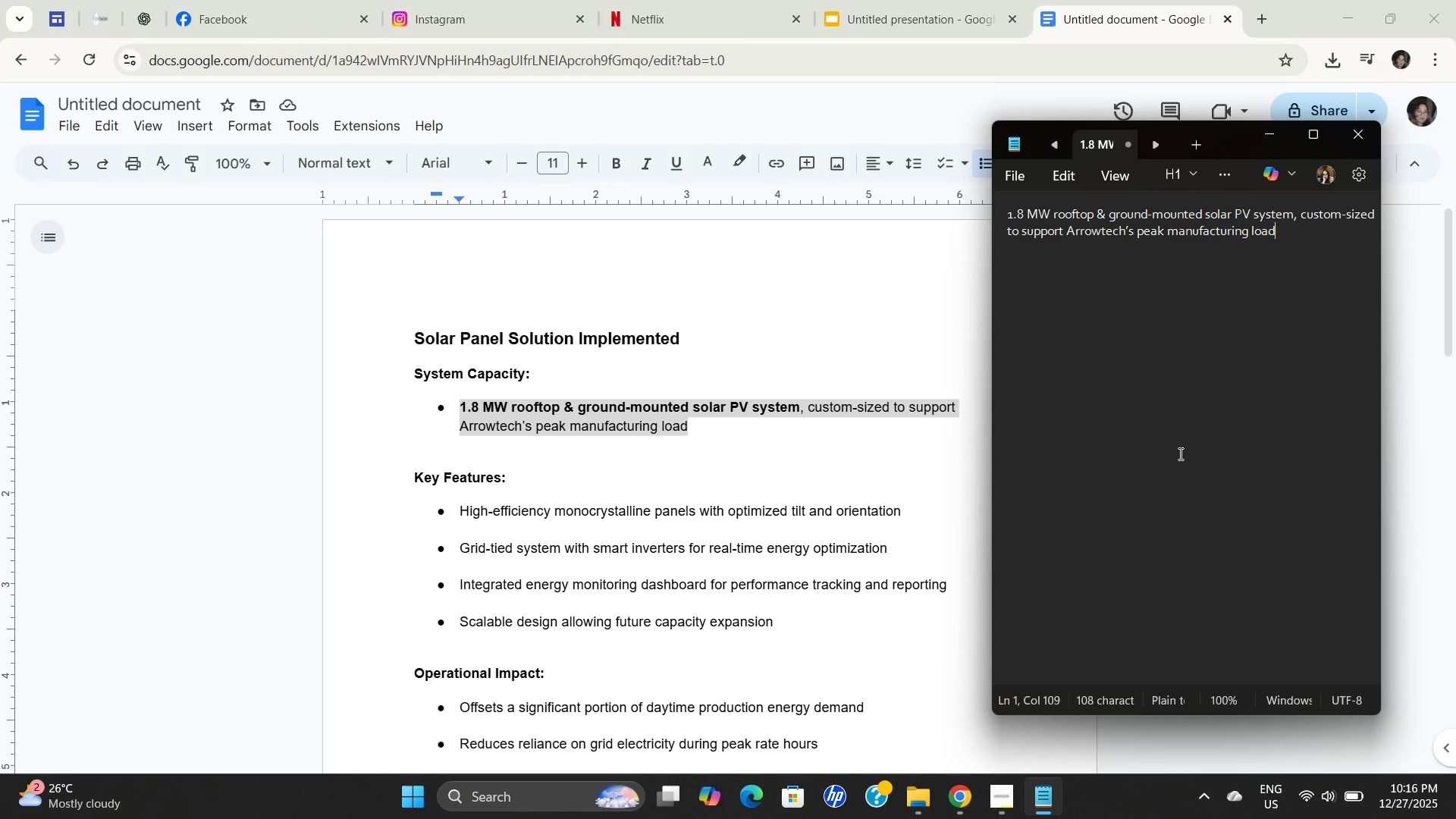 
hold_key(key=X, duration=0.33)
 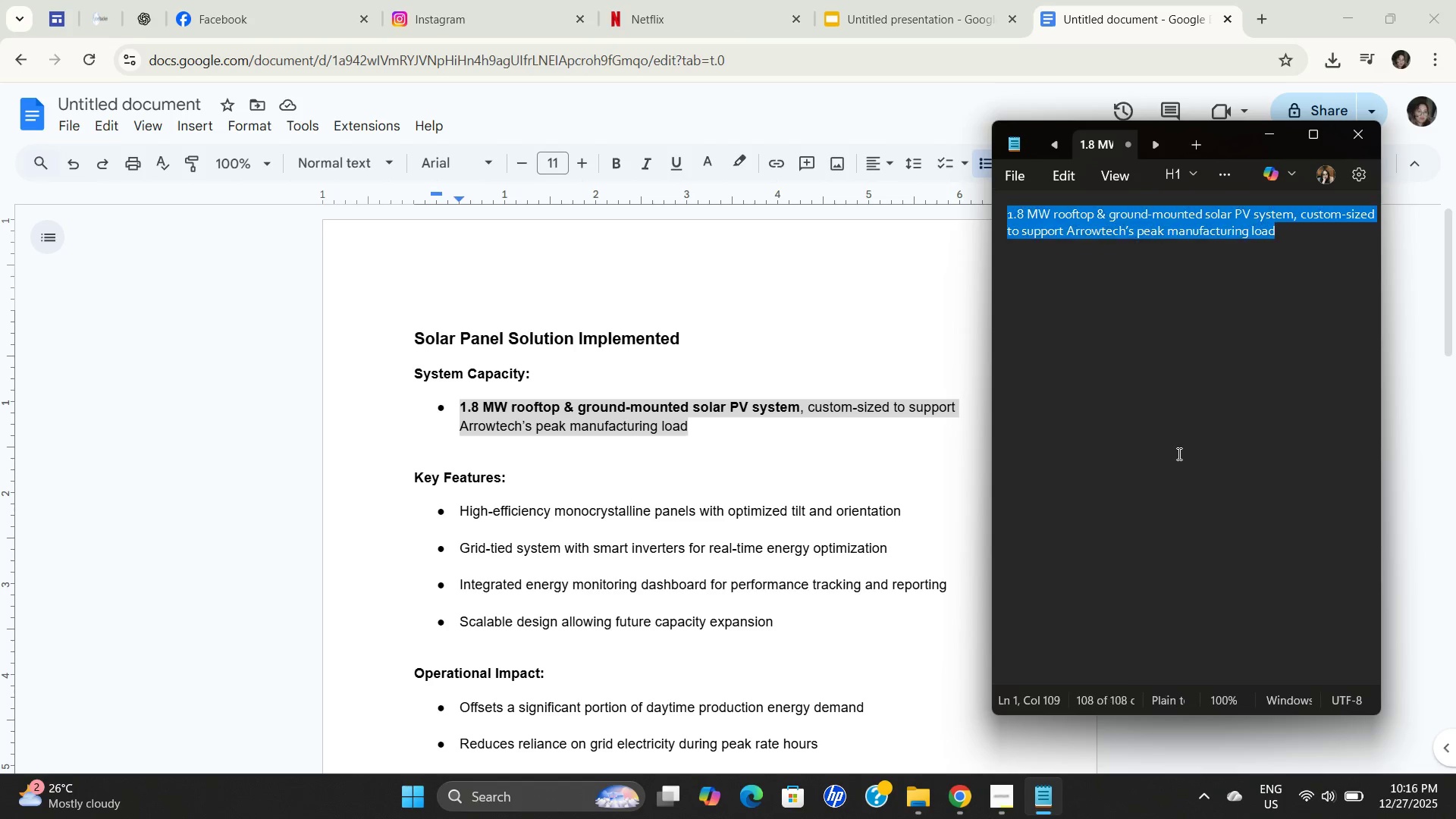 
key(Control+A)
 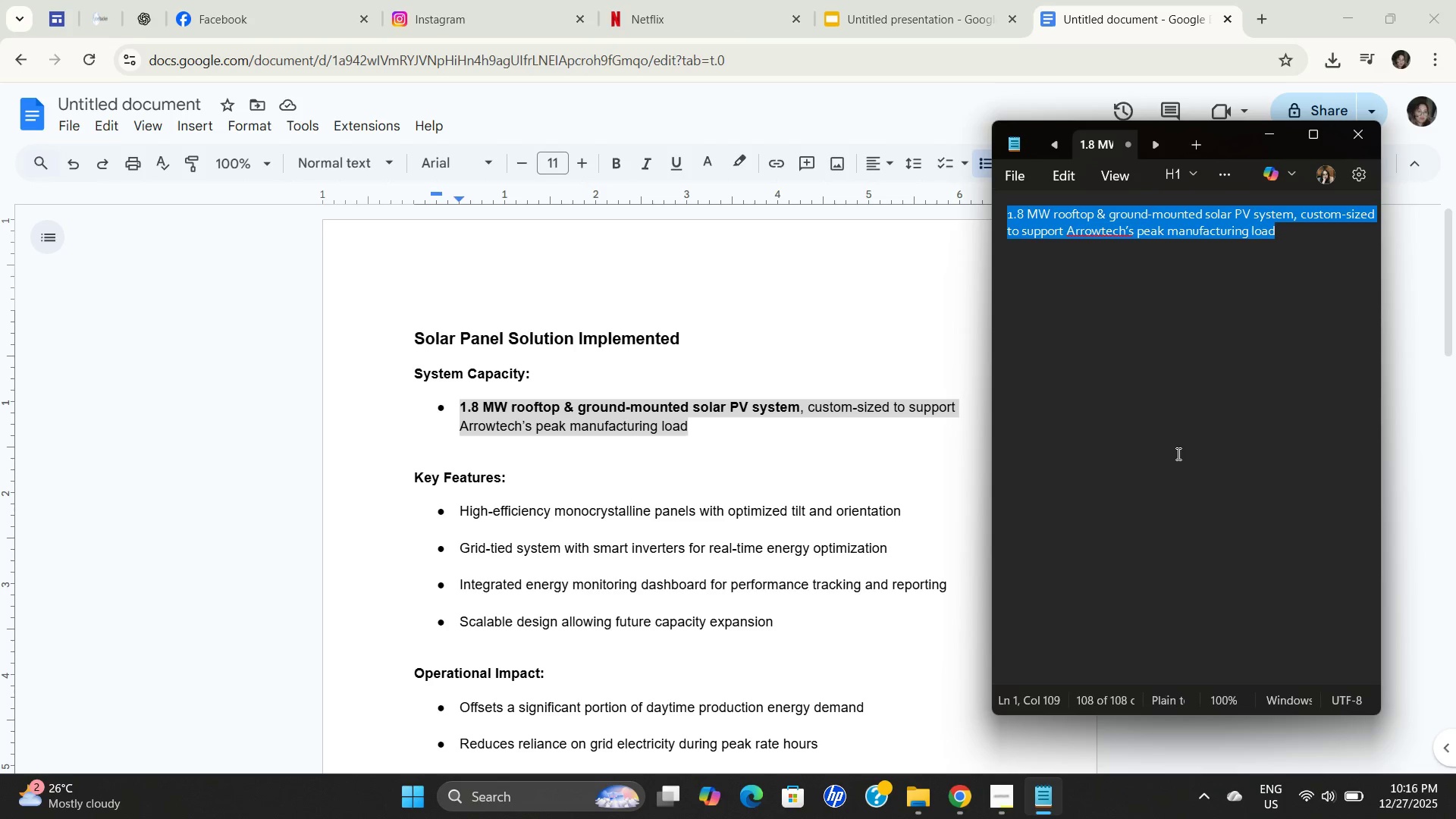 
key(Control+C)
 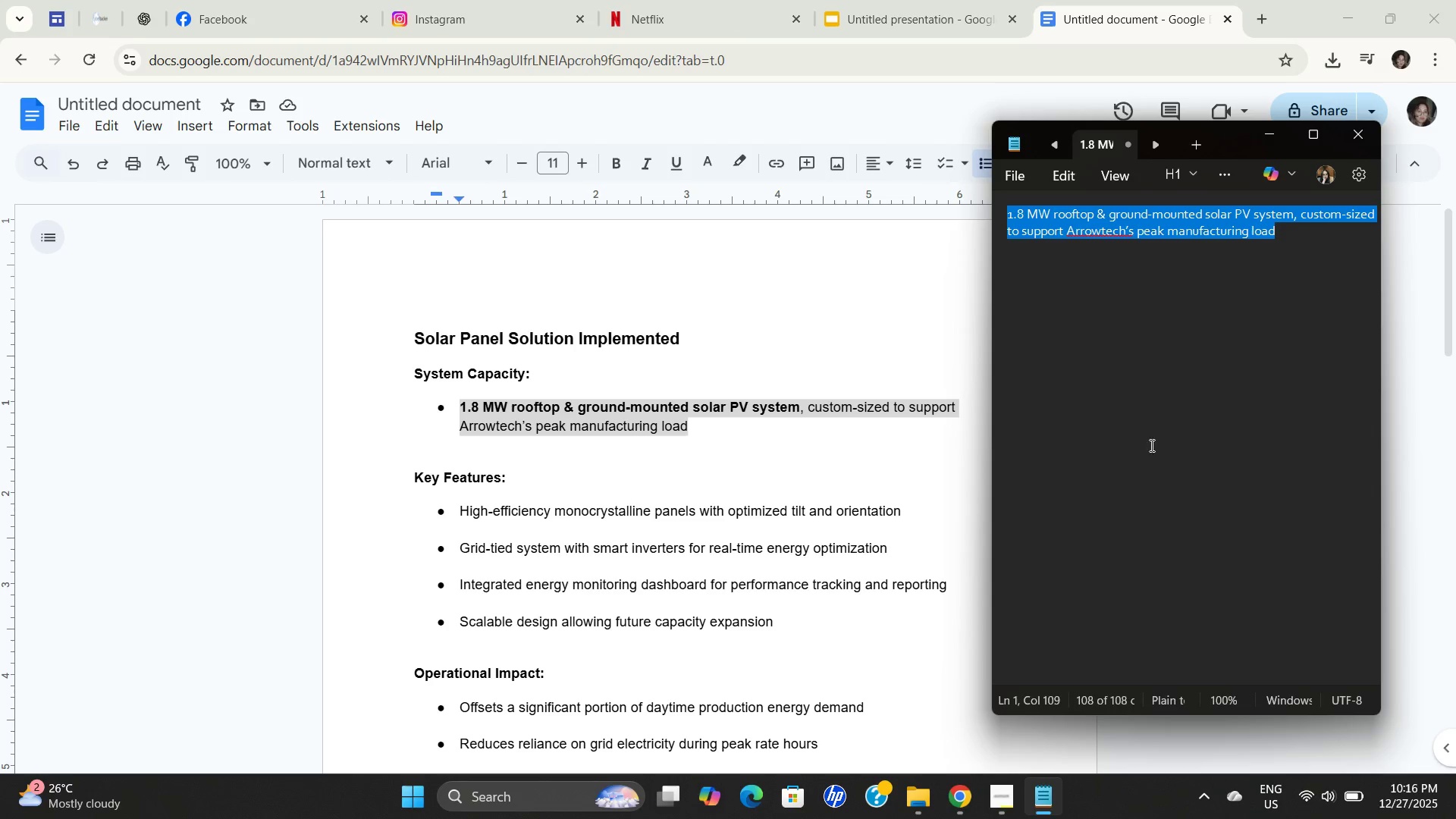 
key(Control+C)
 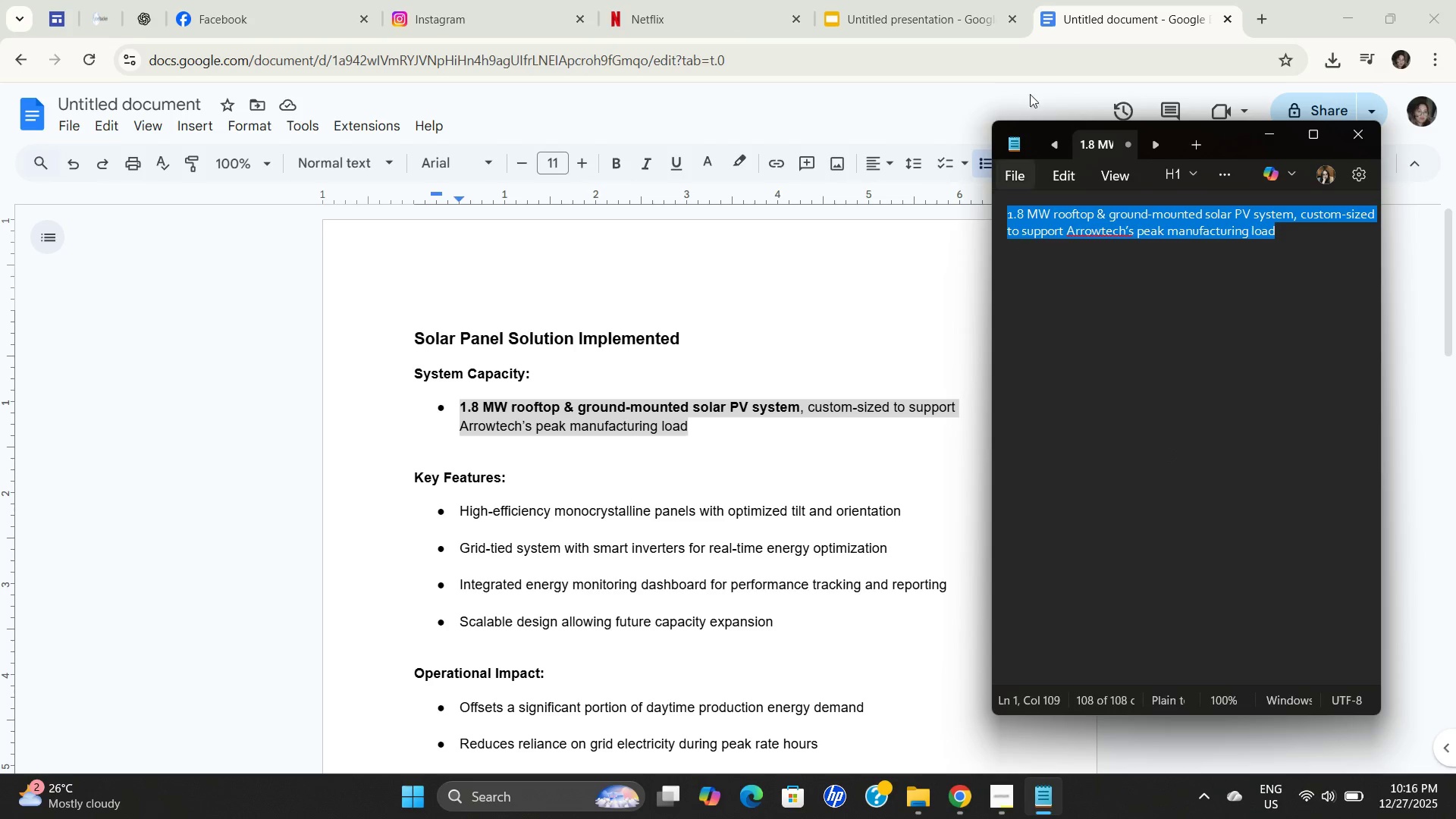 
key(Control+C)
 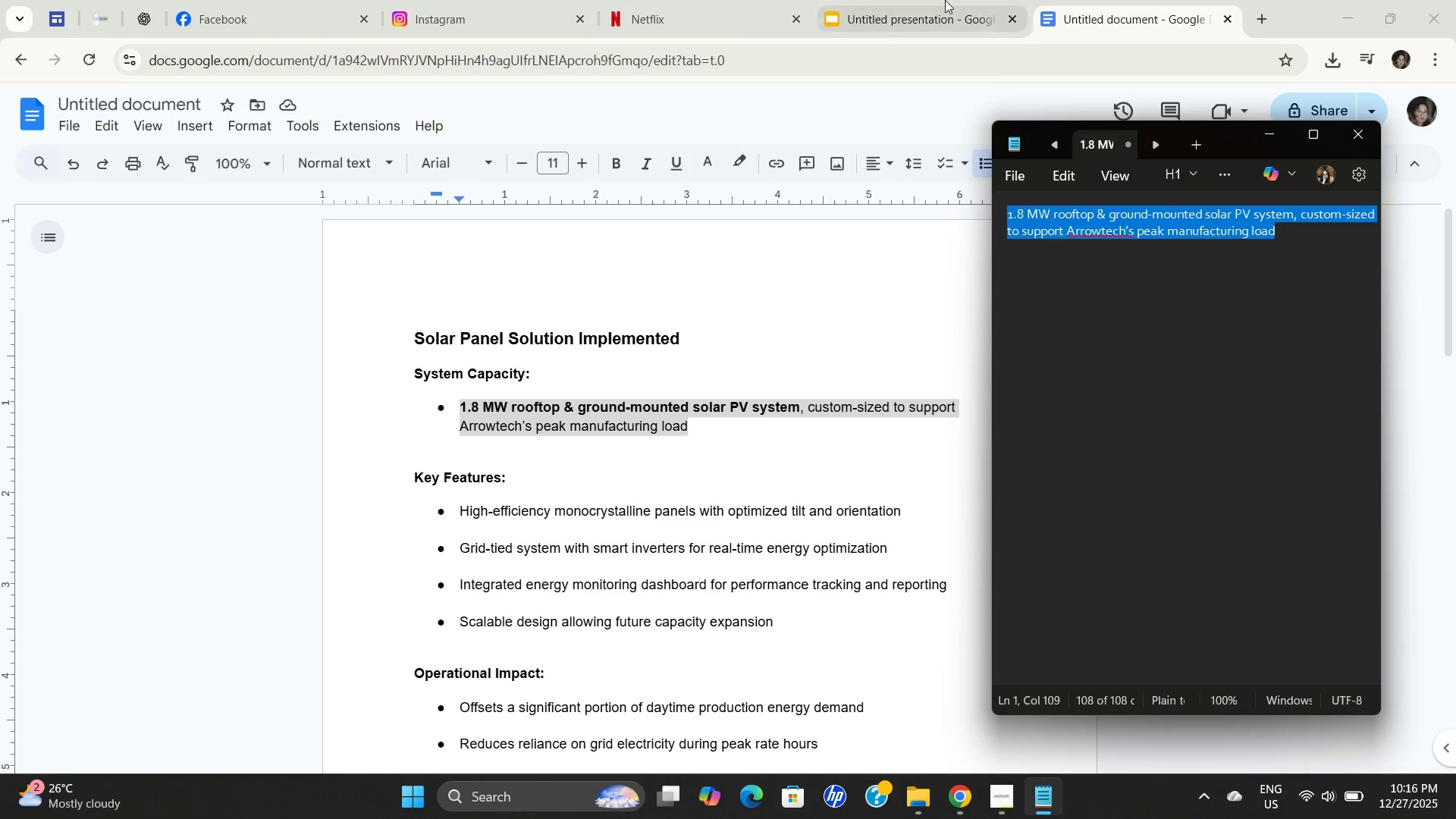 
key(Control+C)
 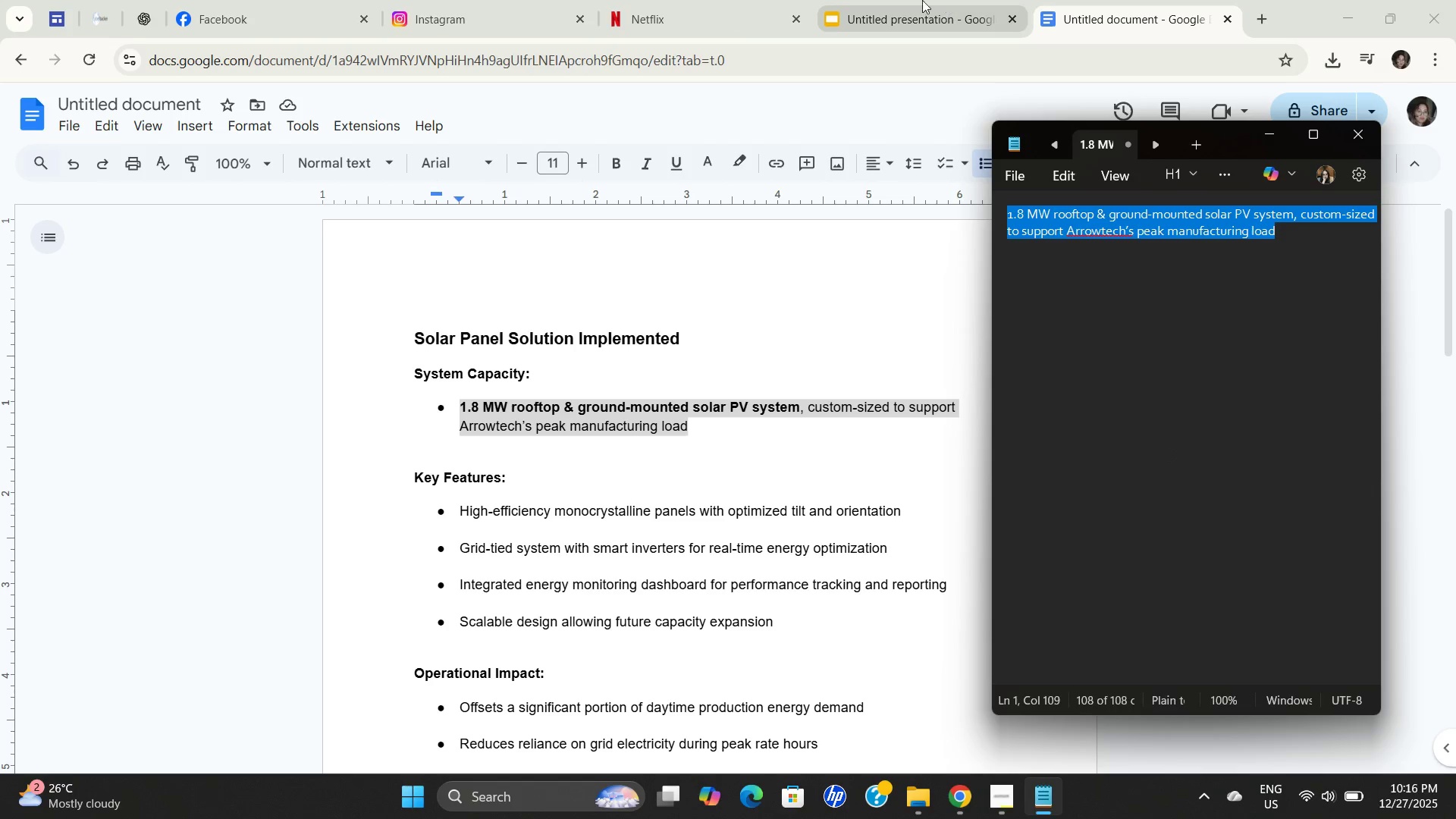 
key(Control+C)
 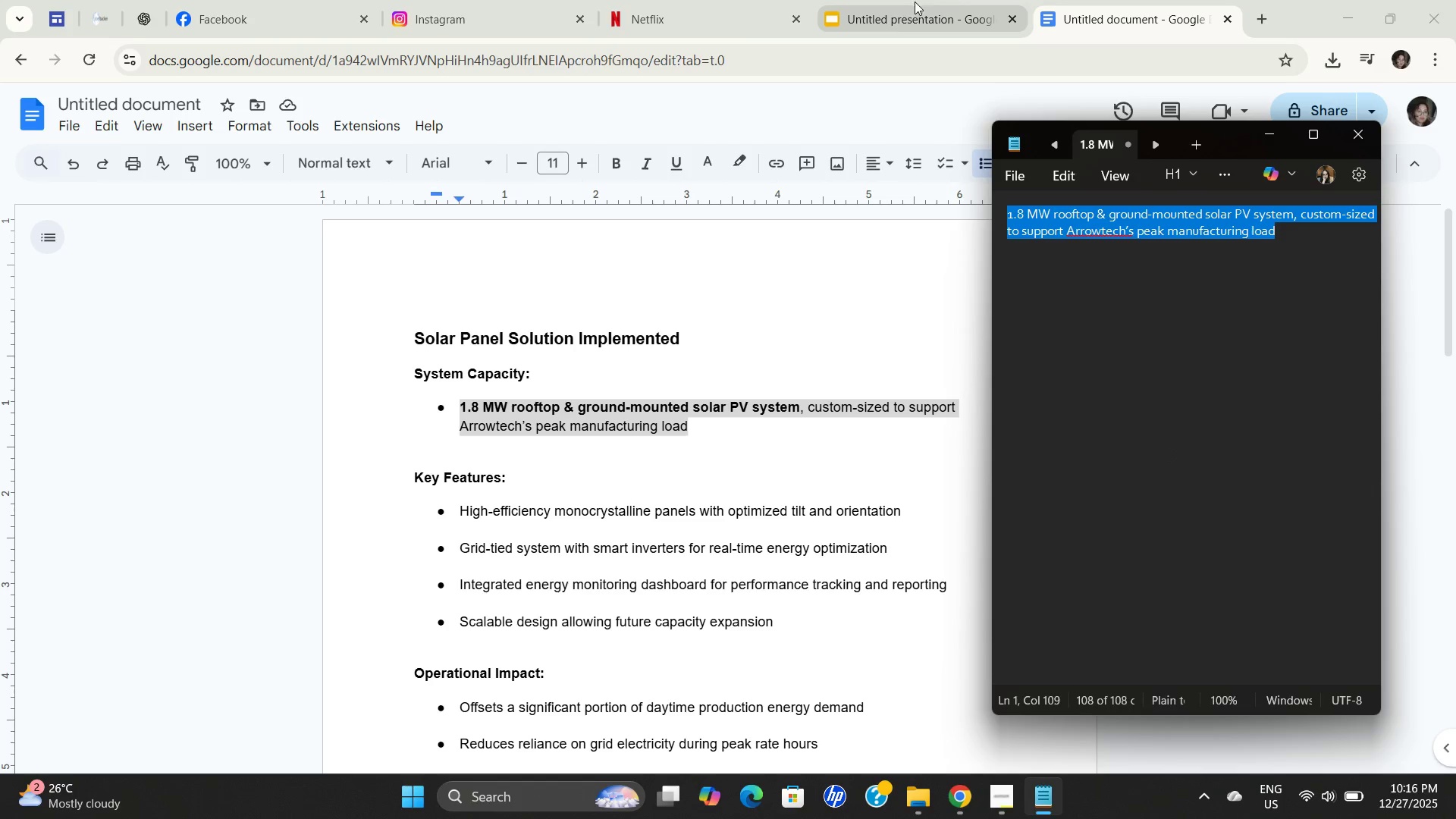 
key(Control+C)
 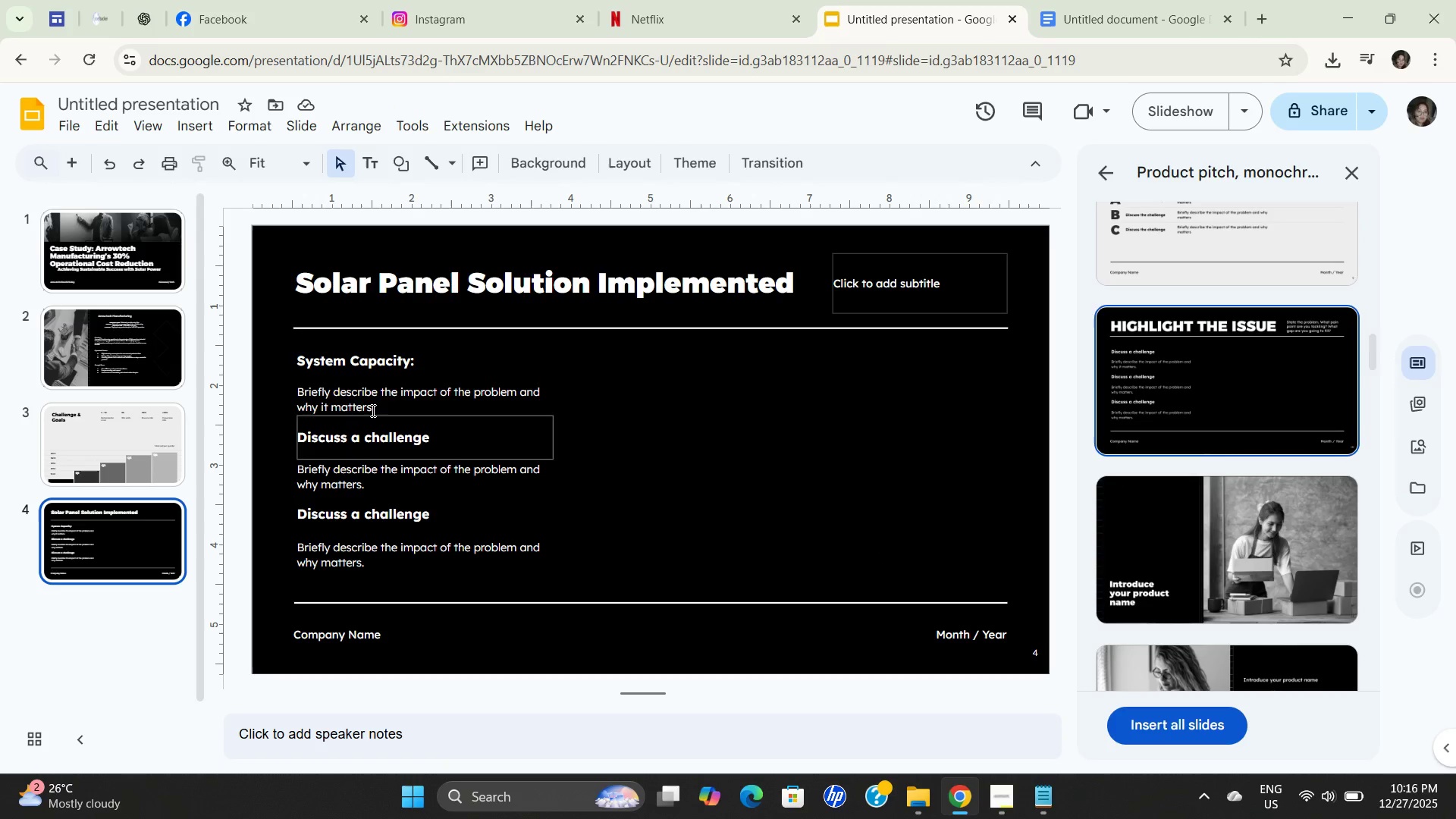 
double_click([372, 410])
 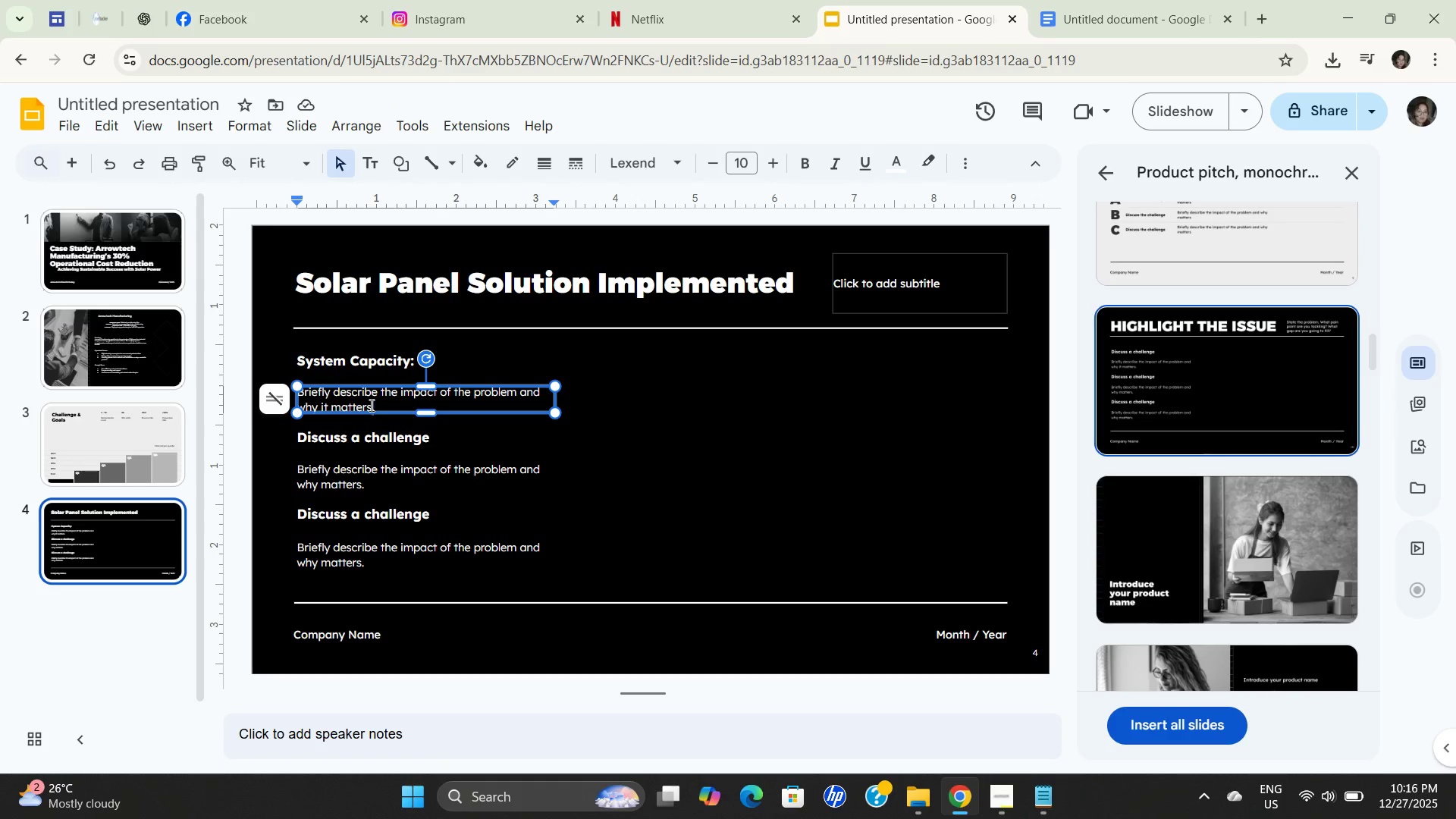 
key(Control+ControlLeft)
 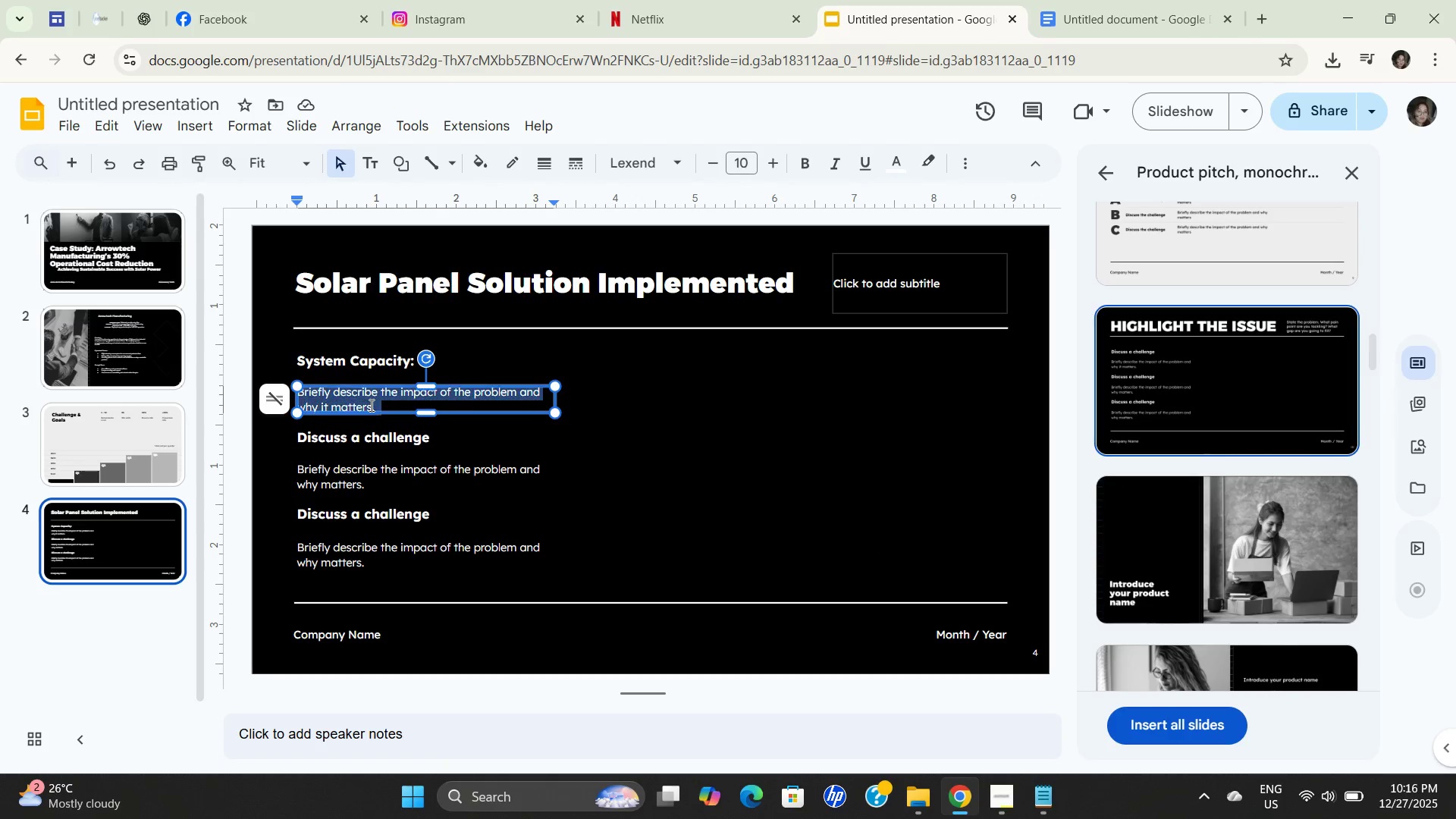 
key(Control+A)
 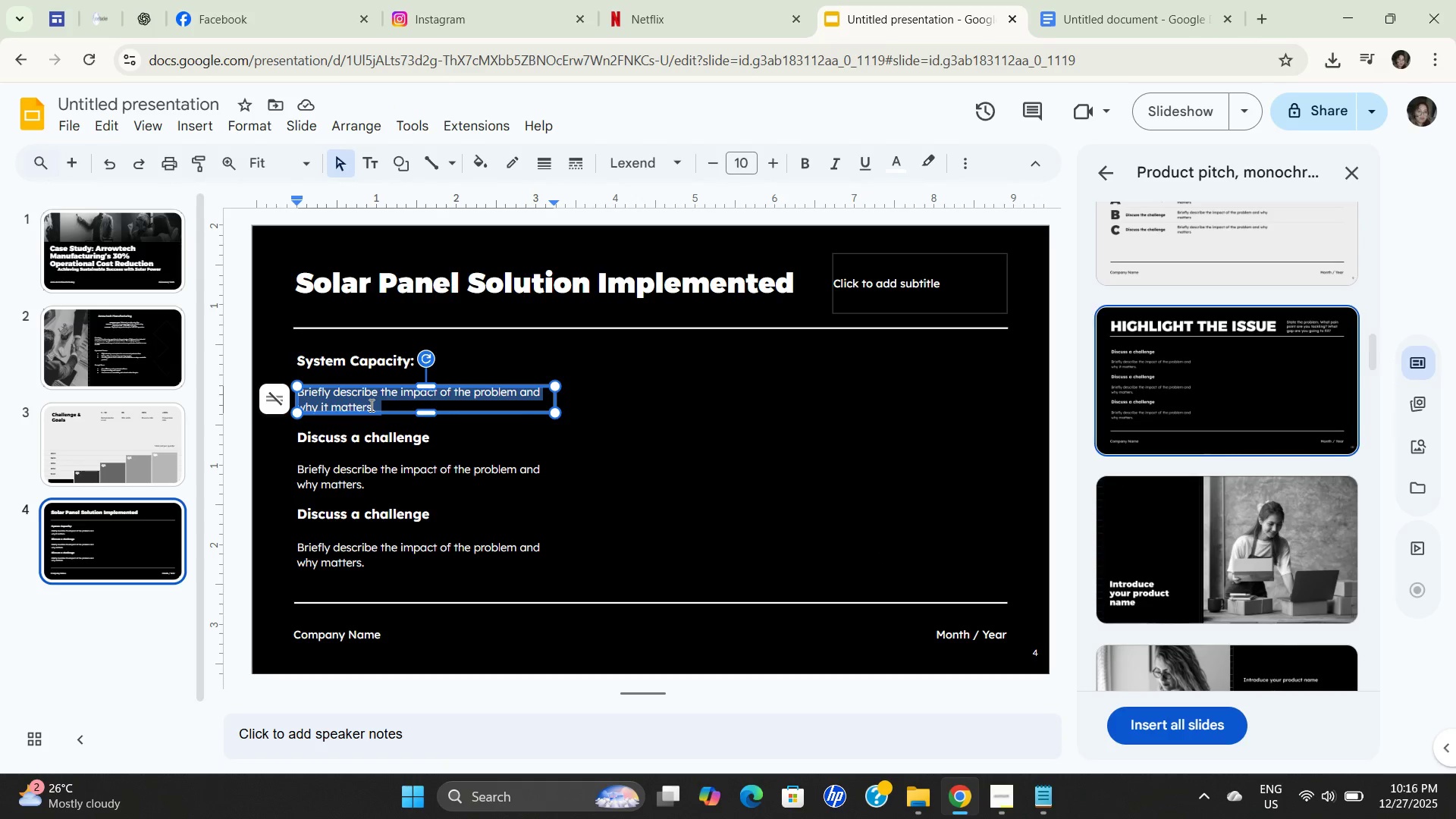 
key(Control+ControlLeft)
 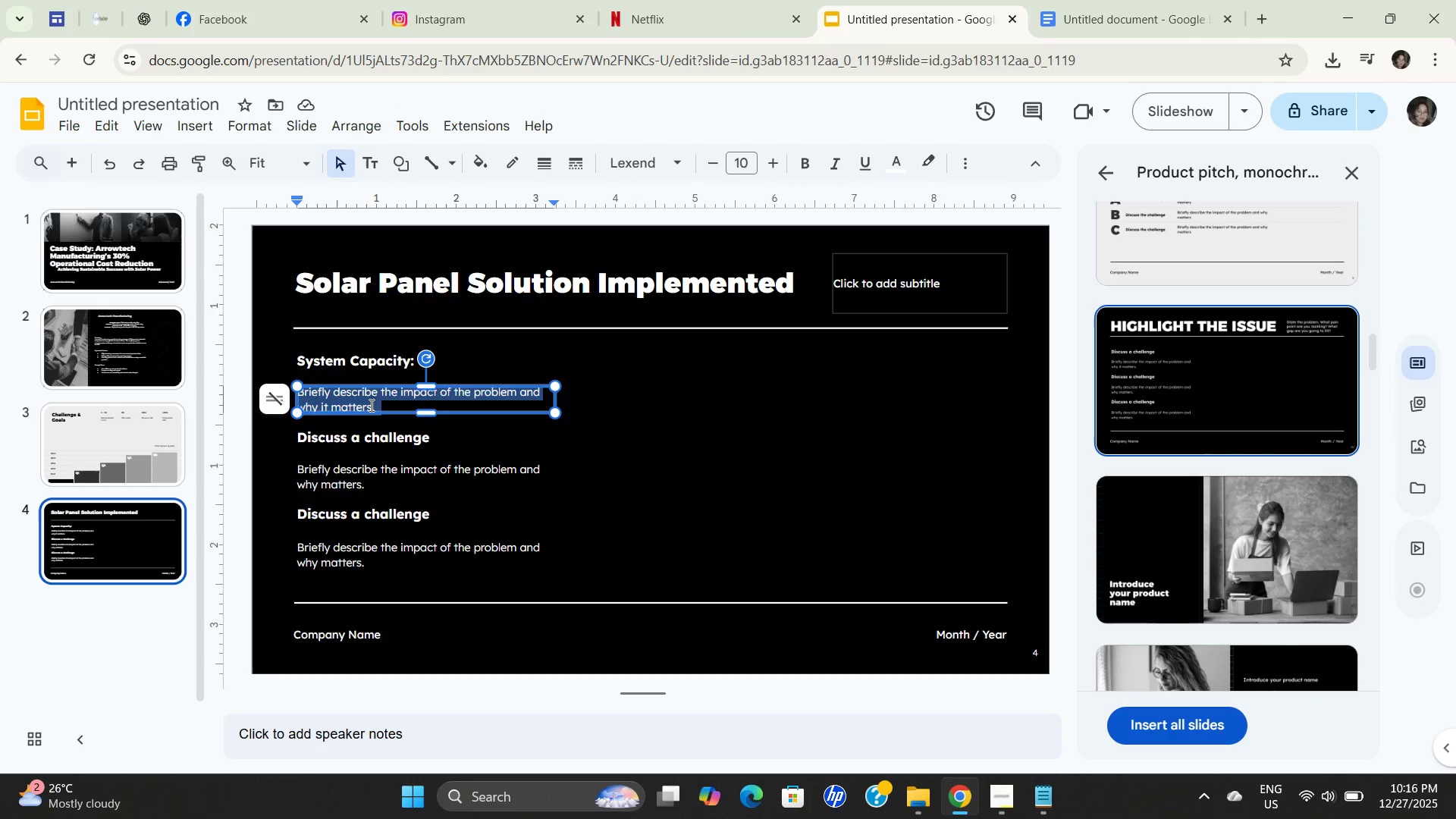 
key(Control+V)
 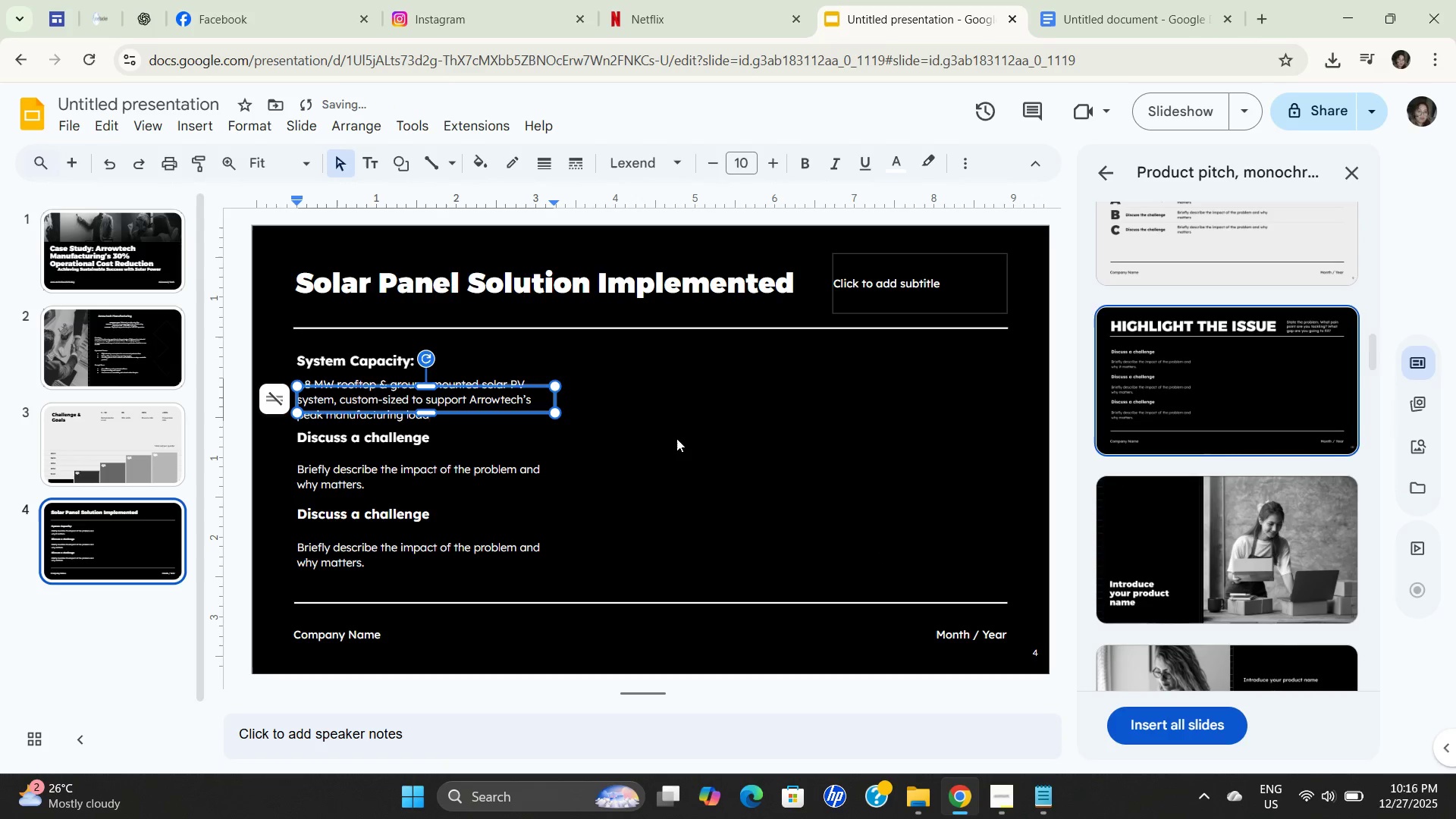 
left_click([683, 438])
 